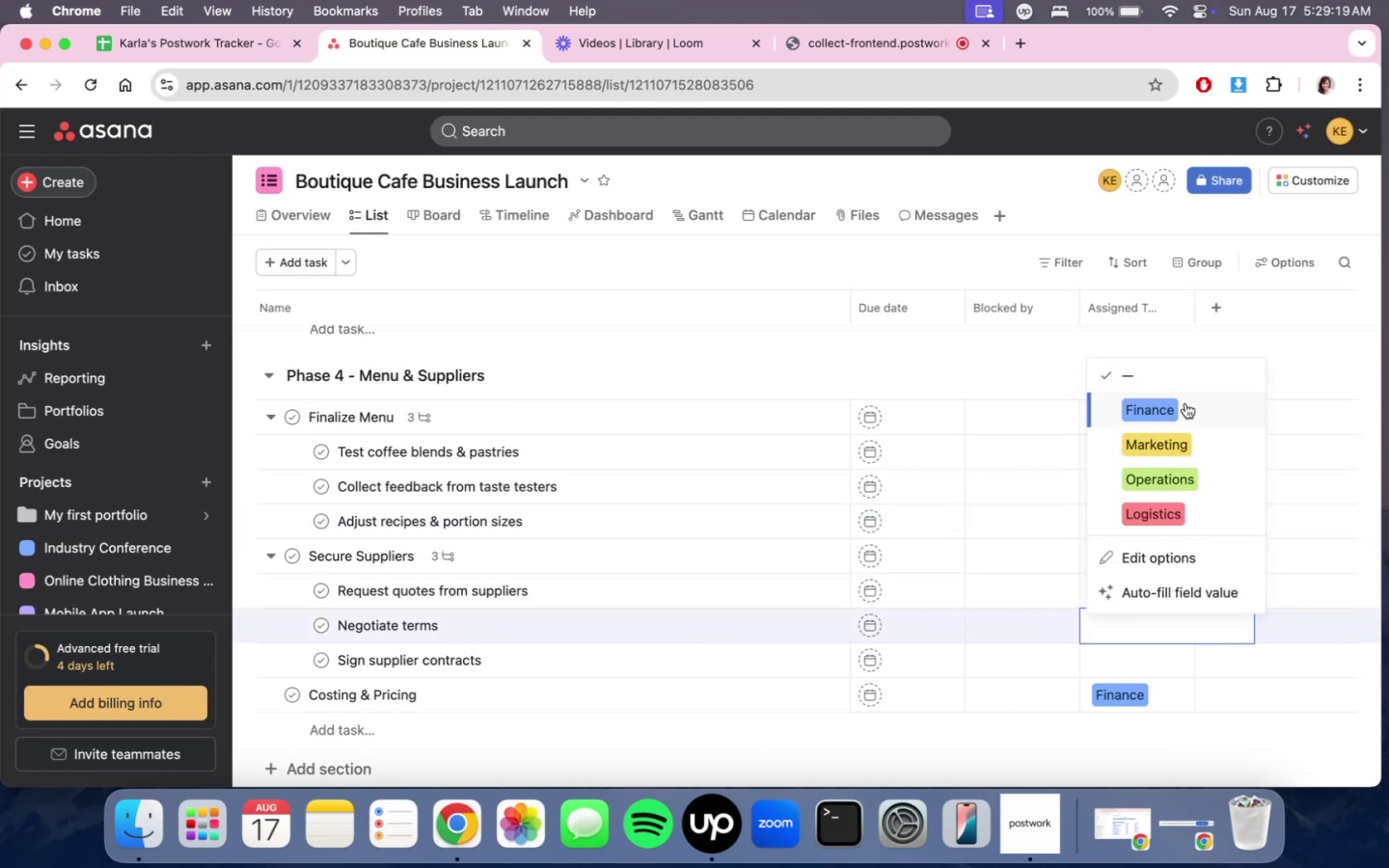 
left_click([1185, 411])
 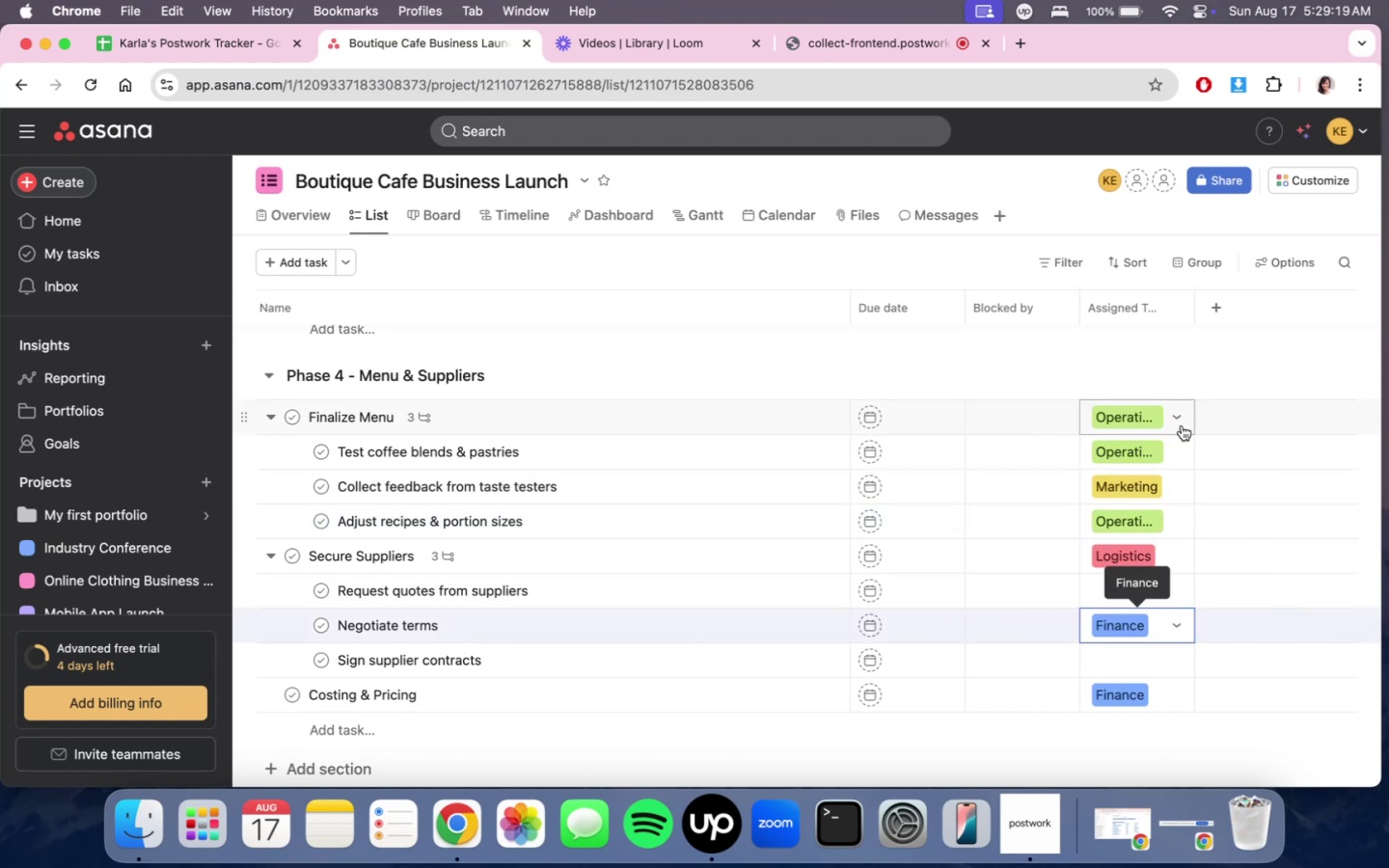 
scroll: coordinate [1176, 469], scroll_direction: down, amount: 3.0
 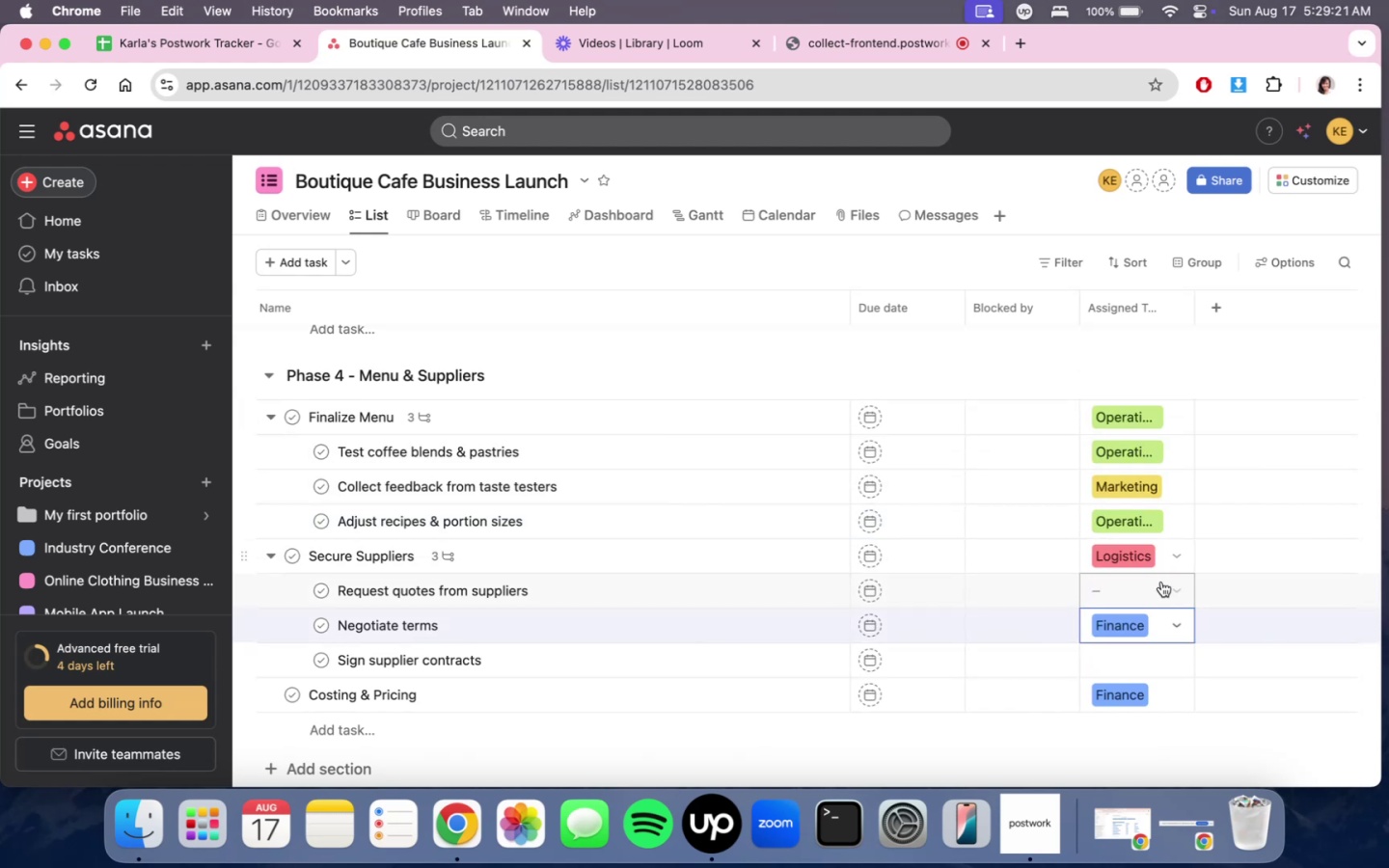 
left_click([1160, 587])
 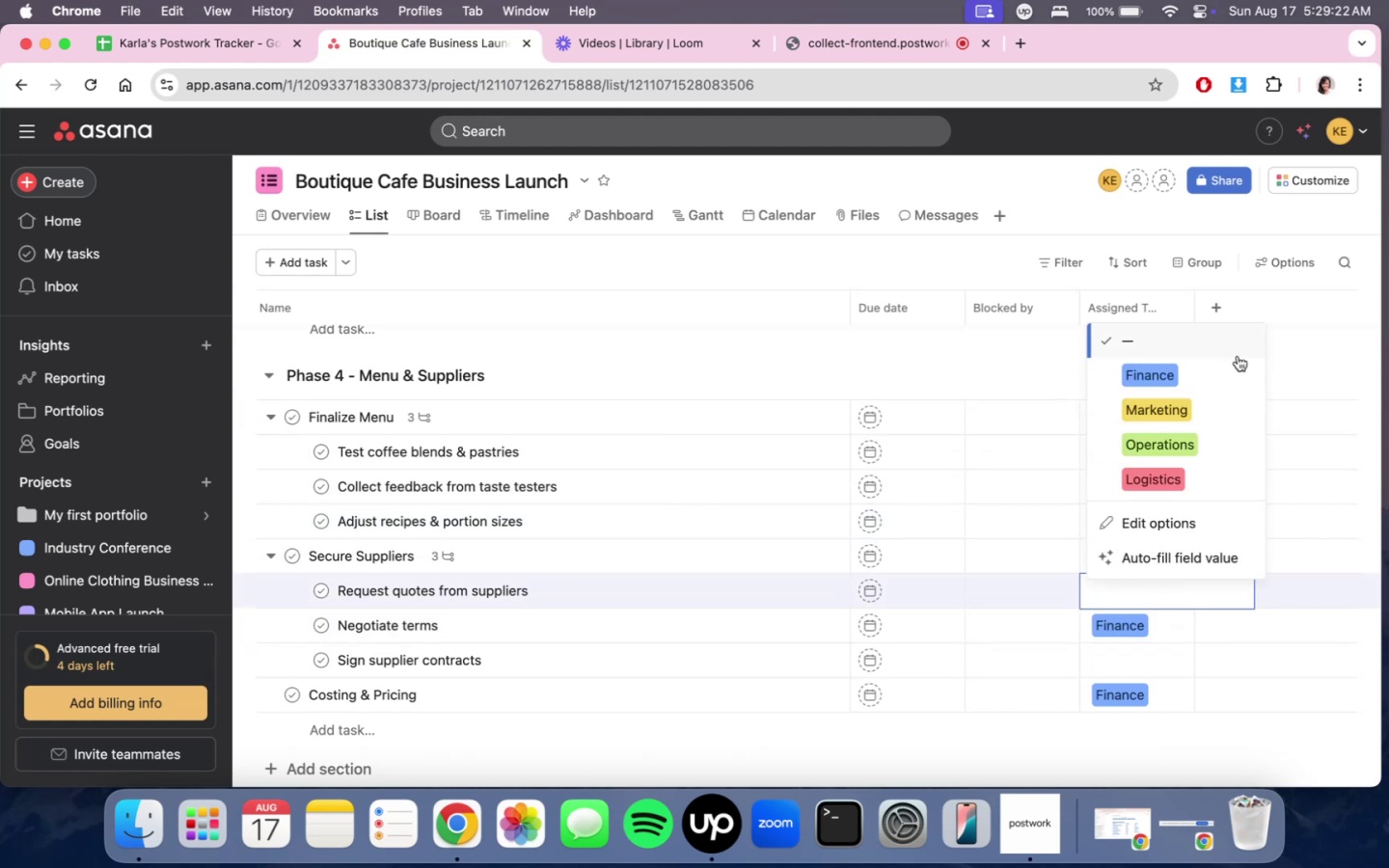 
left_click([1238, 356])
 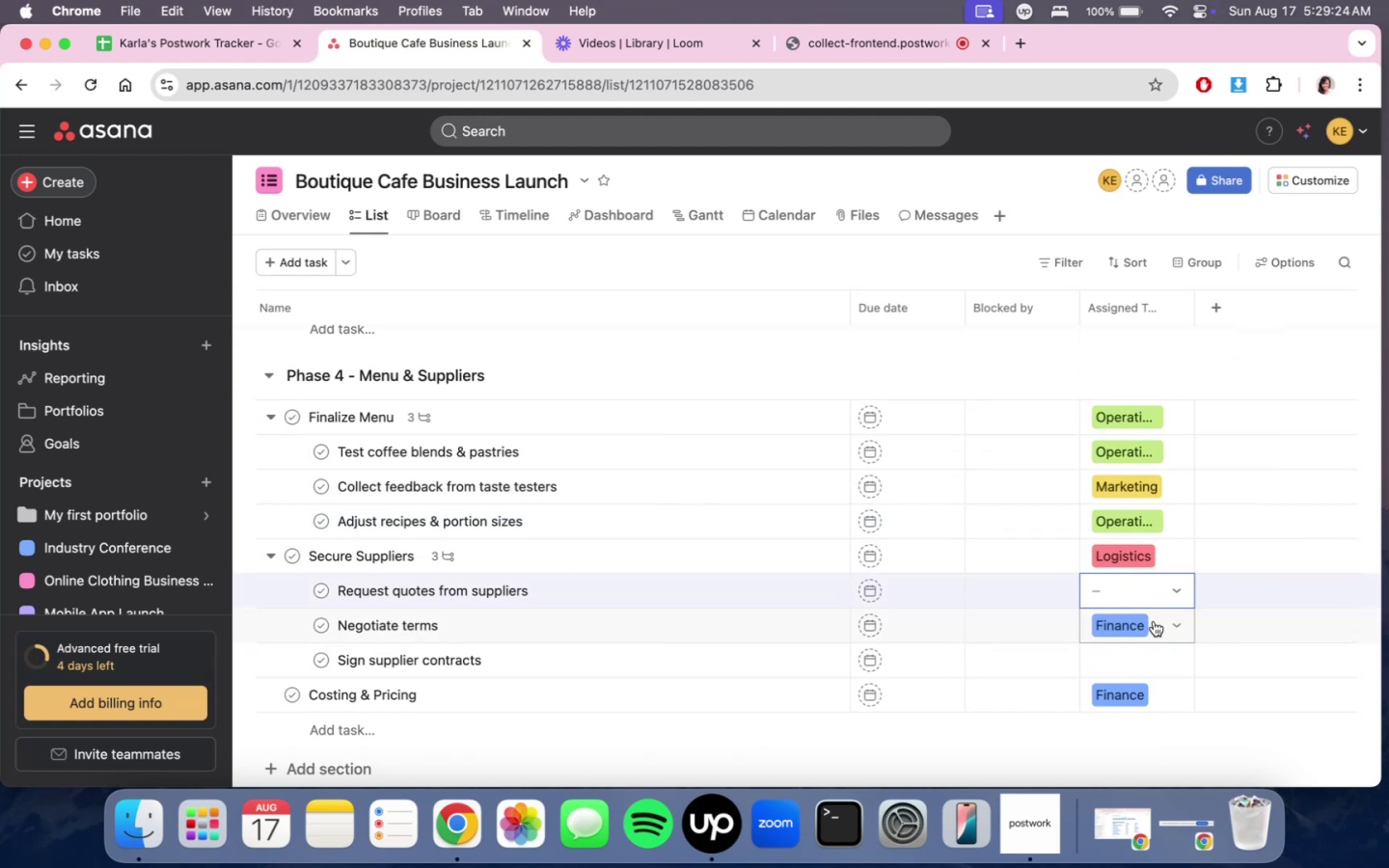 
left_click([1157, 594])
 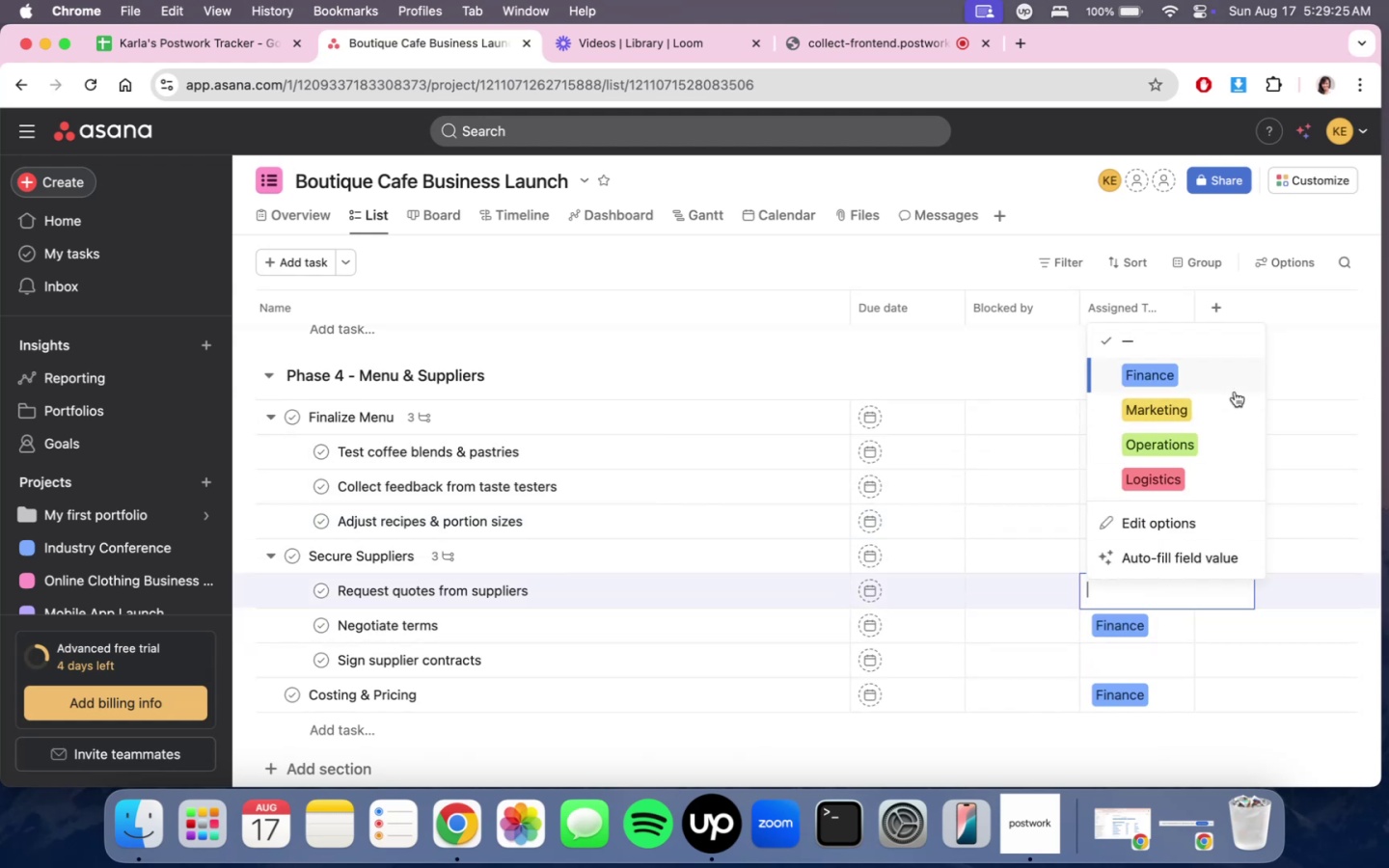 
left_click([1237, 370])
 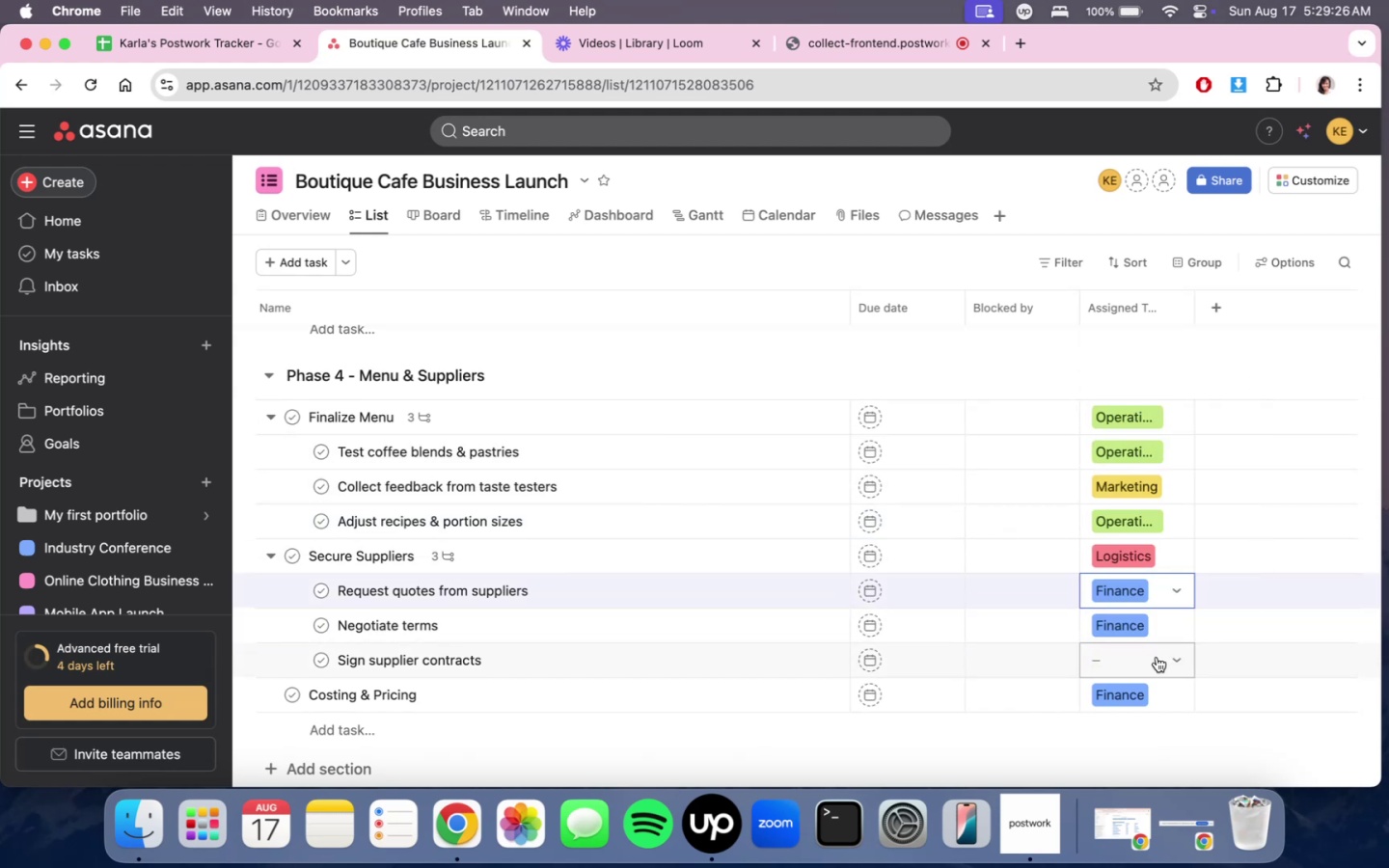 
double_click([1156, 657])
 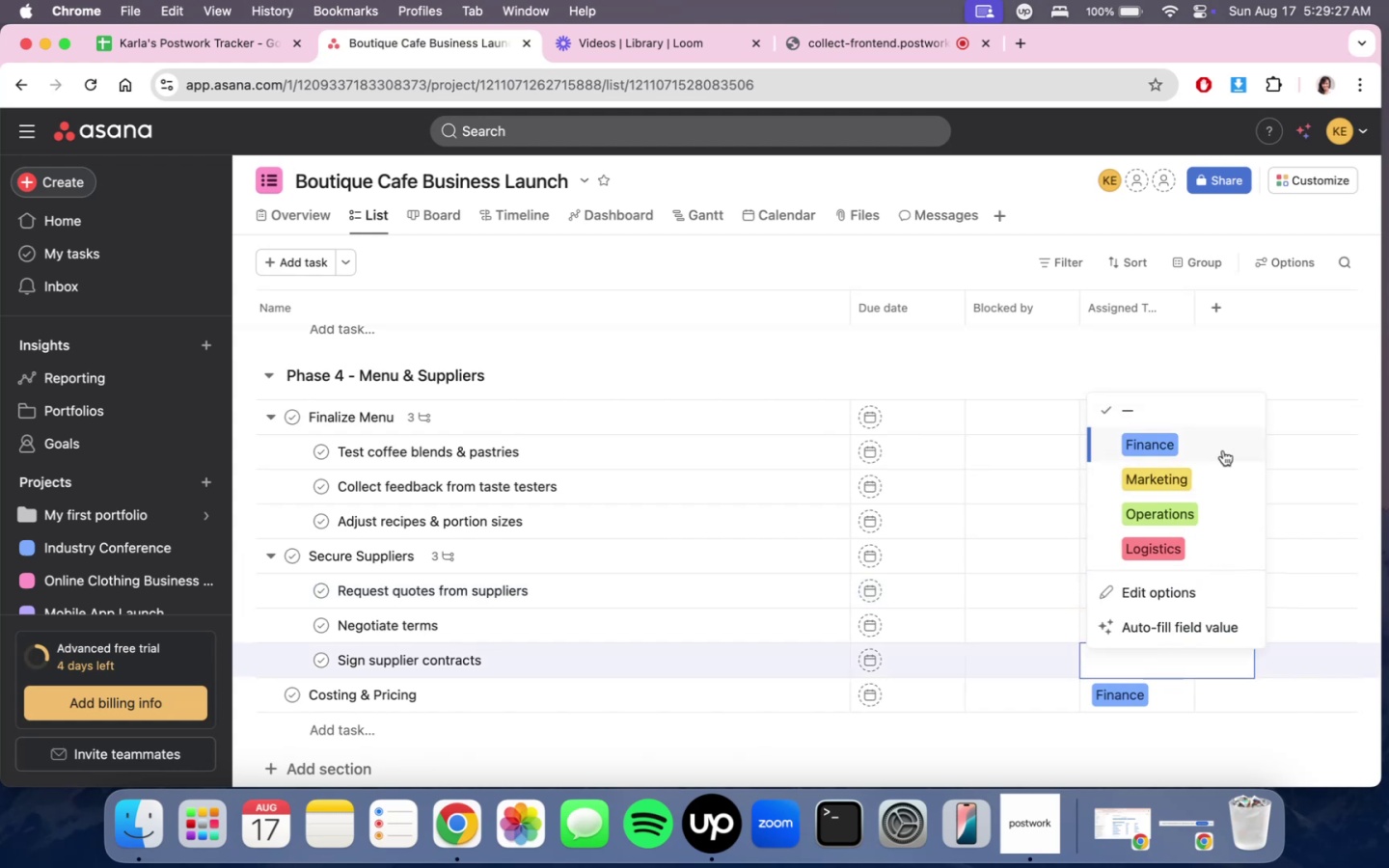 
left_click([1223, 443])
 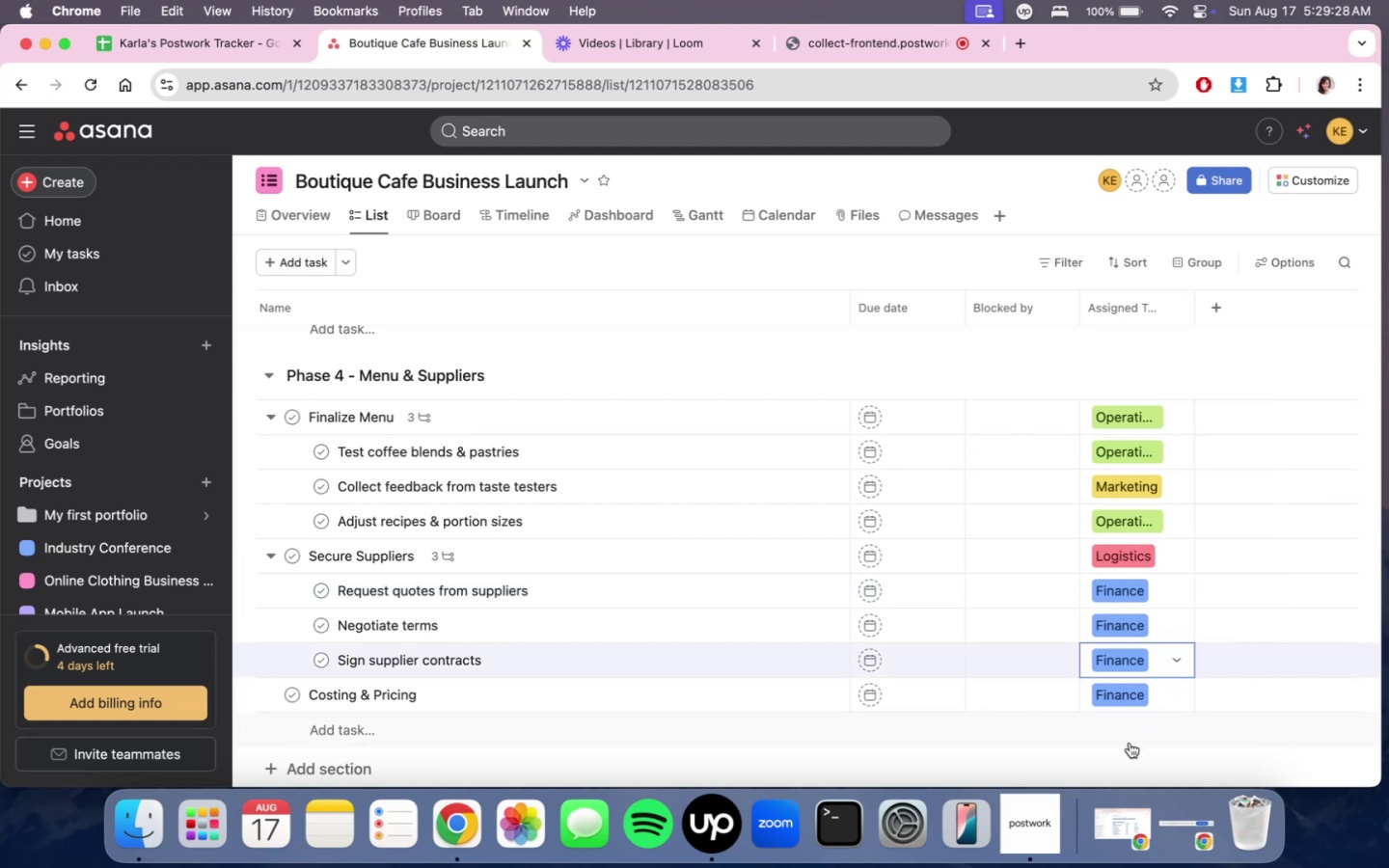 
double_click([1130, 744])
 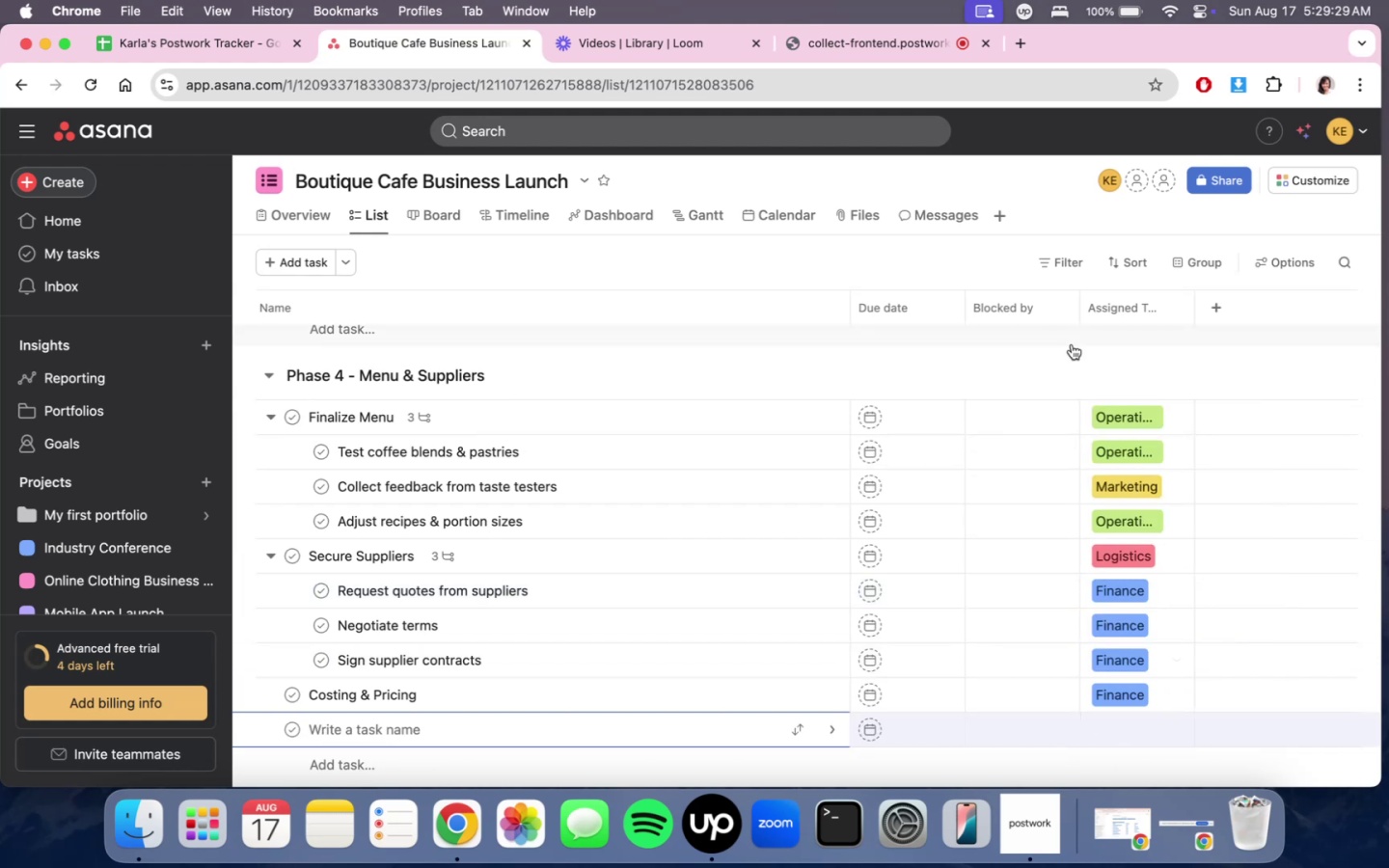 
left_click([1079, 361])
 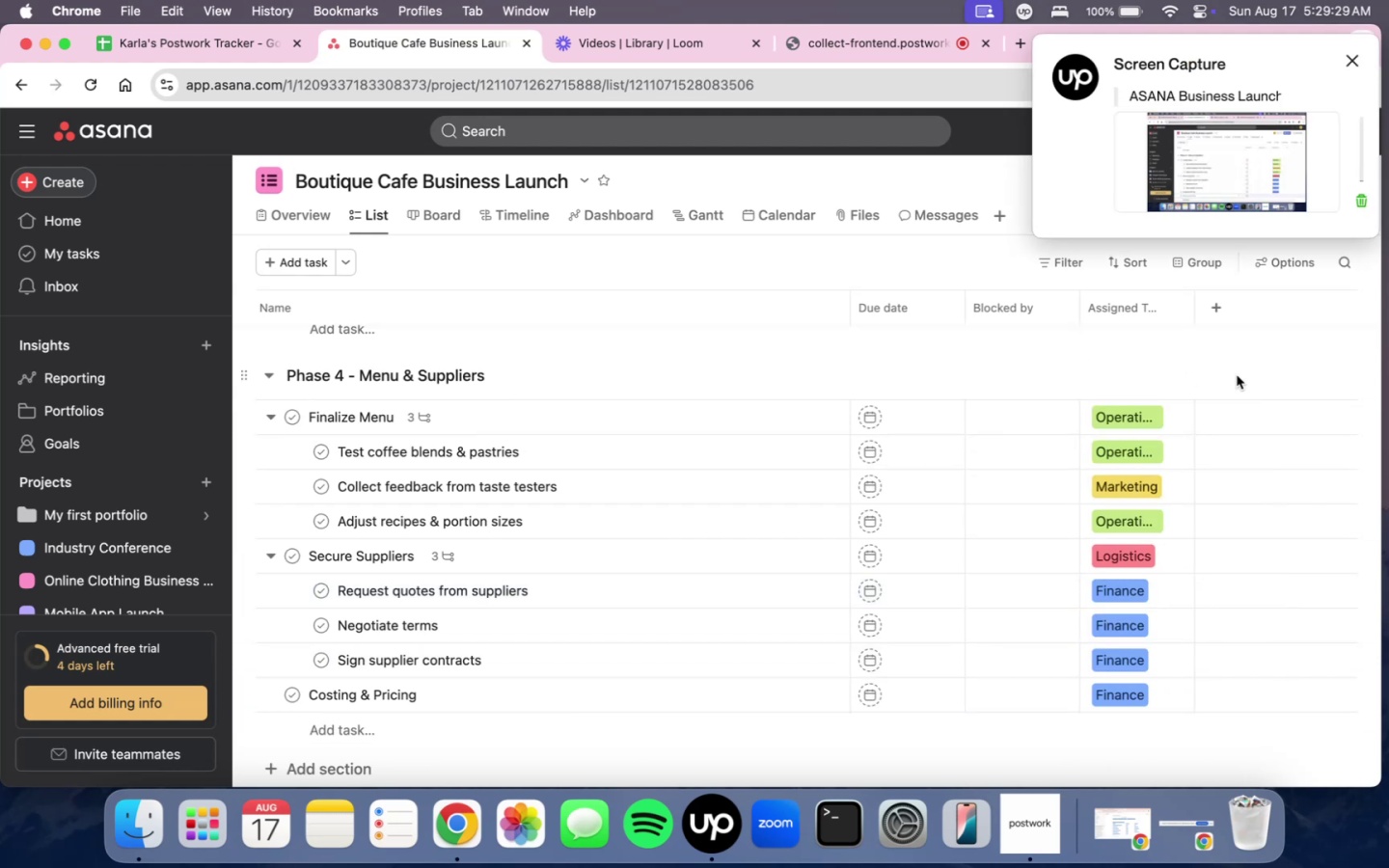 
scroll: coordinate [1226, 430], scroll_direction: down, amount: 7.0
 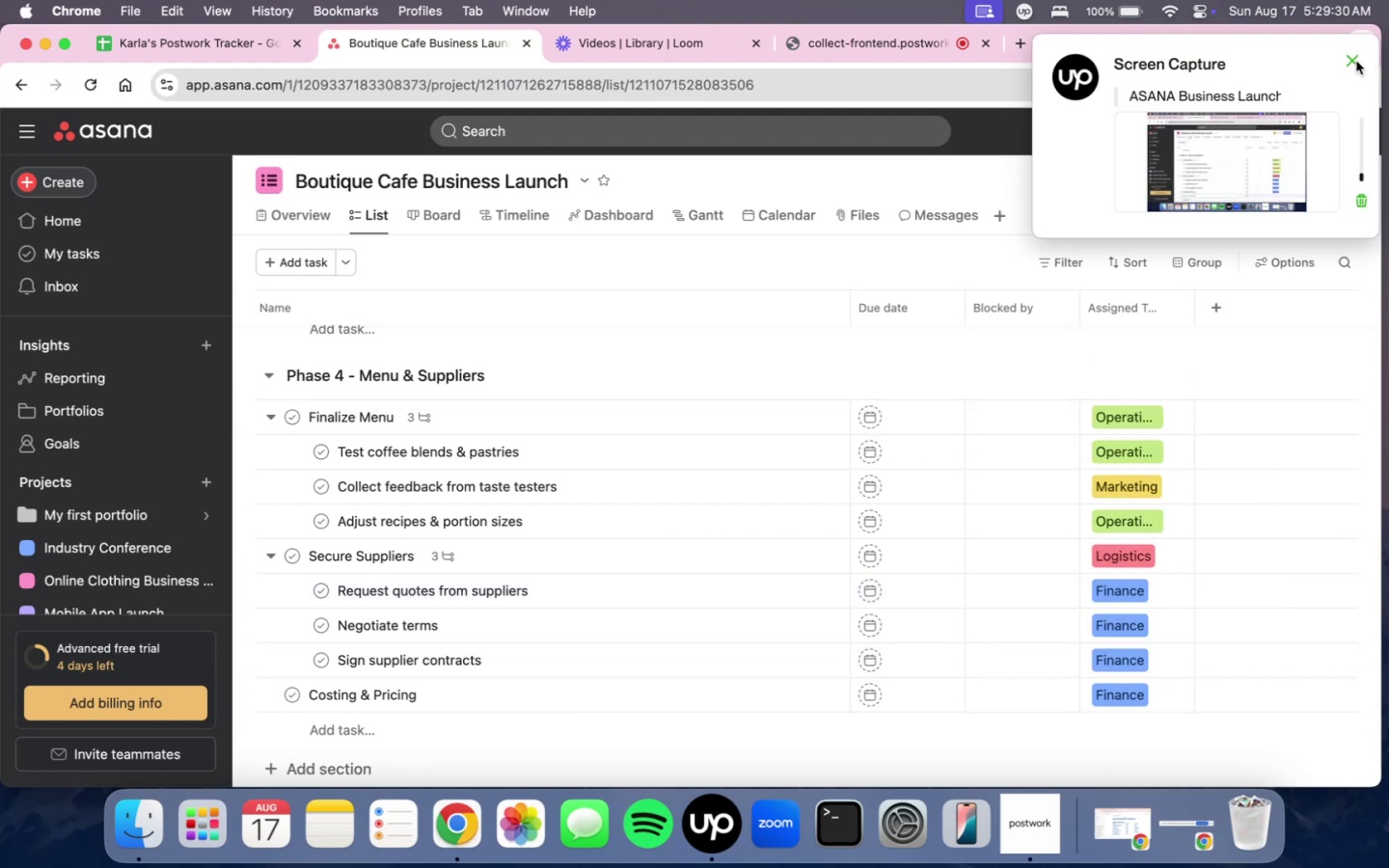 
left_click([1353, 57])
 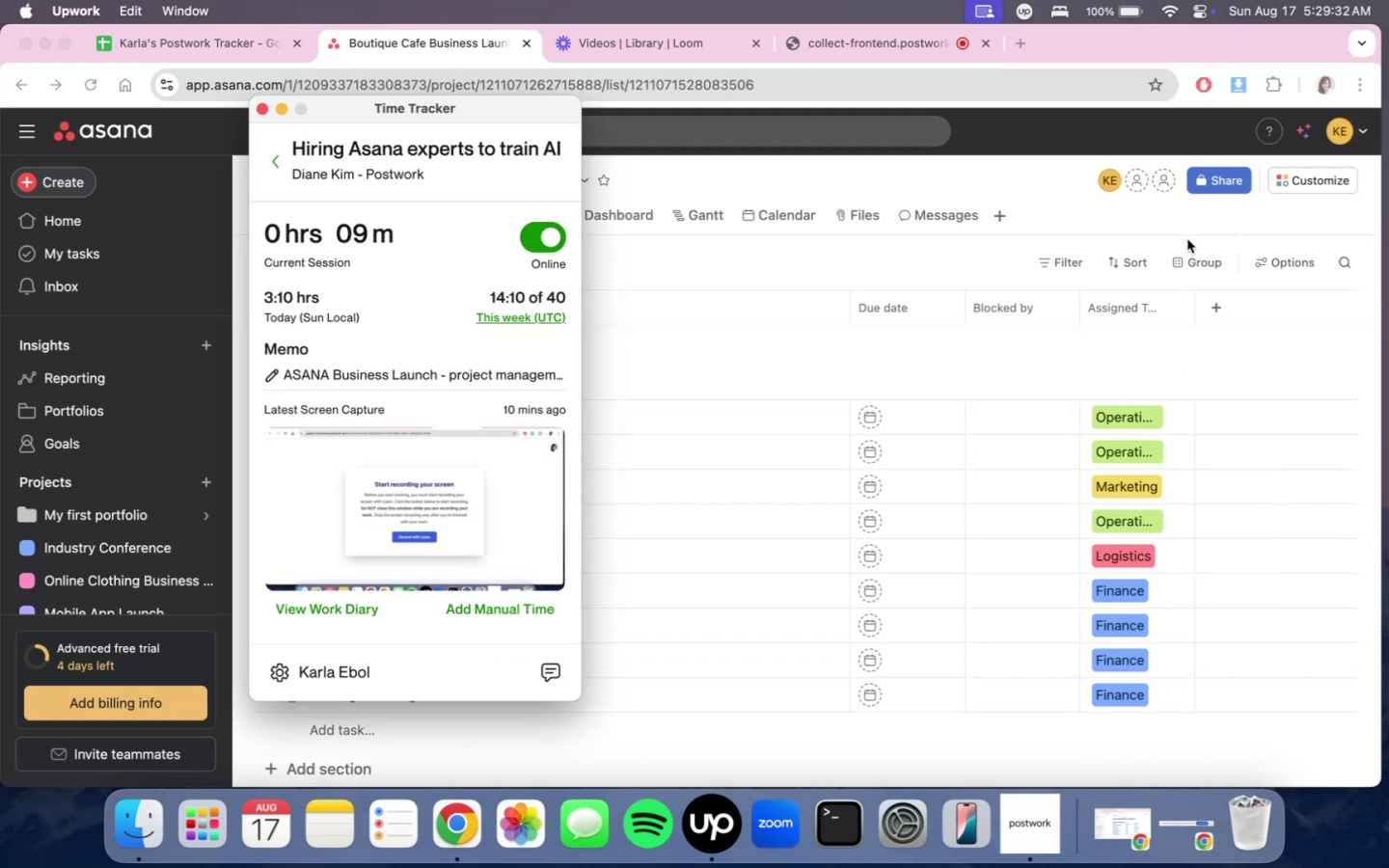 
left_click([1089, 353])
 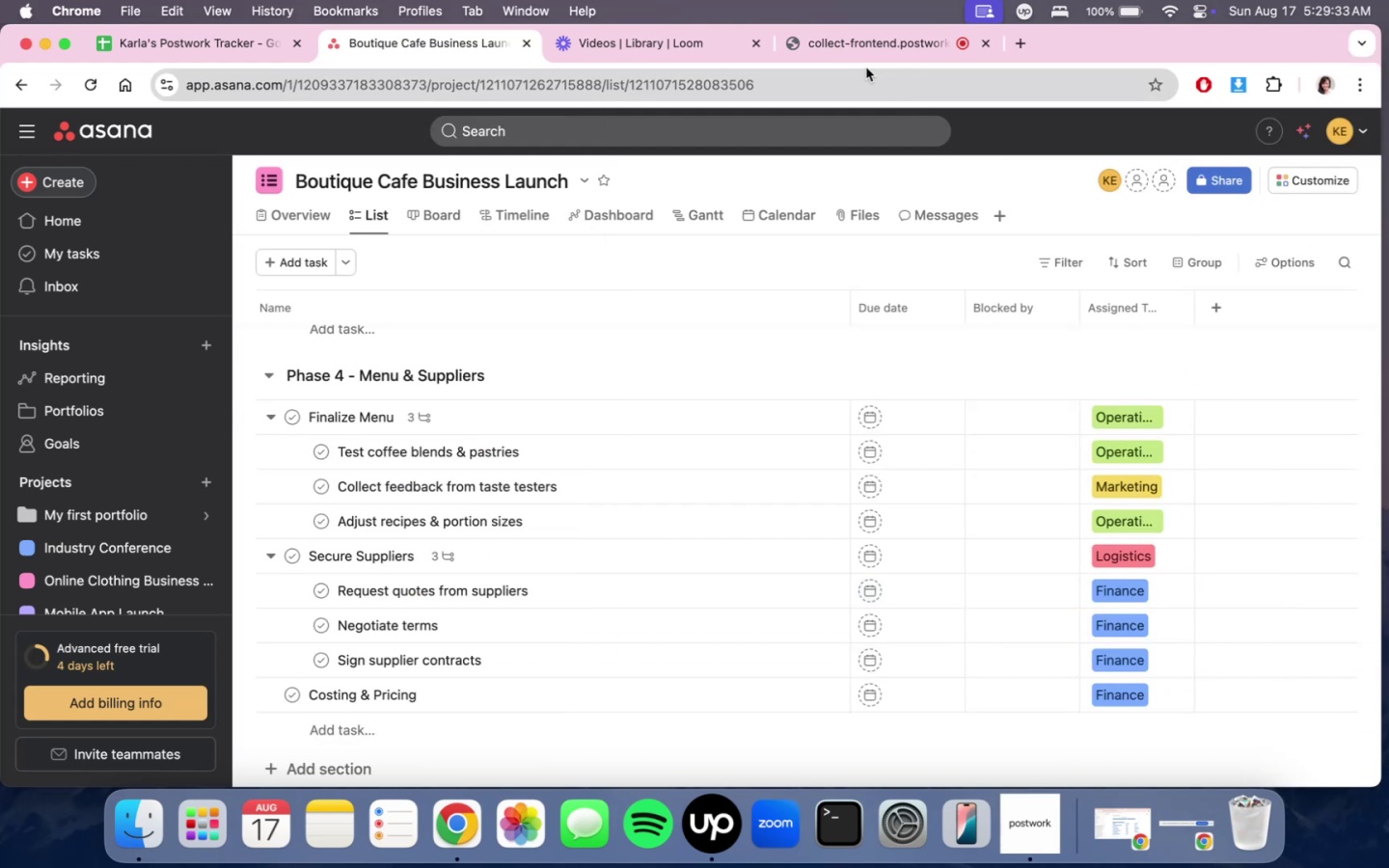 
left_click([857, 52])
 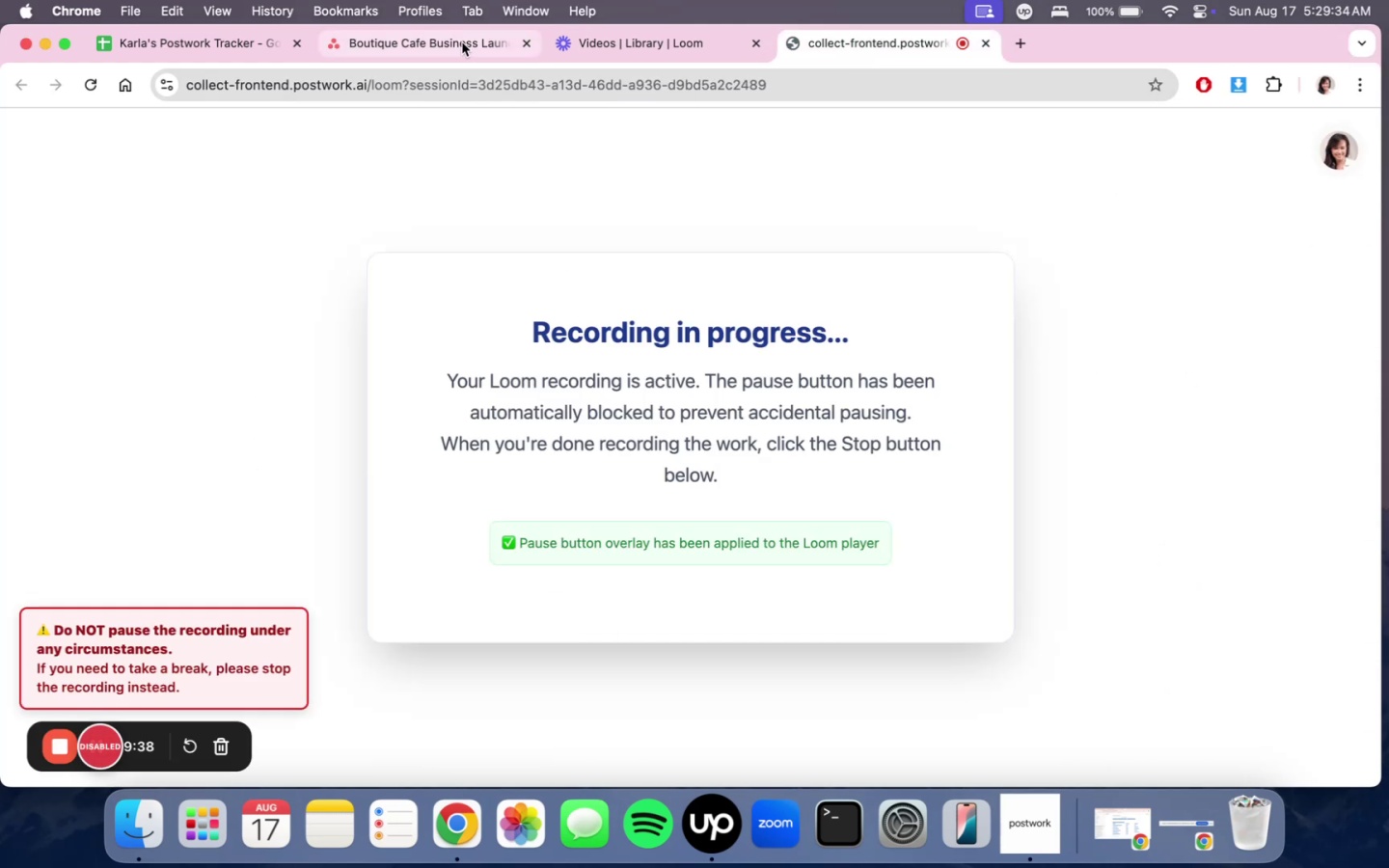 
left_click([462, 42])
 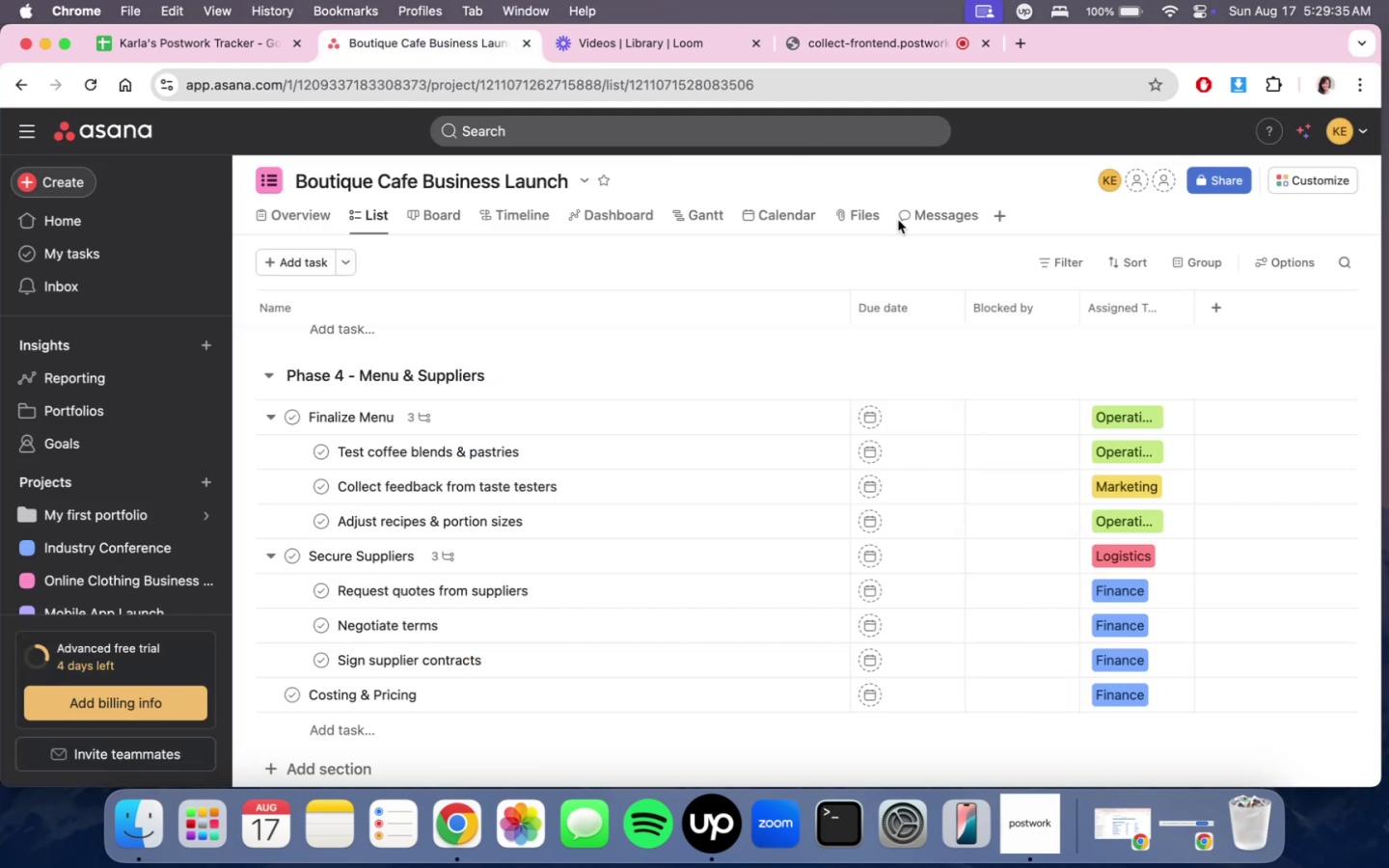 
scroll: coordinate [1068, 407], scroll_direction: down, amount: 1.0
 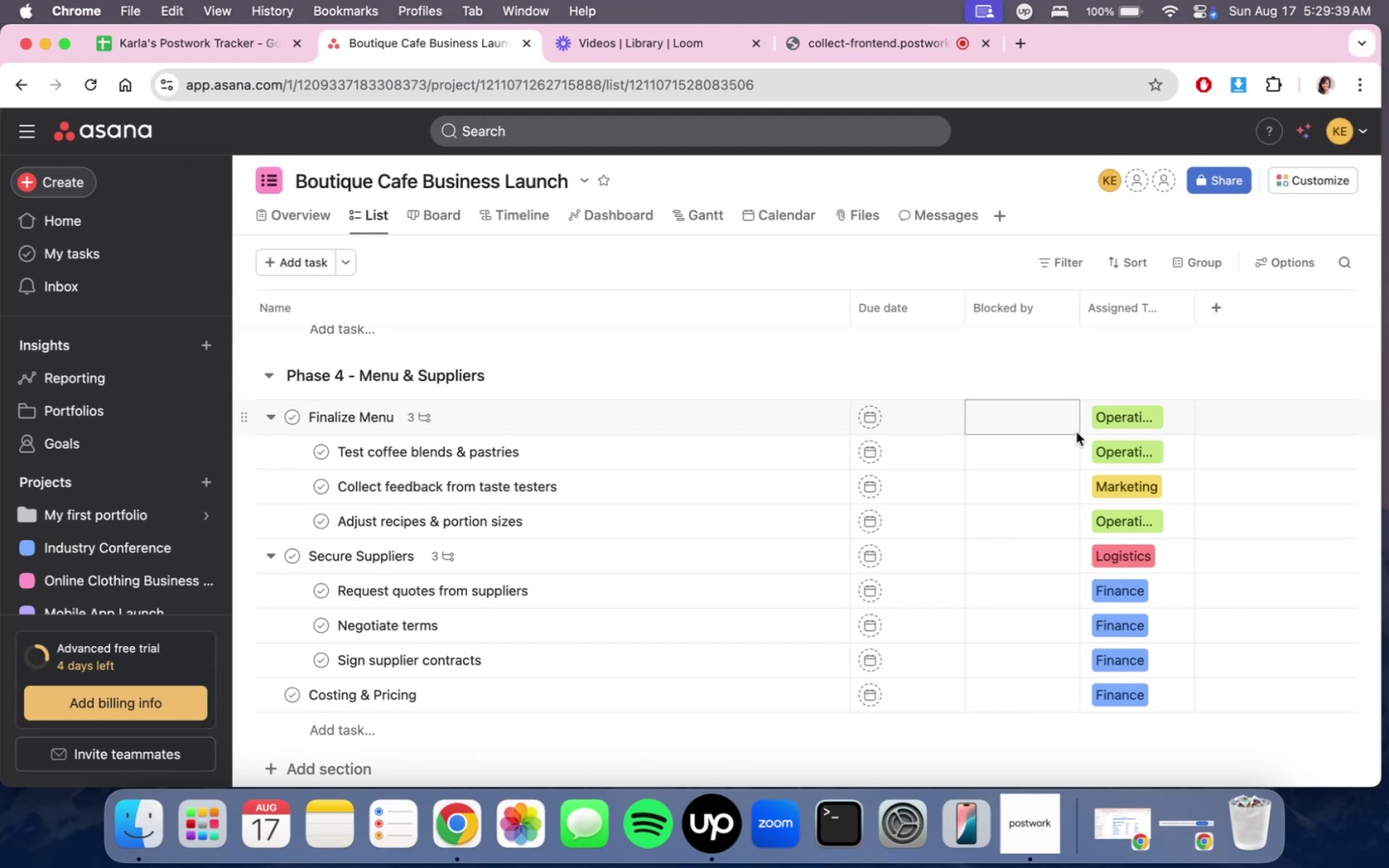 
wait(6.03)
 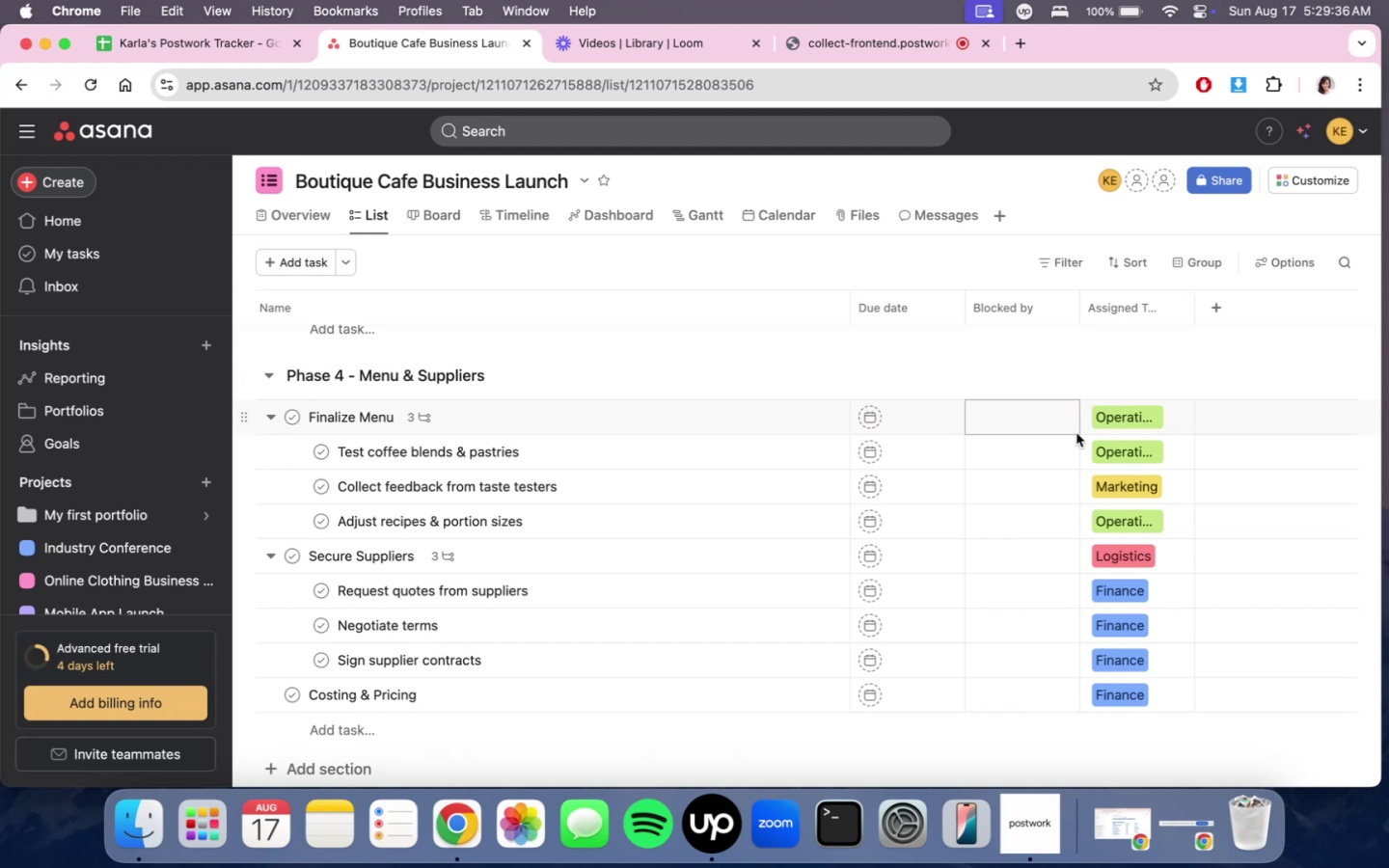 
mouse_move([1103, 354])
 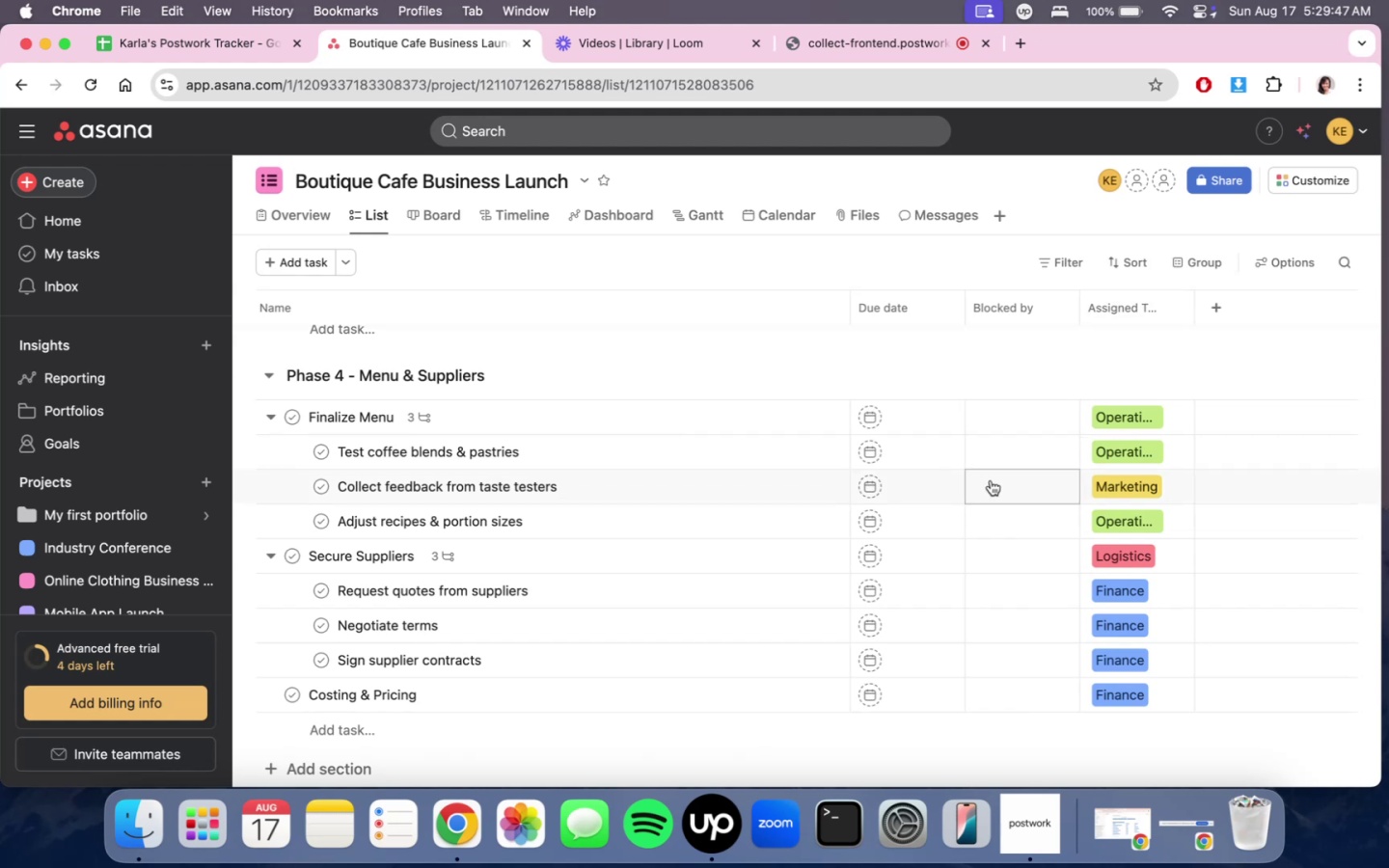 
scroll: coordinate [526, 708], scroll_direction: down, amount: 14.0
 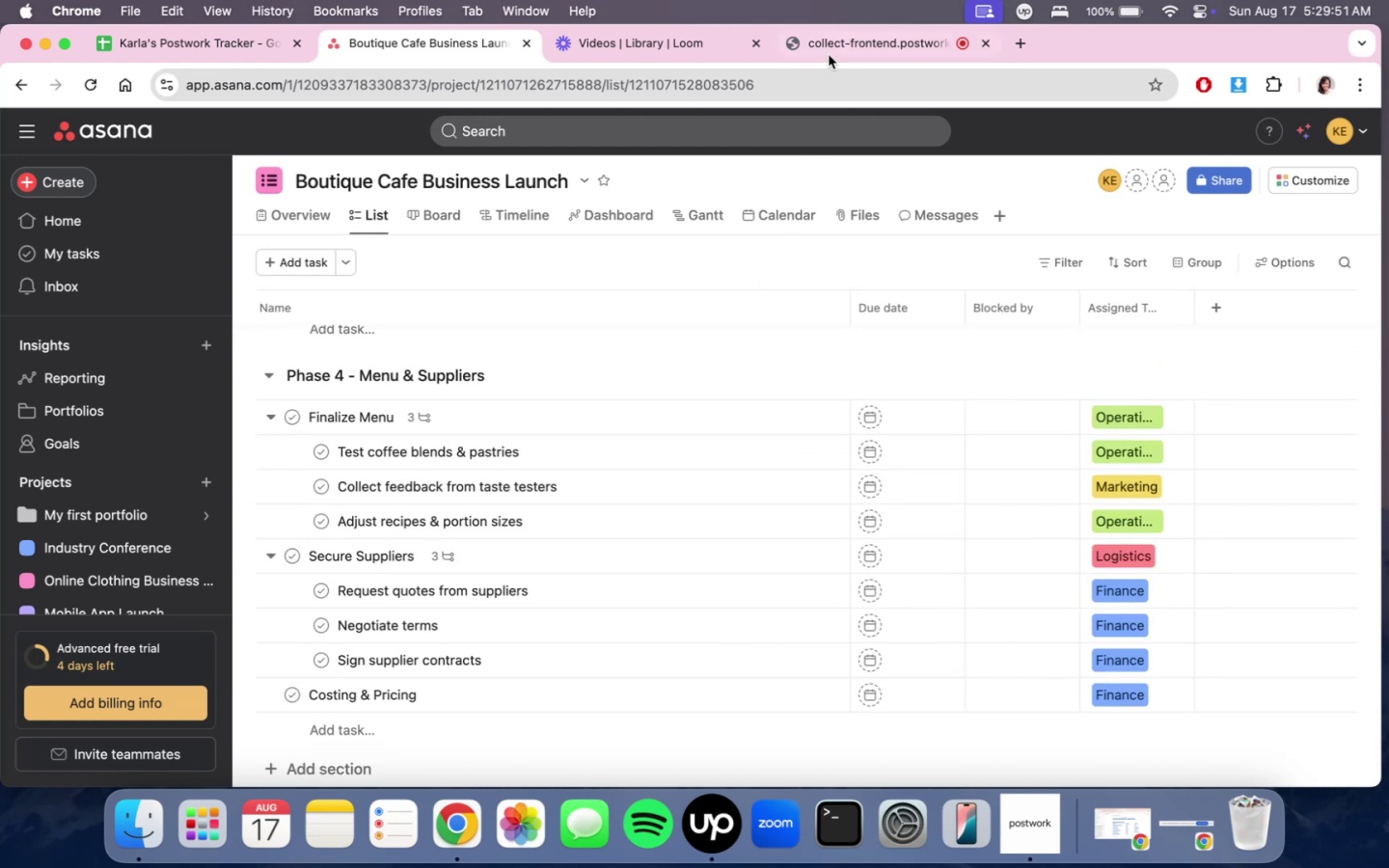 
left_click([833, 47])
 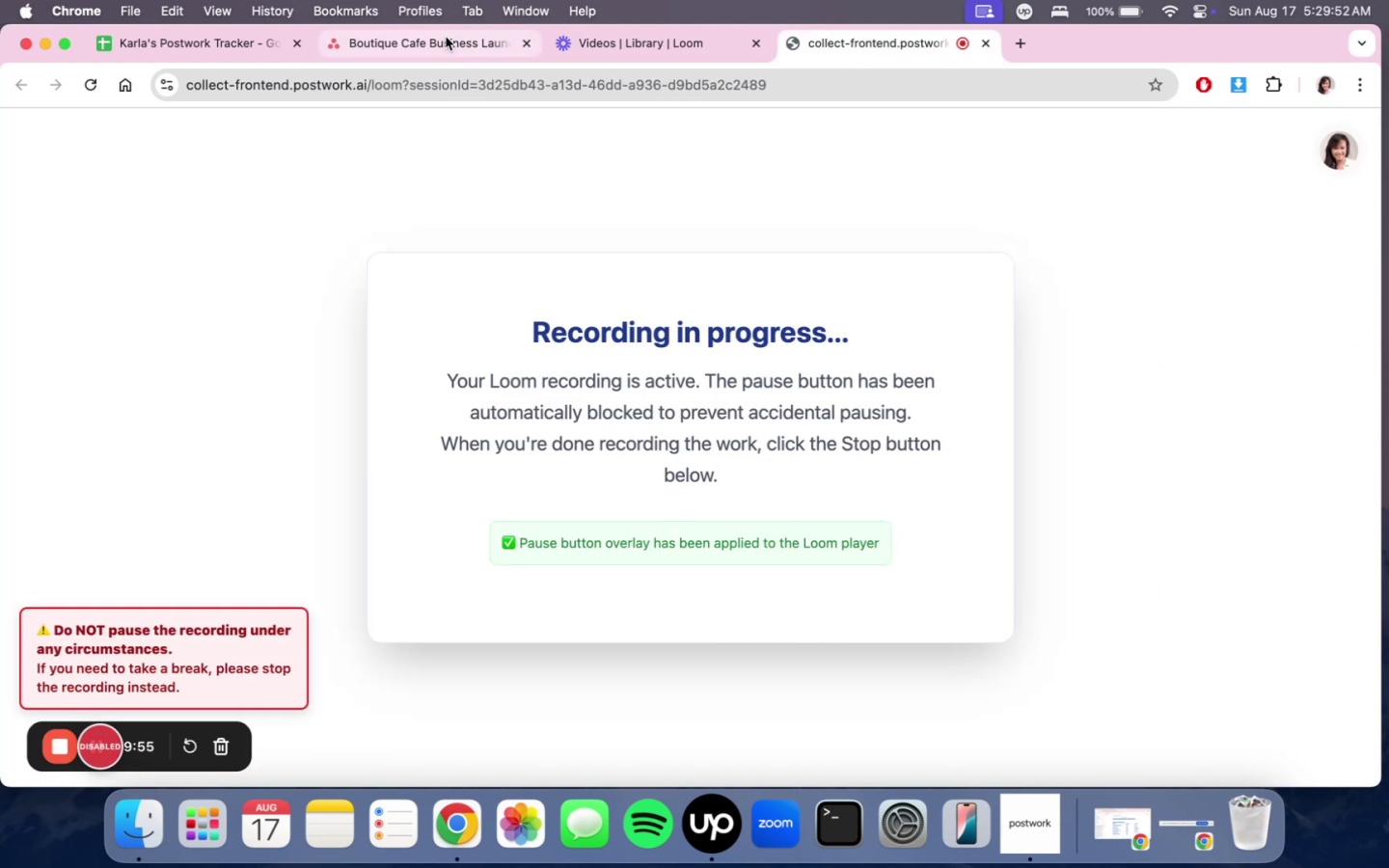 
left_click([446, 37])
 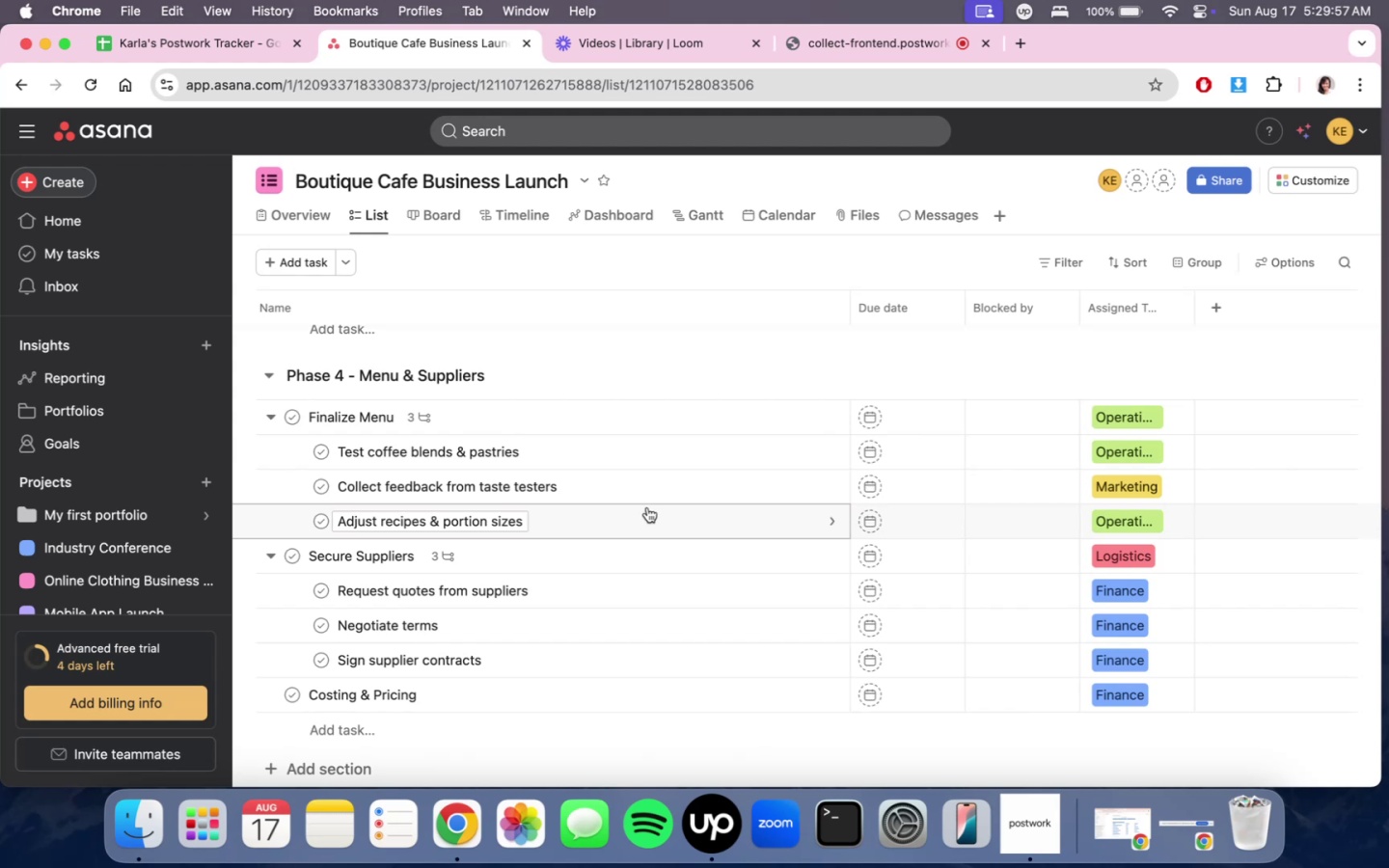 
wait(6.99)
 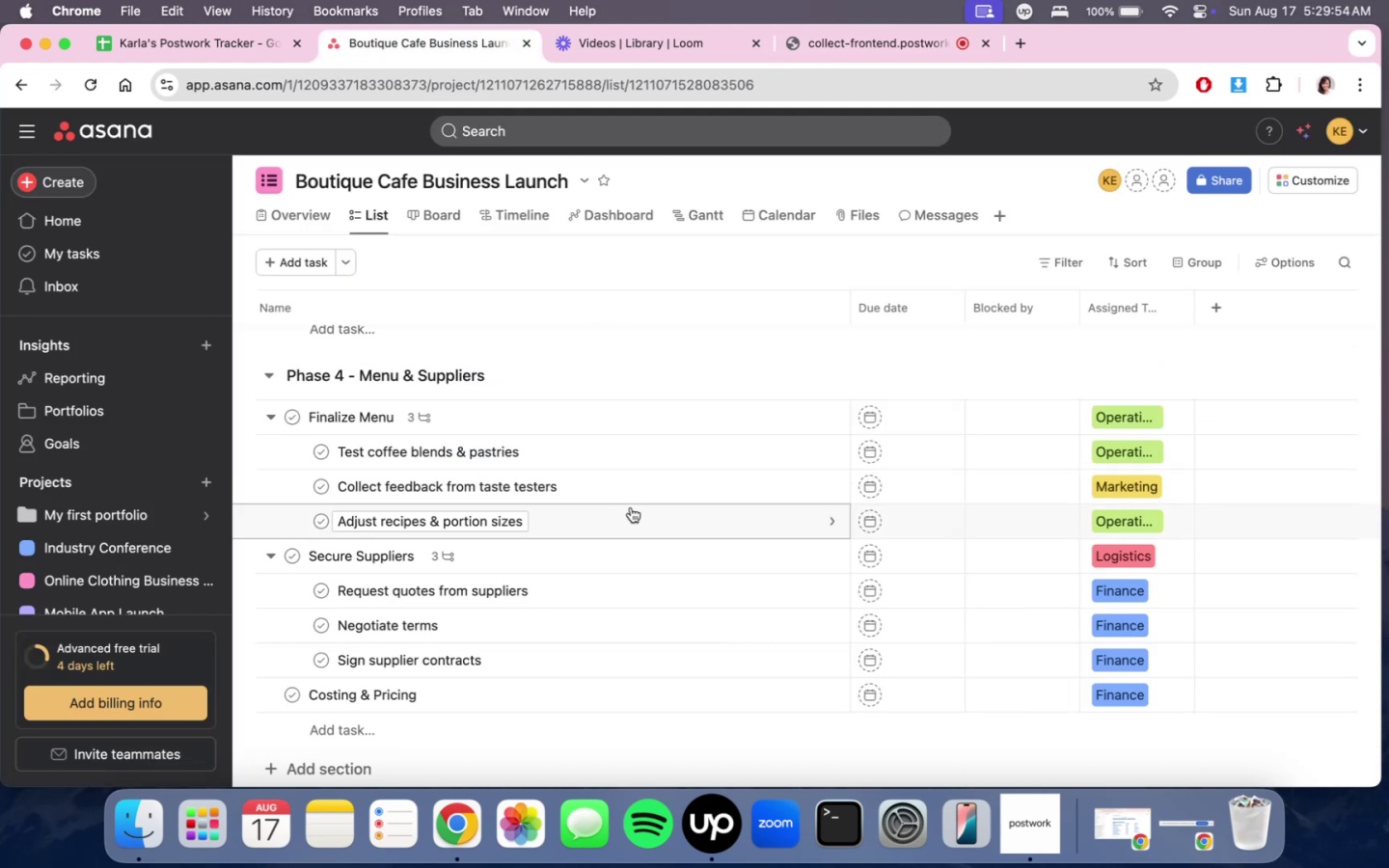 
scroll: coordinate [545, 644], scroll_direction: down, amount: 15.0
 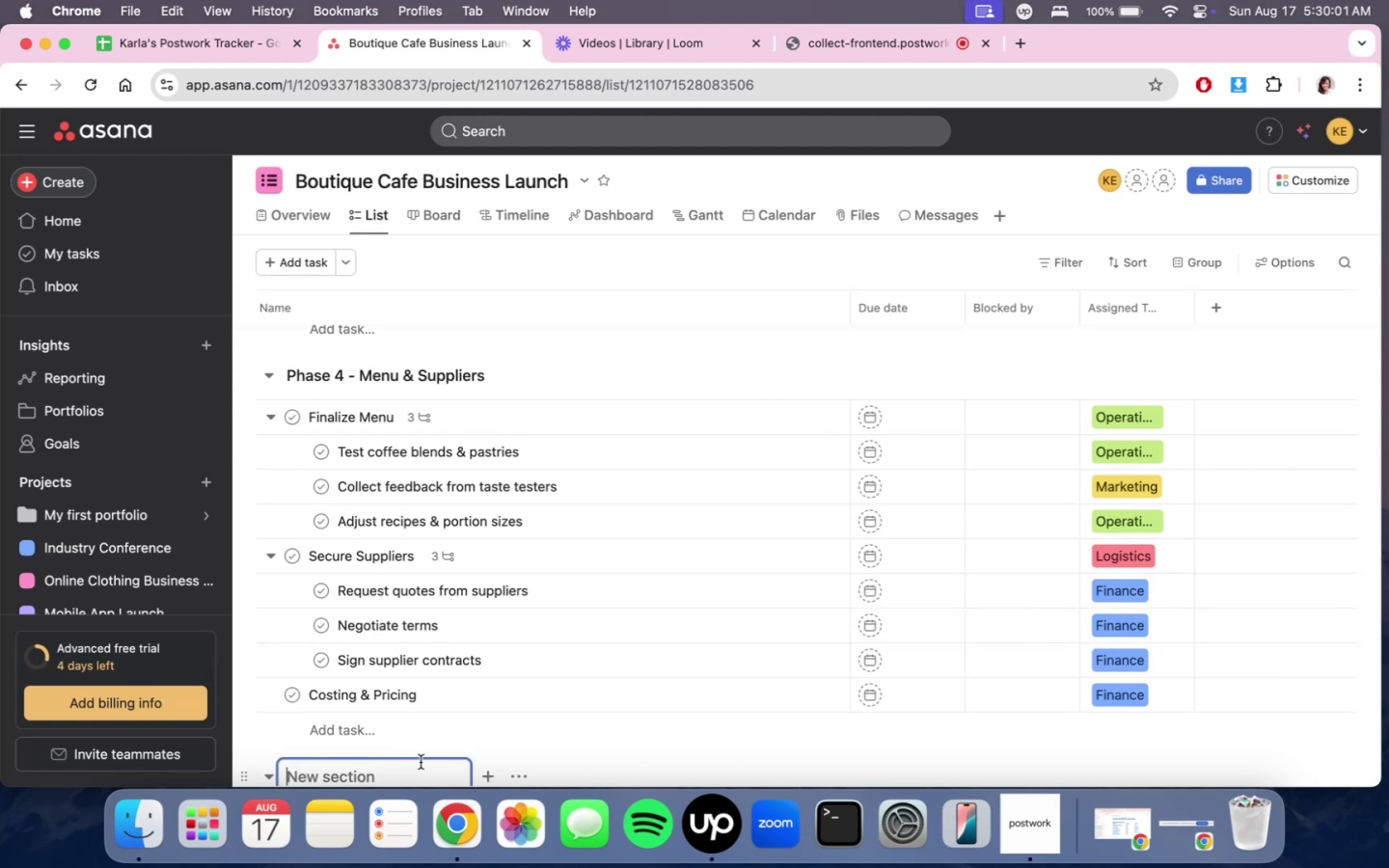 
type(Phase 5 - Staffing & Training)
 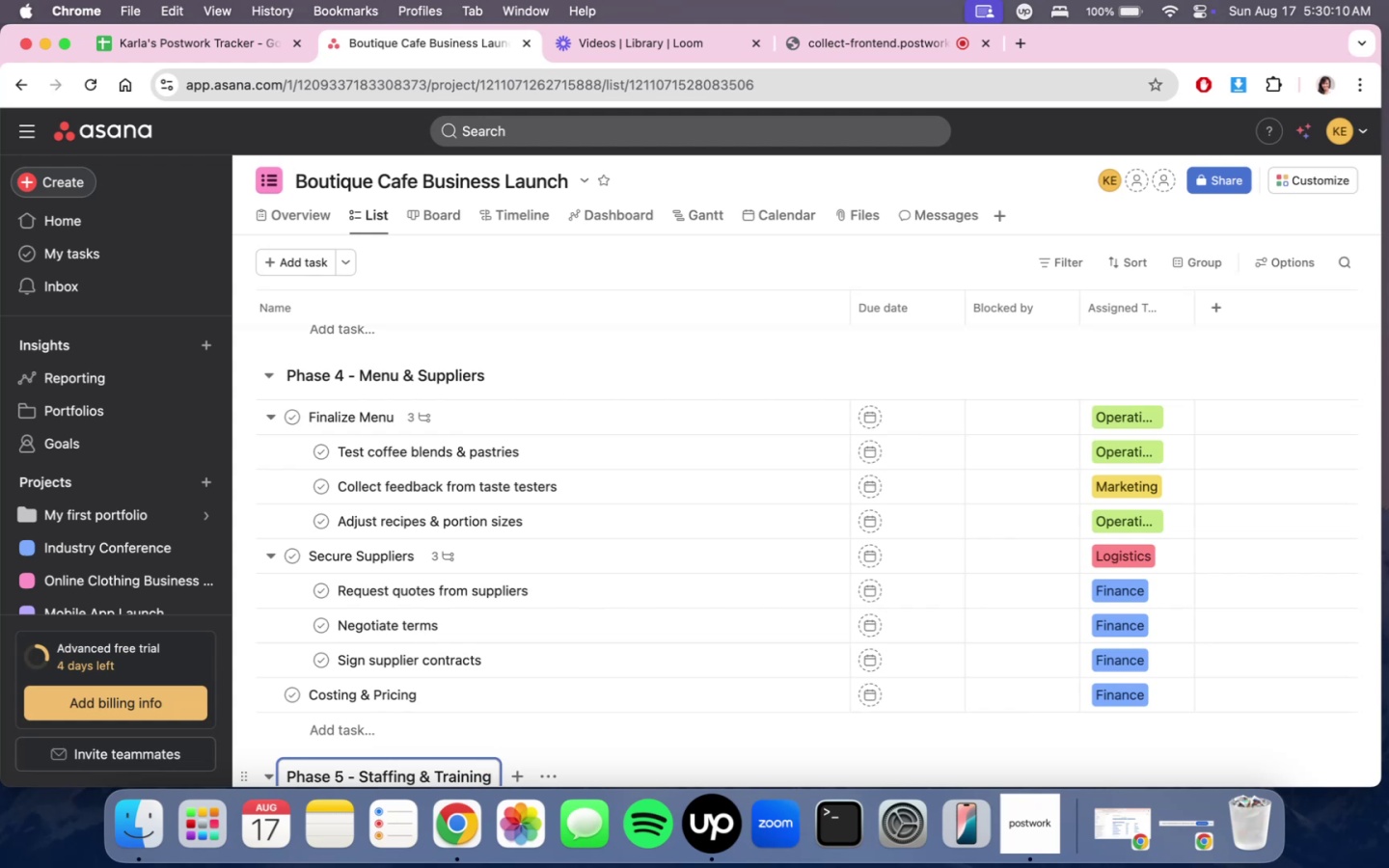 
scroll: coordinate [610, 608], scroll_direction: down, amount: 6.0
 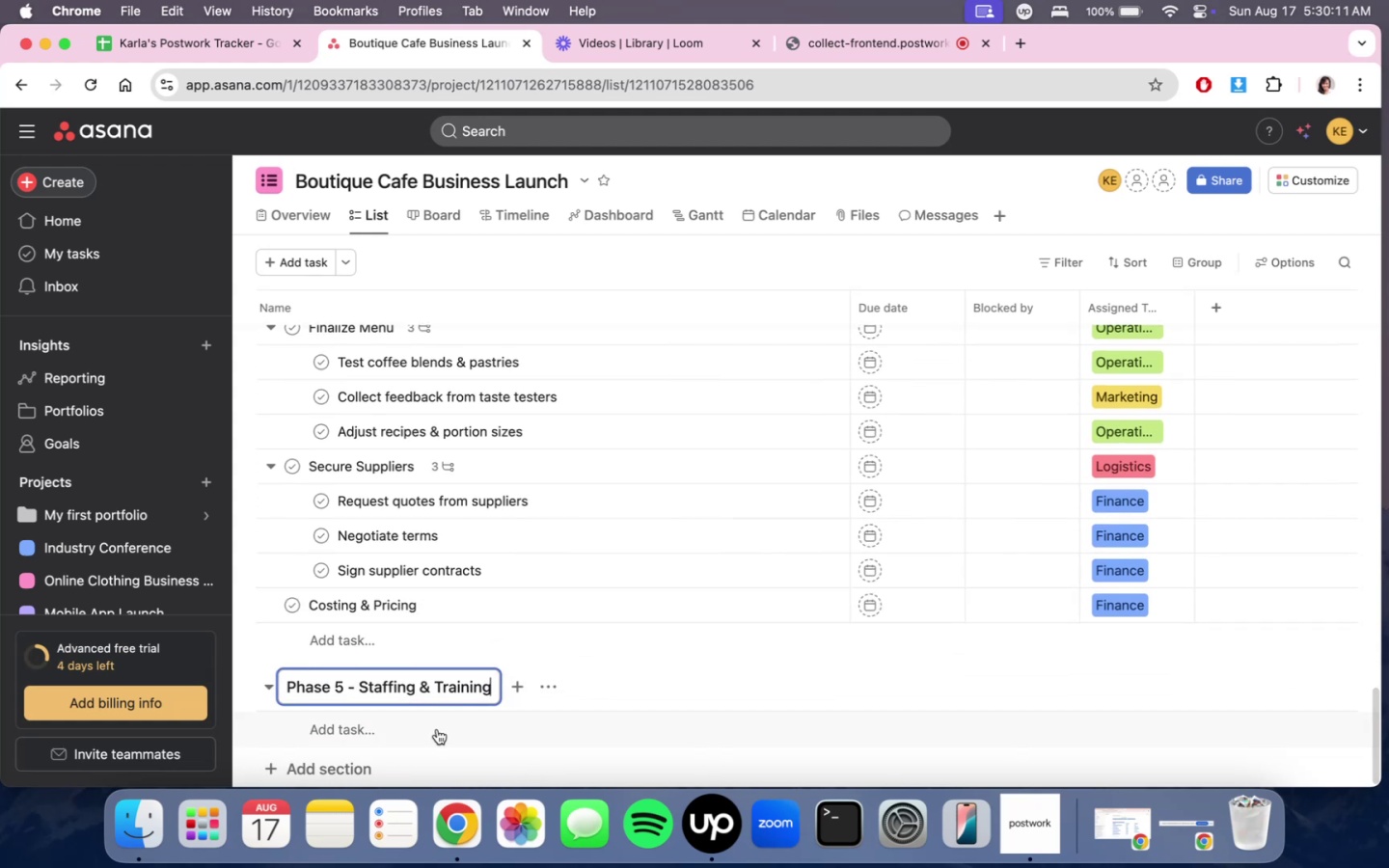 
left_click([437, 729])
 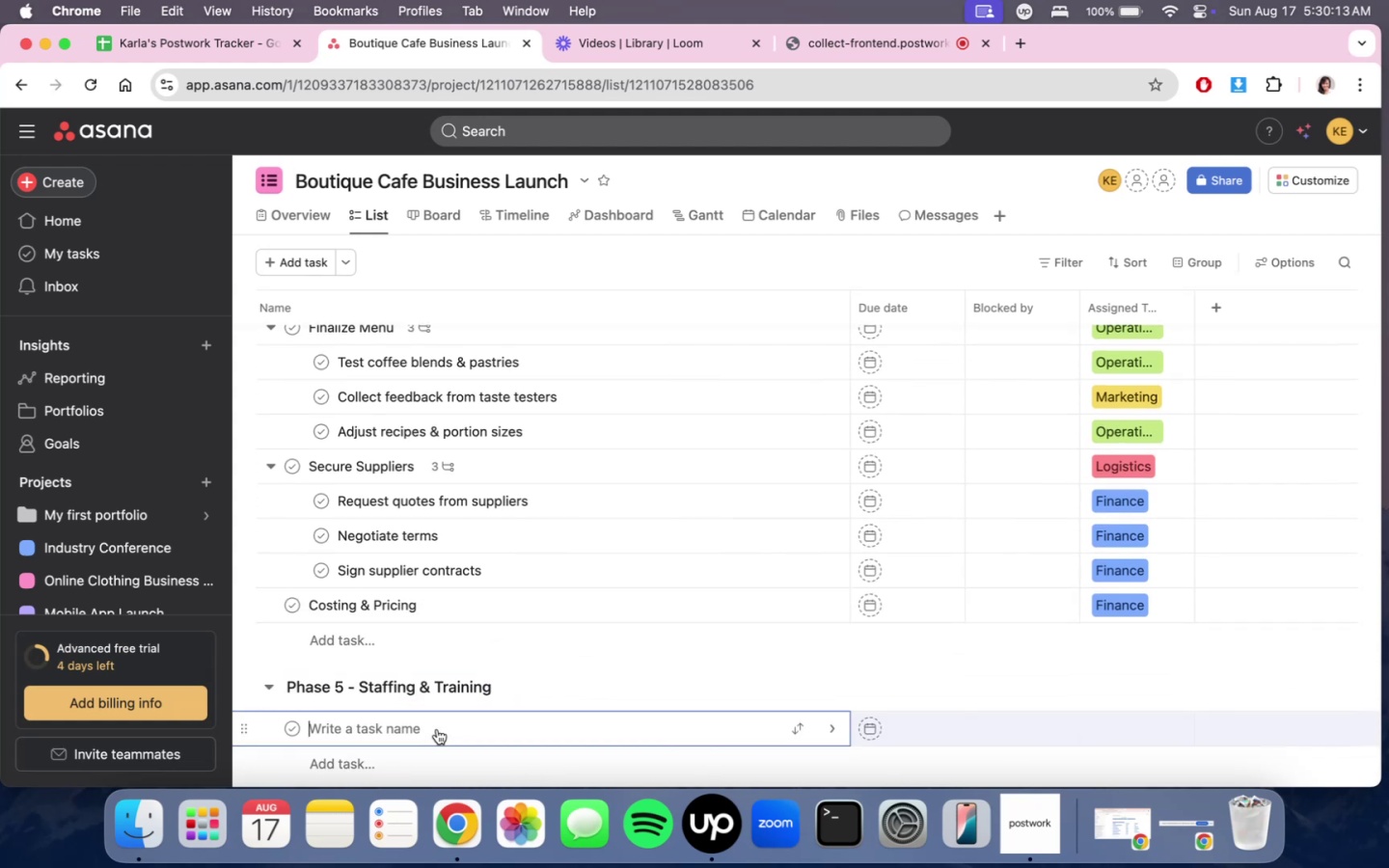 
type(Recu)
key(Backspace)
type(ruit Staff)
 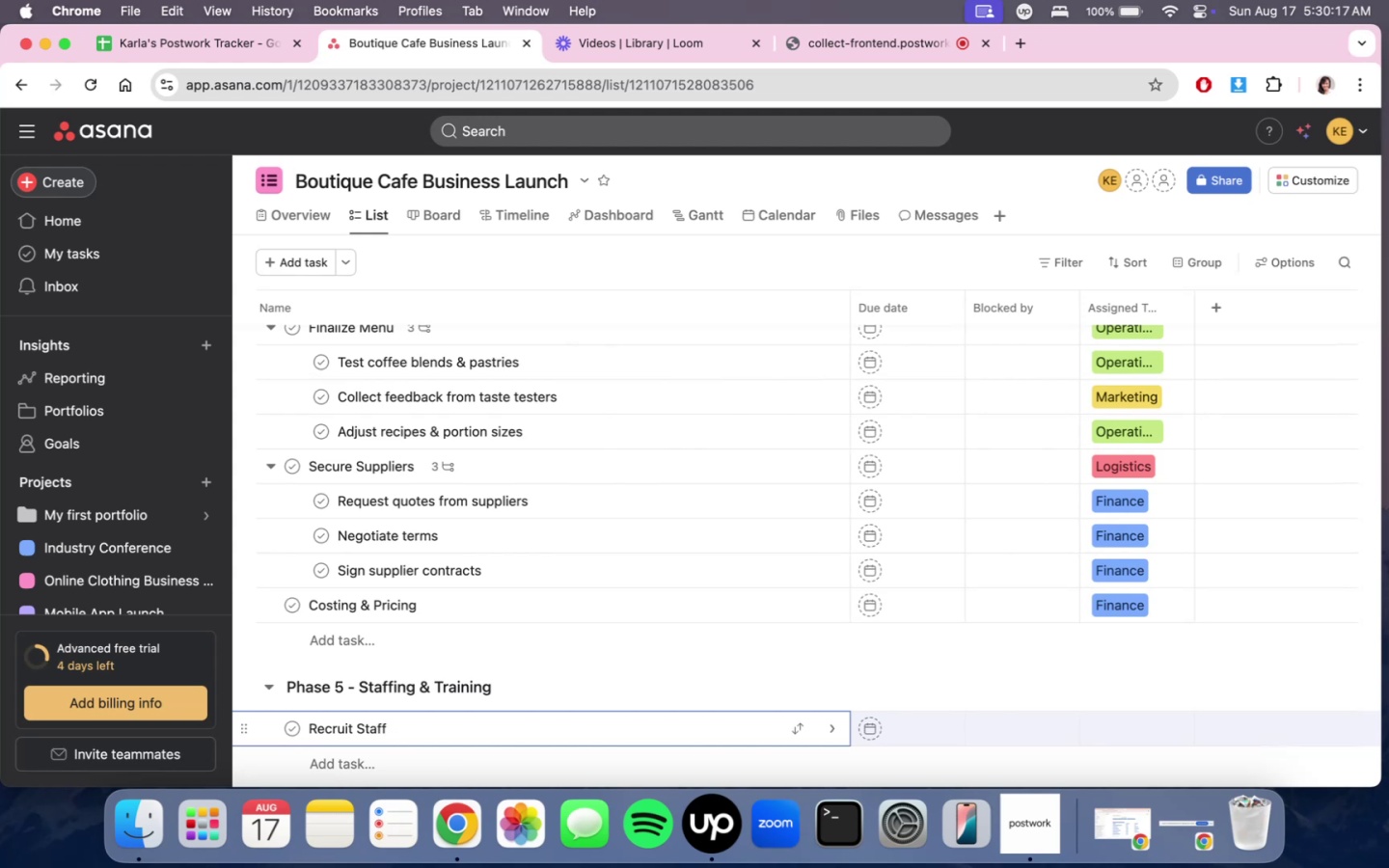 
key(Enter)
 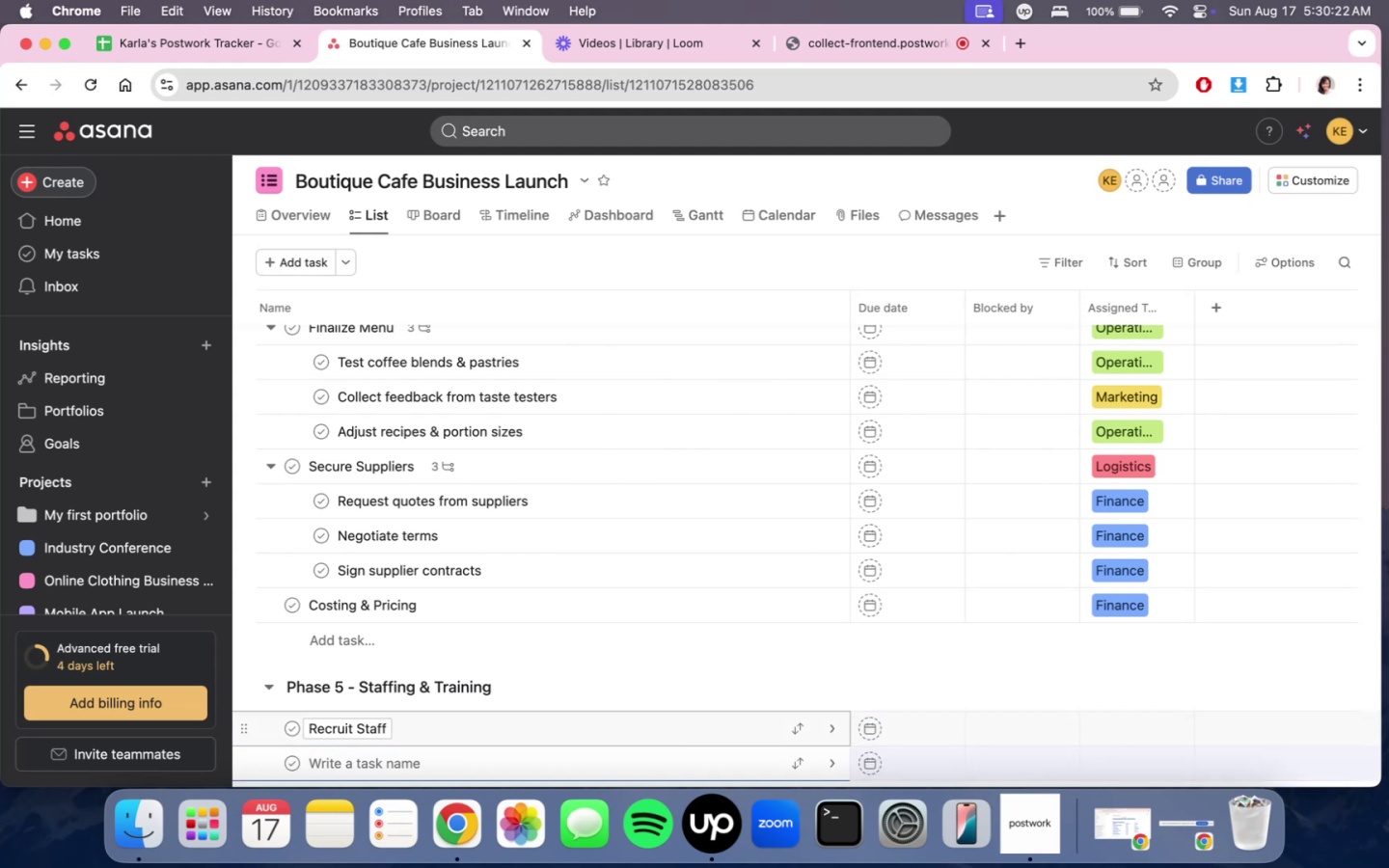 
wait(6.65)
 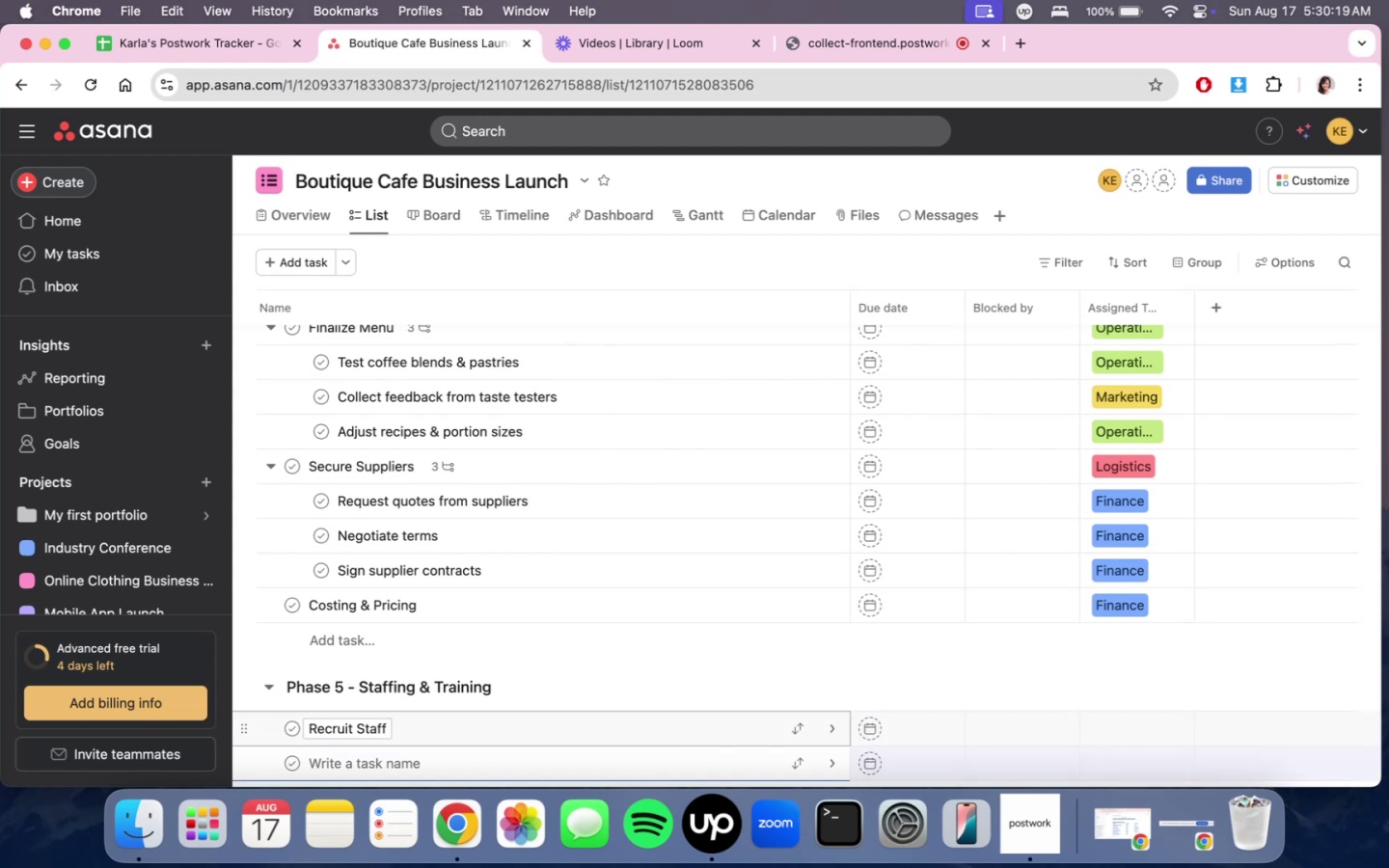 
scroll: coordinate [578, 580], scroll_direction: up, amount: 4.0
 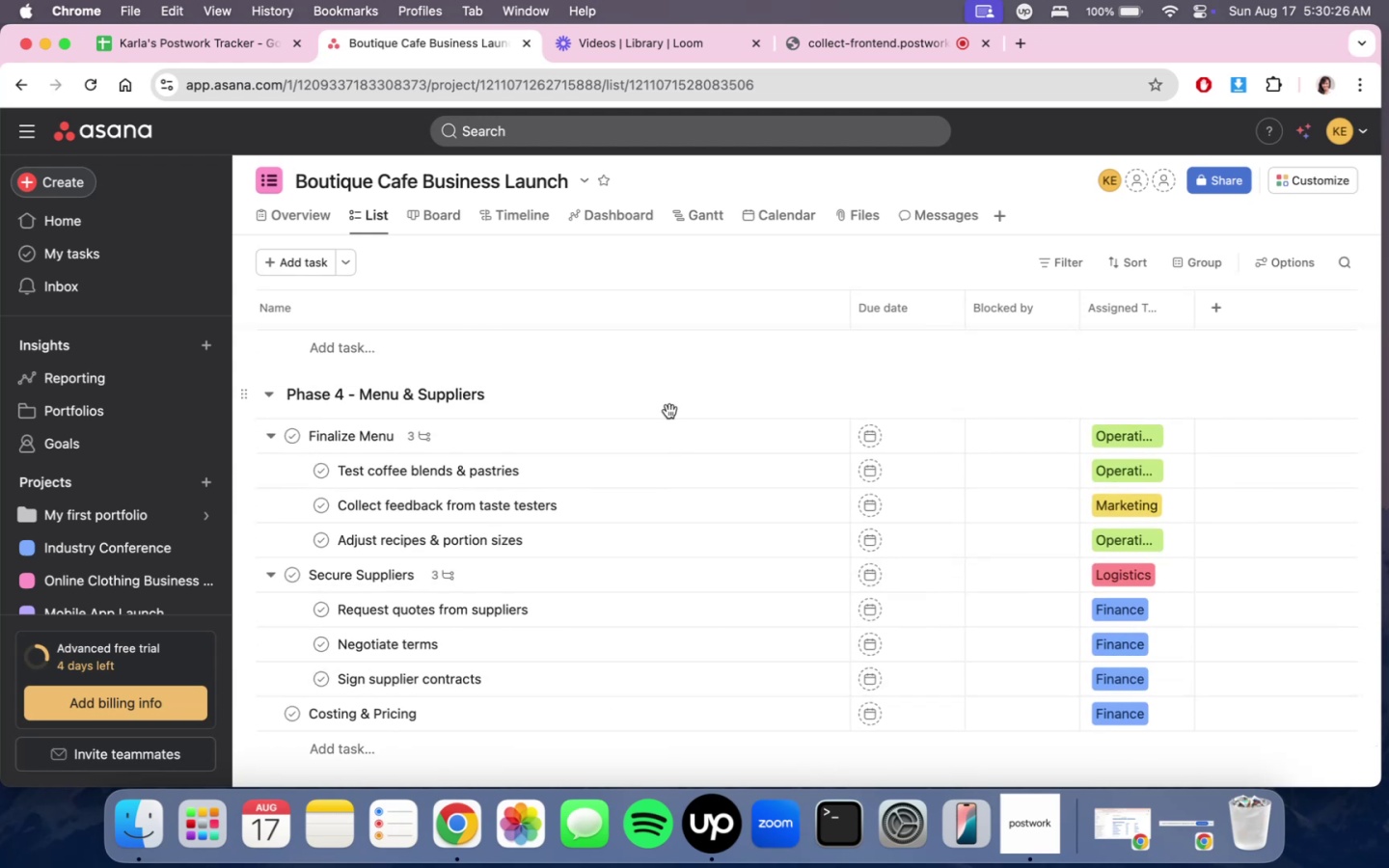 
double_click([667, 423])
 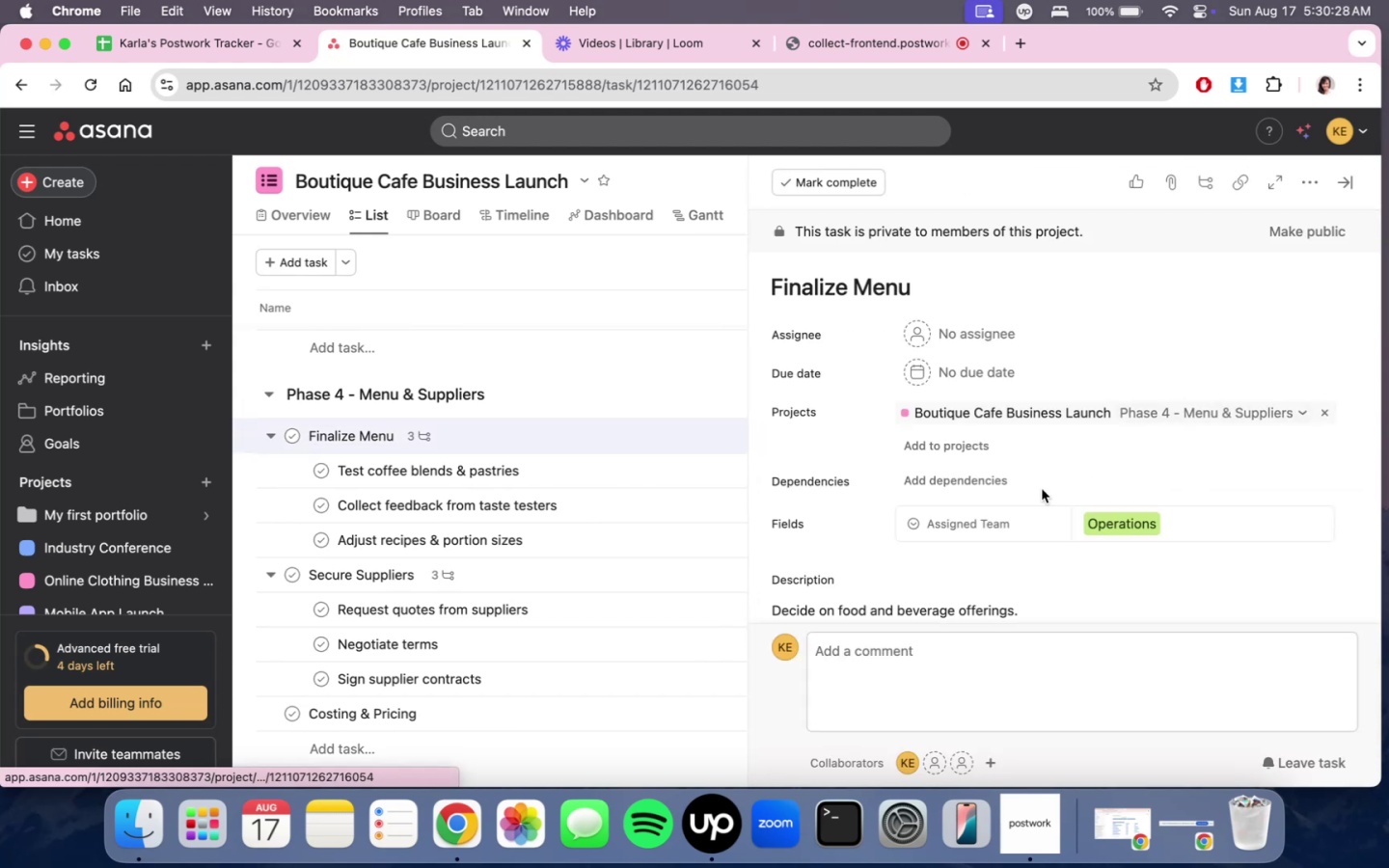 
left_click([982, 487])
 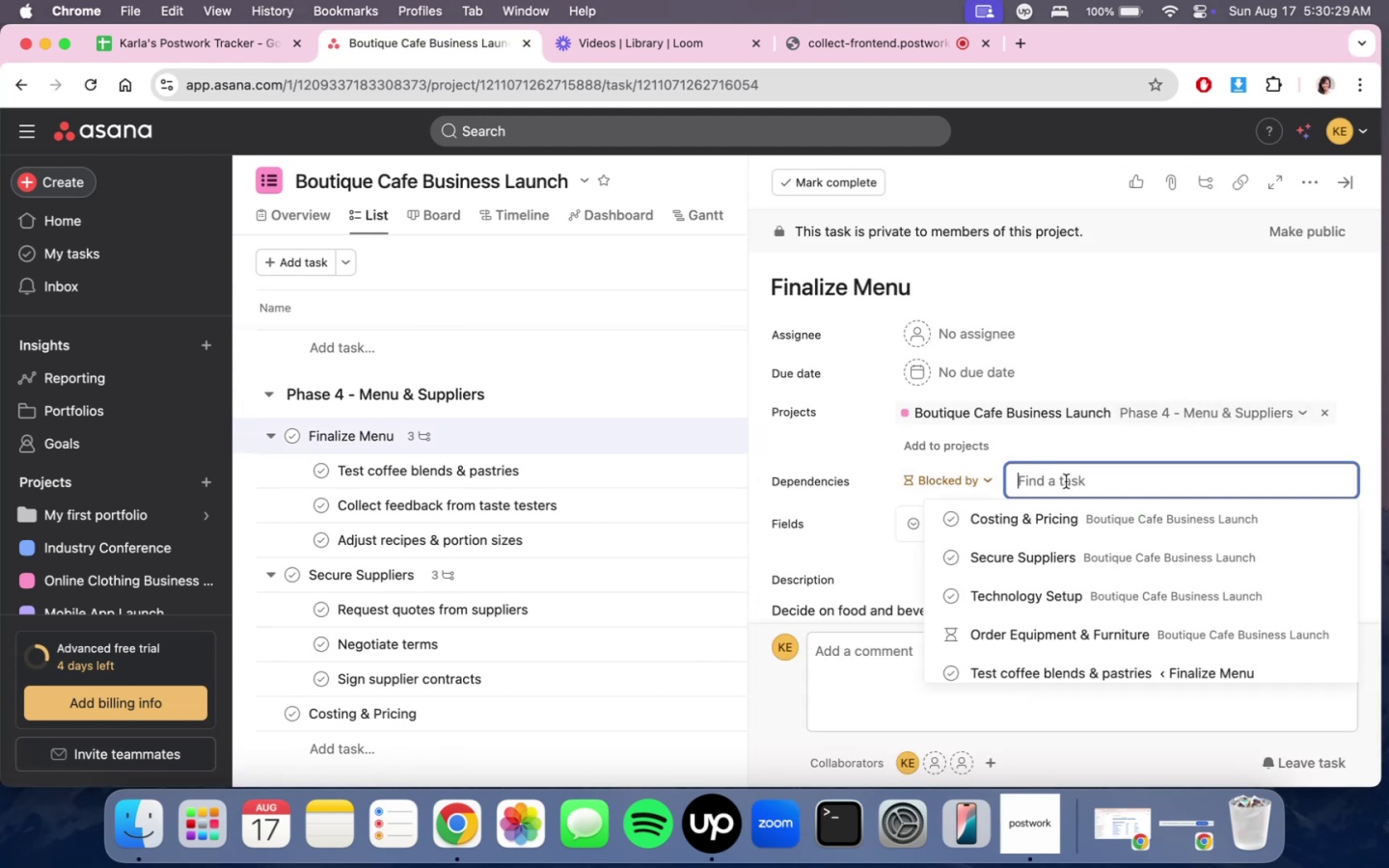 
type(dei)
key(Backspace)
type(fine)
 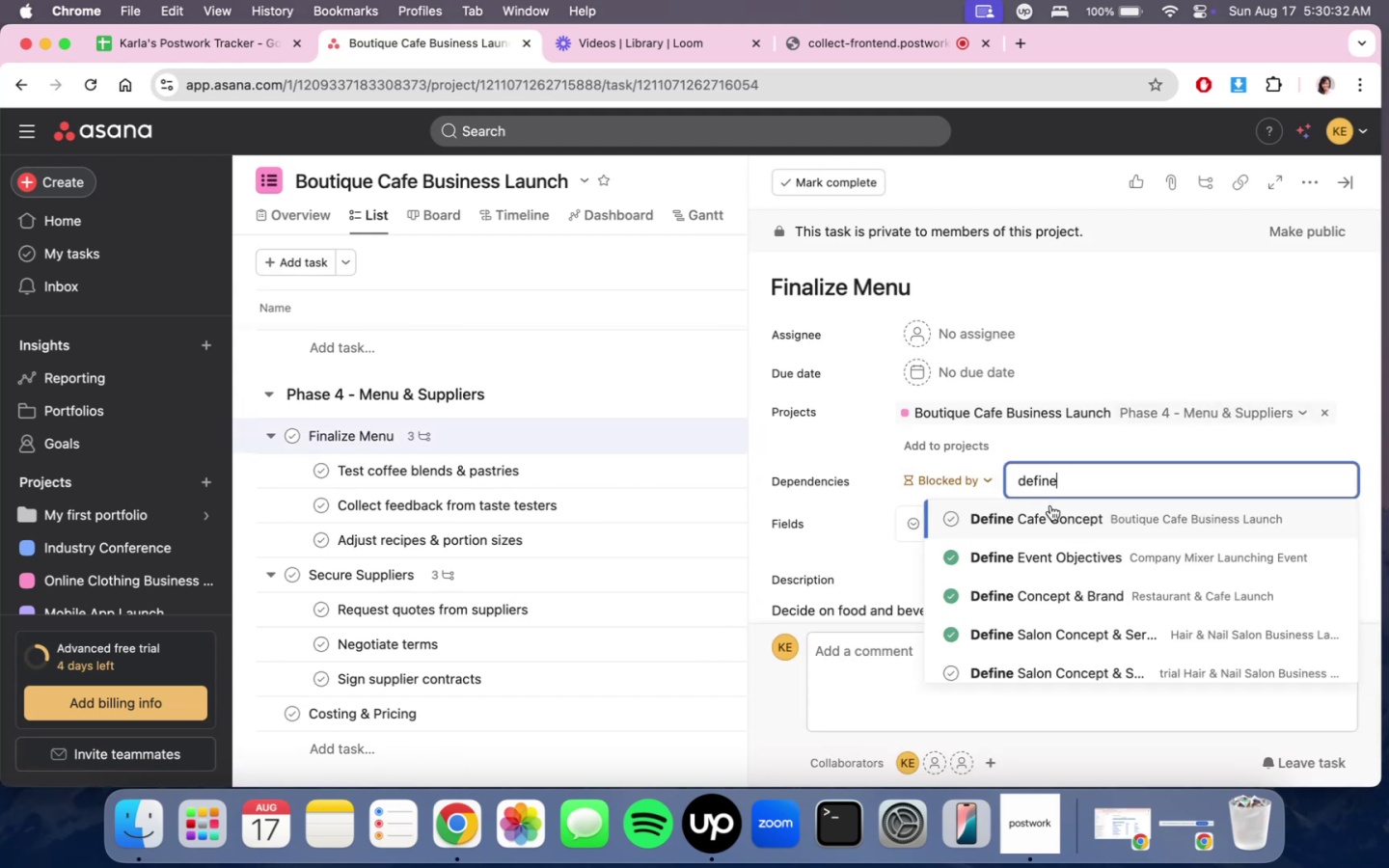 
left_click([1052, 514])
 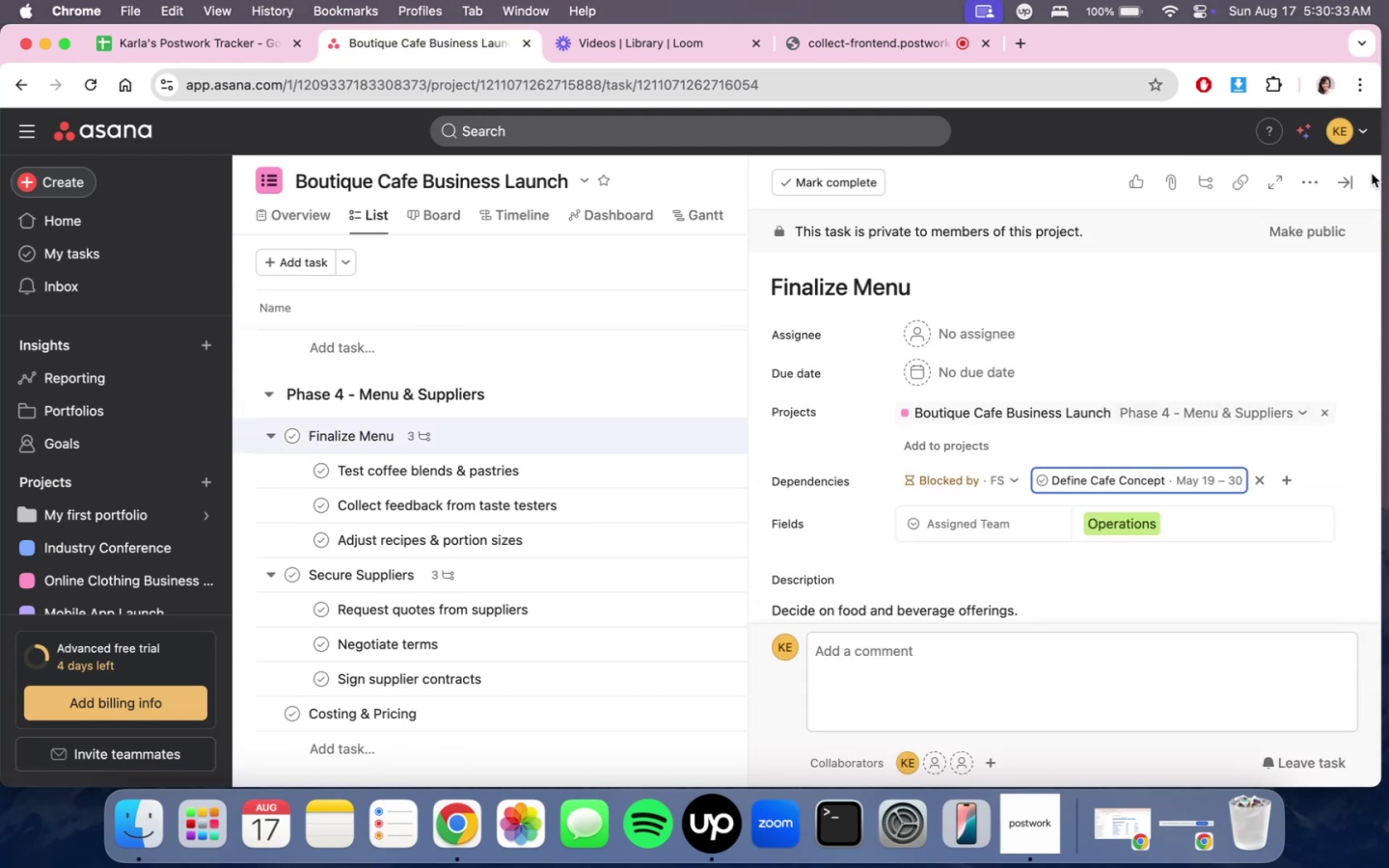 
left_click([1363, 180])
 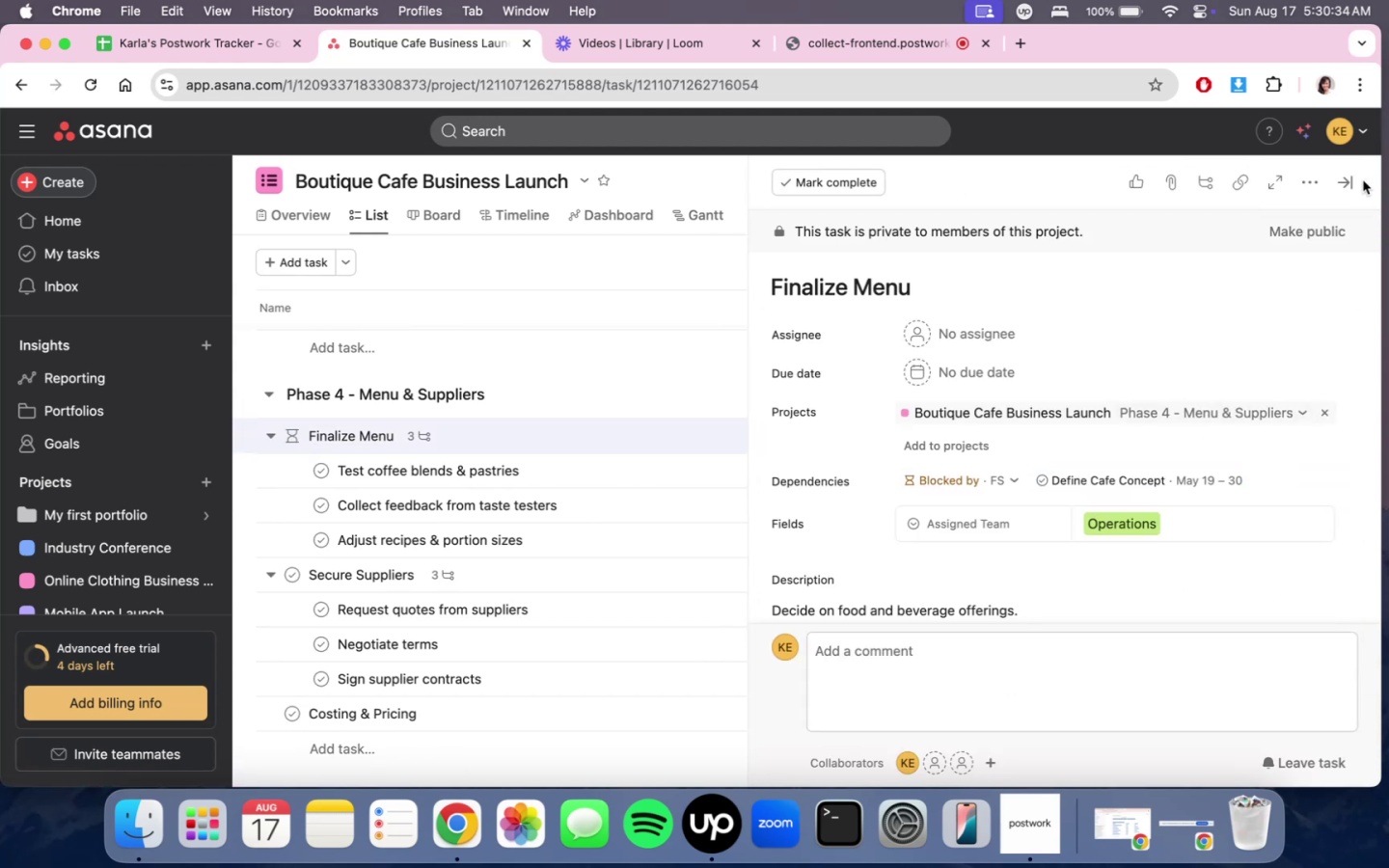 
double_click([1363, 180])
 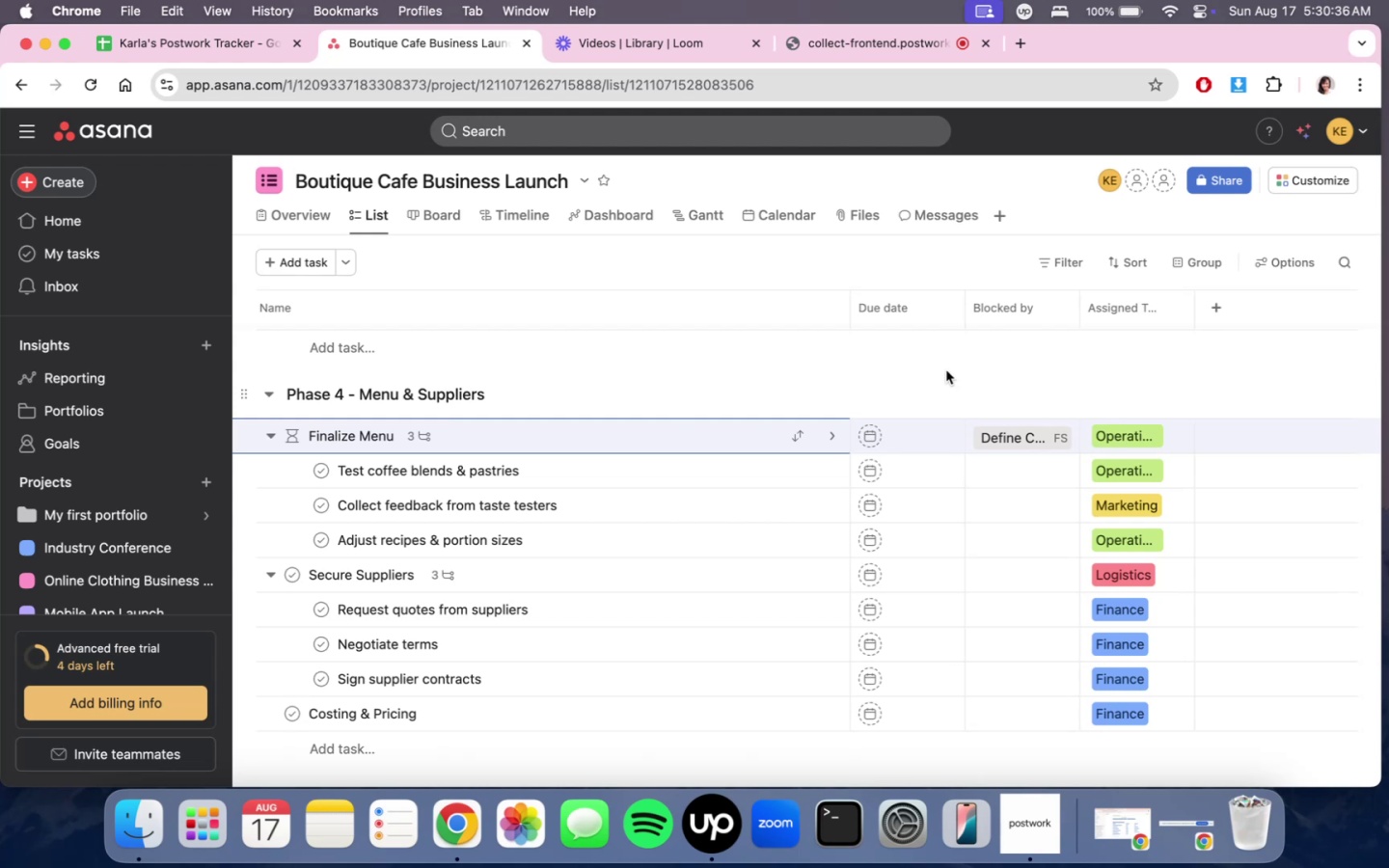 
scroll: coordinate [950, 665], scroll_direction: down, amount: 6.0
 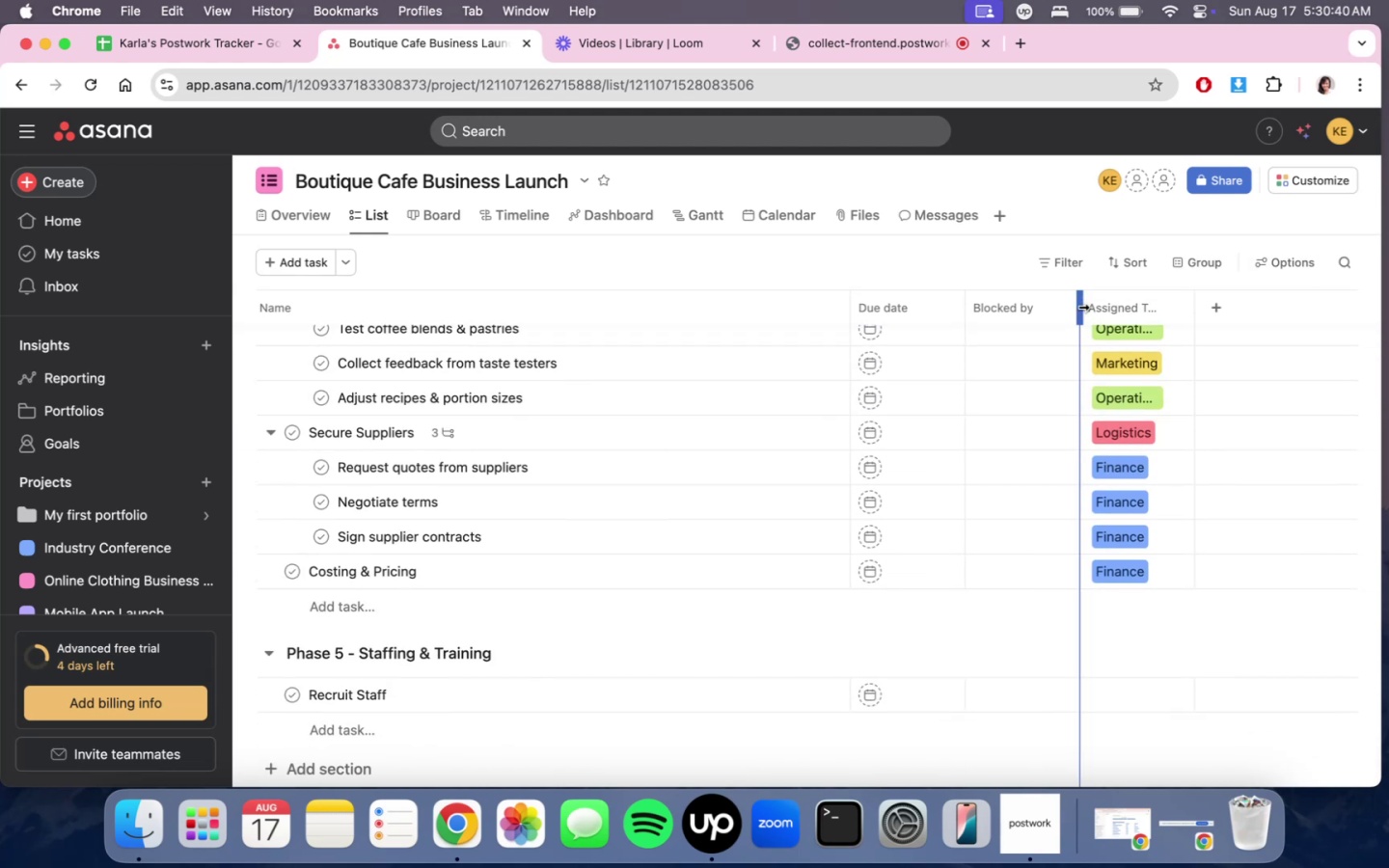 
left_click_drag(start_coordinate=[1082, 307], to_coordinate=[1156, 307])
 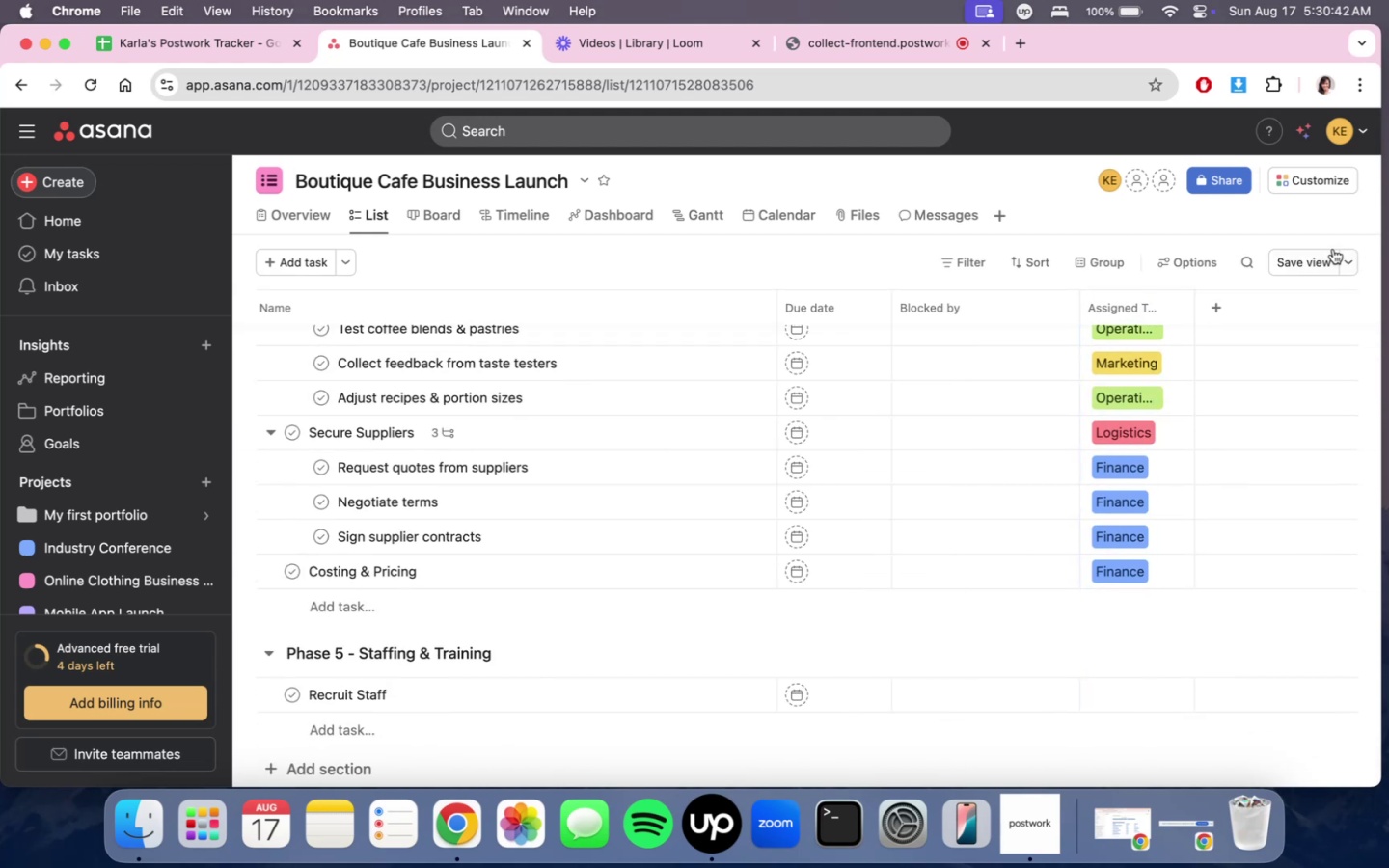 
left_click([1313, 259])
 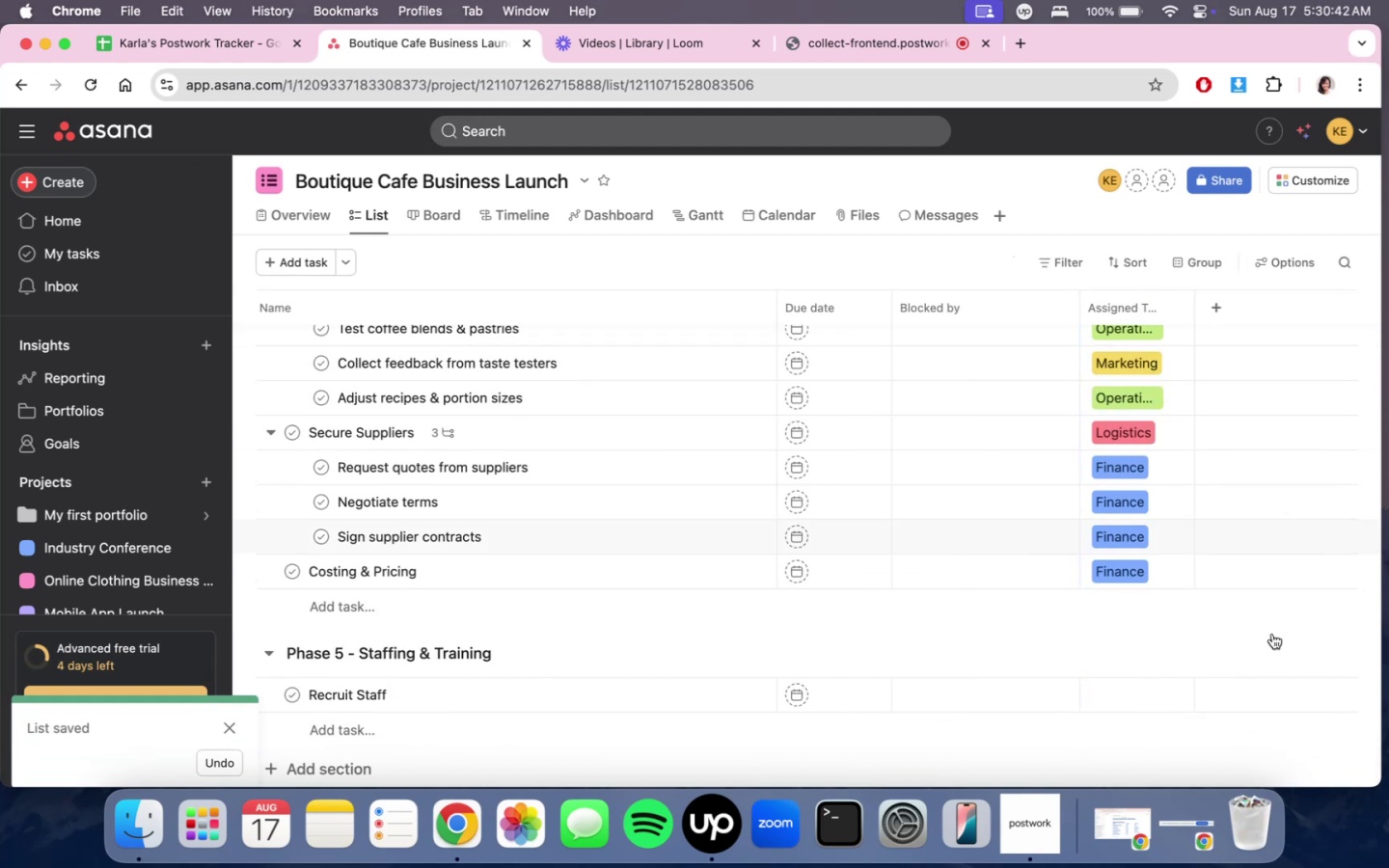 
scroll: coordinate [1219, 586], scroll_direction: up, amount: 34.0
 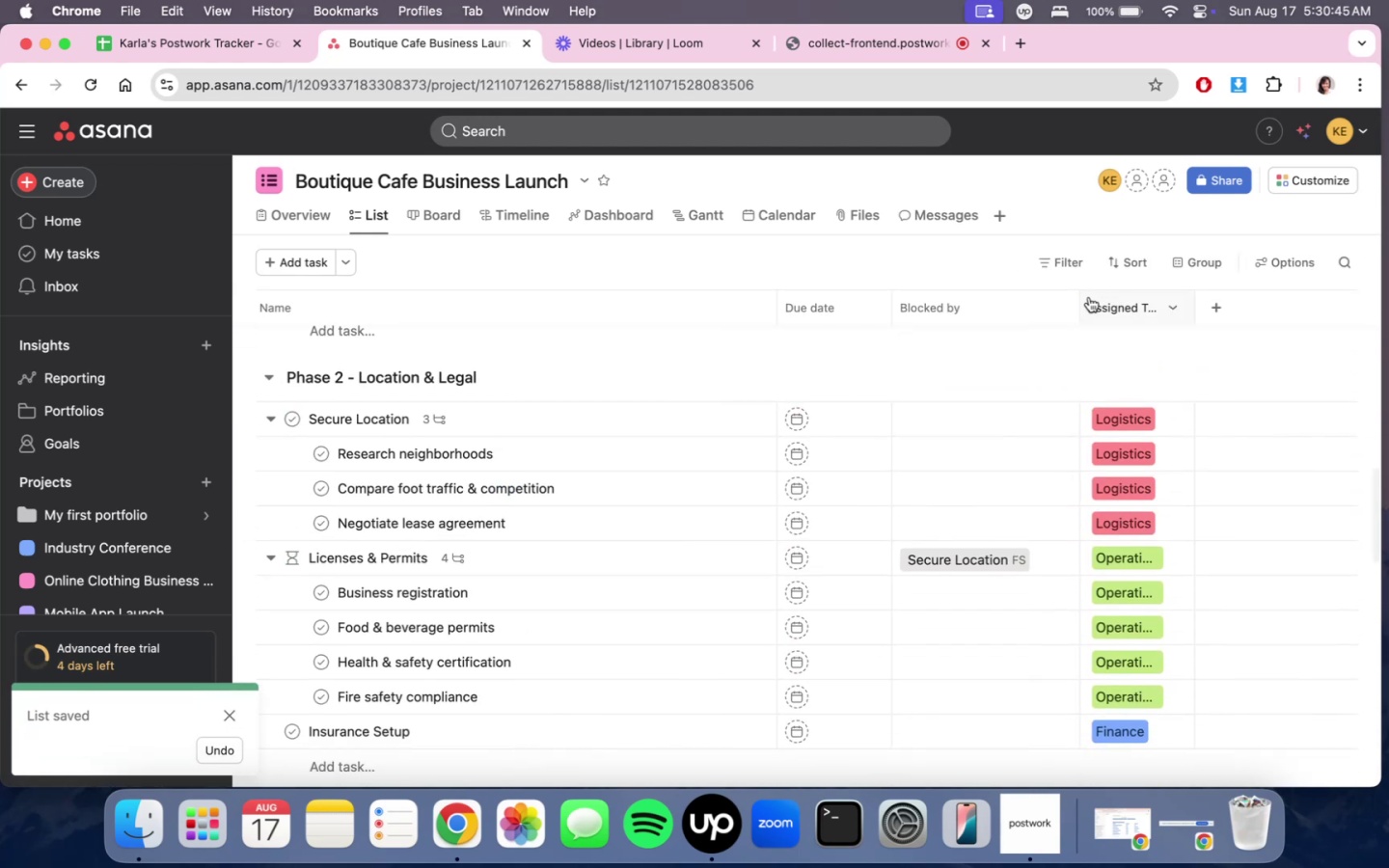 
left_click_drag(start_coordinate=[1079, 299], to_coordinate=[1130, 303])
 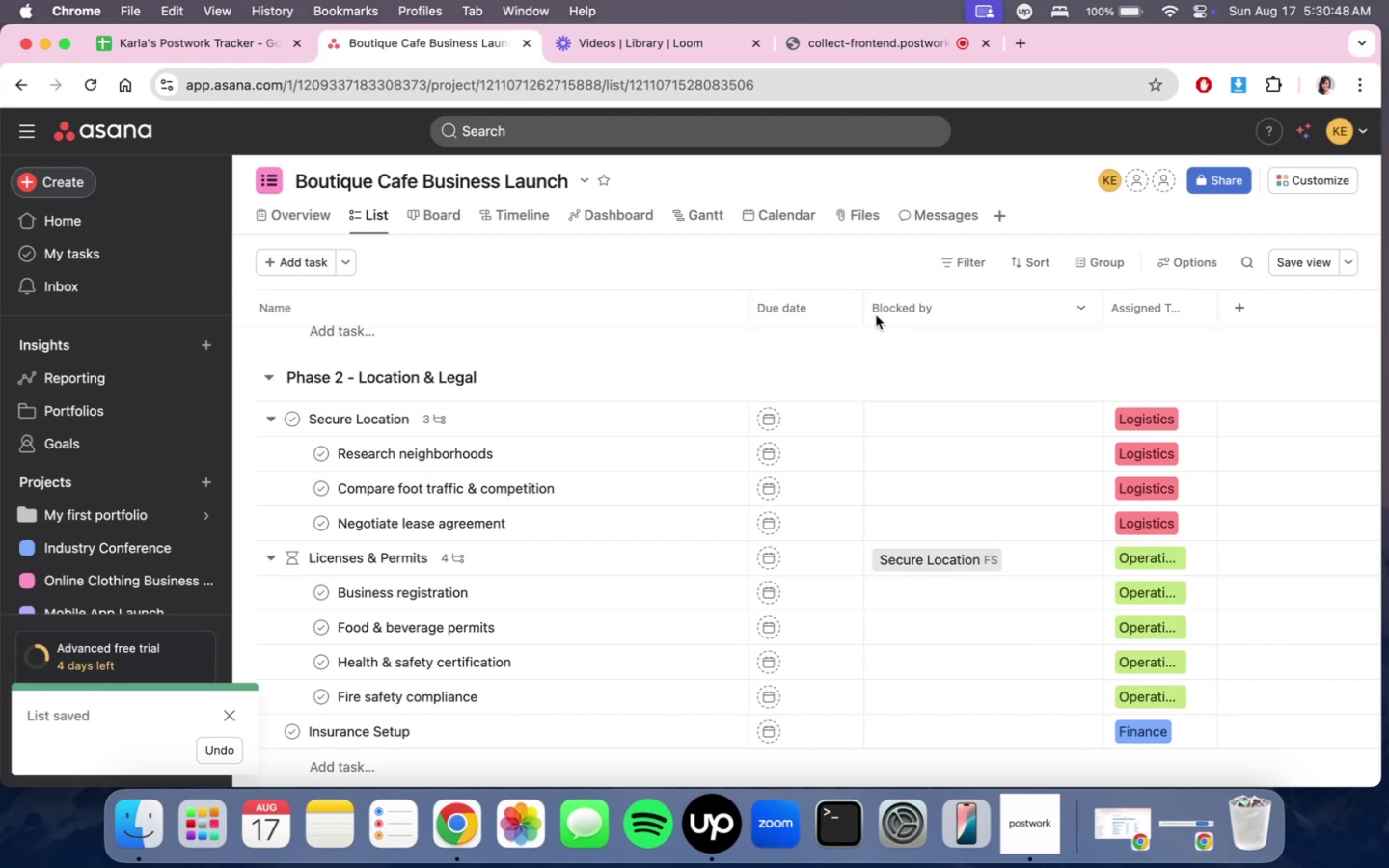 
left_click_drag(start_coordinate=[863, 309], to_coordinate=[886, 311])
 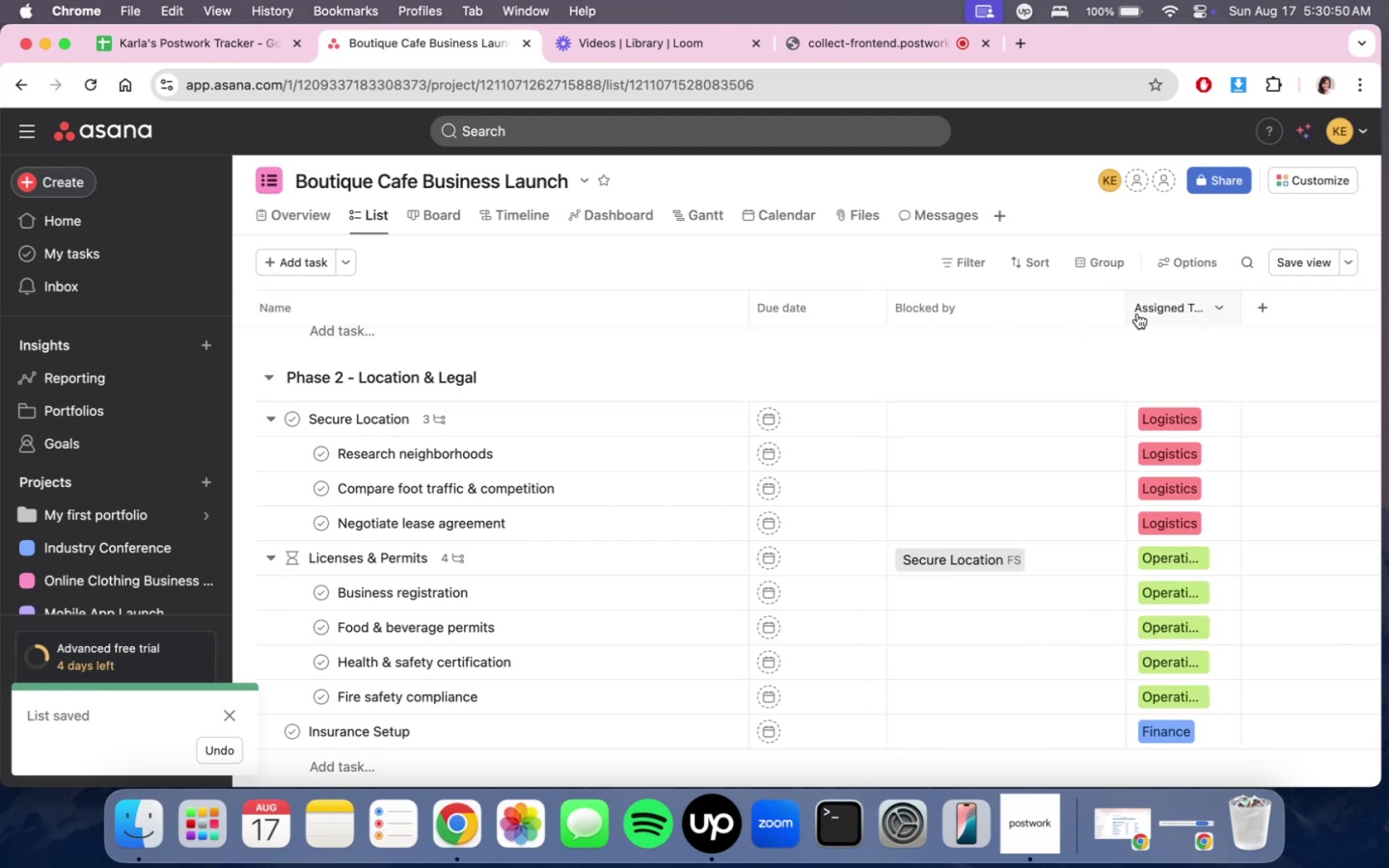 
left_click_drag(start_coordinate=[1125, 309], to_coordinate=[1151, 311])
 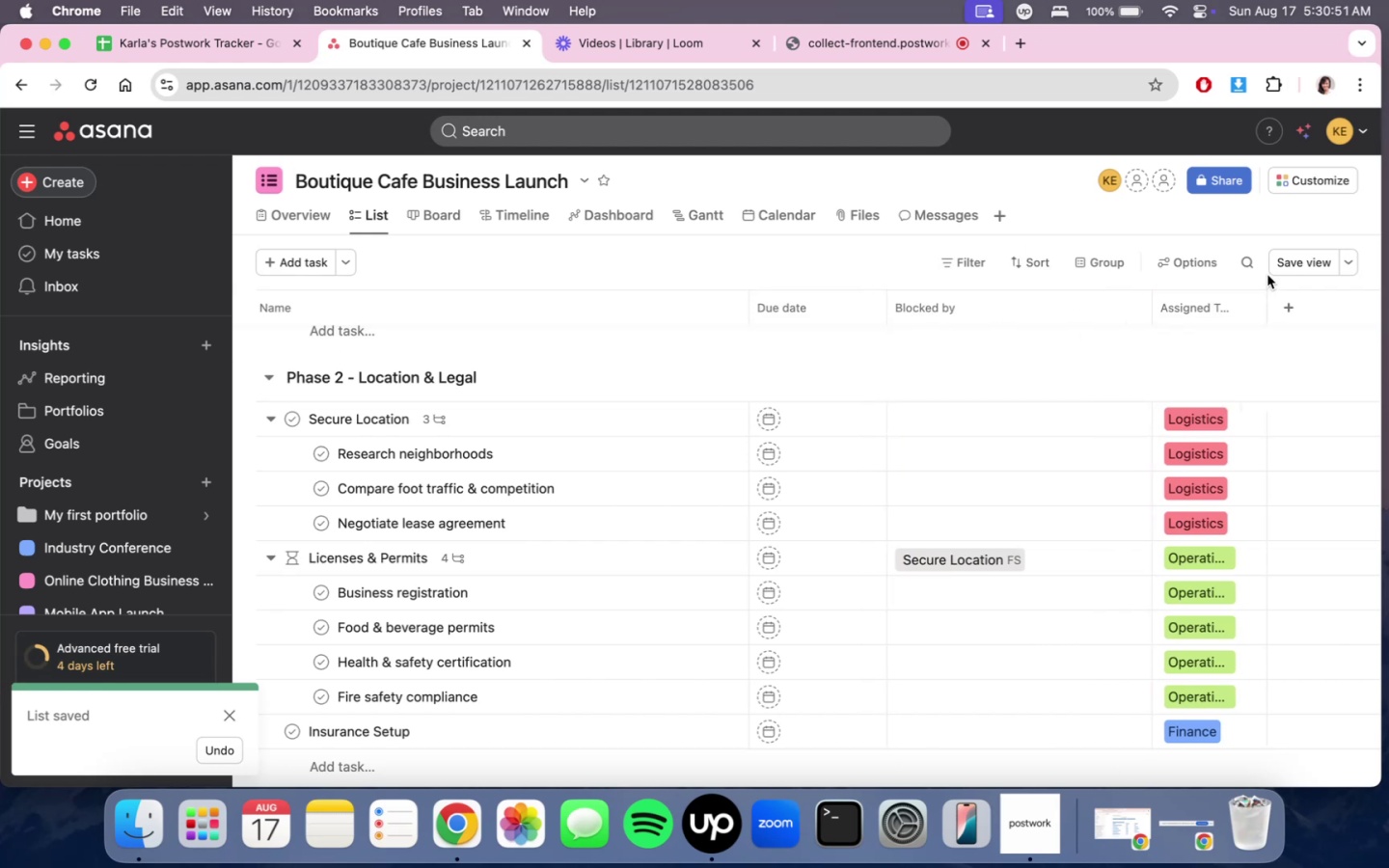 
left_click([1274, 262])
 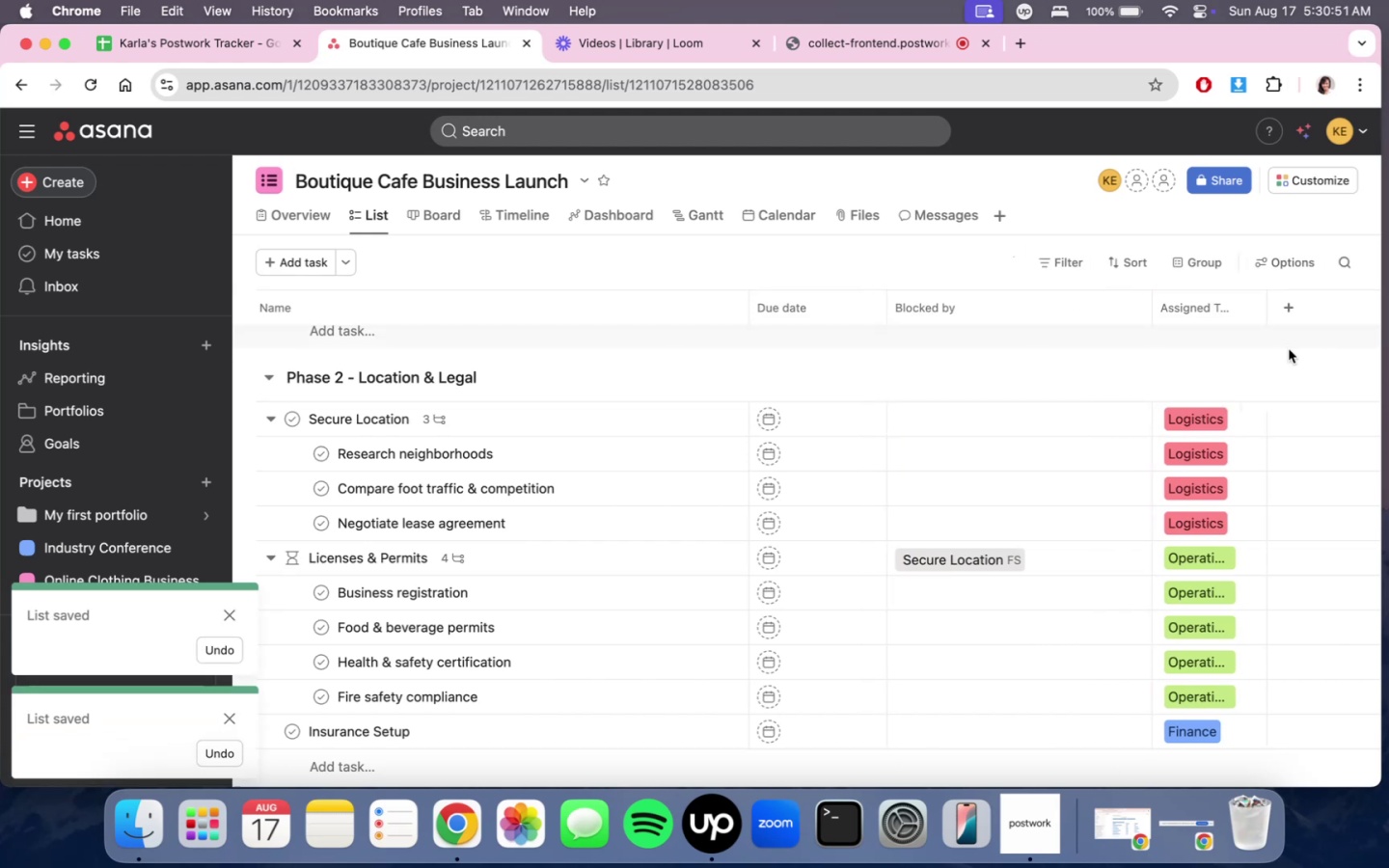 
scroll: coordinate [1325, 616], scroll_direction: up, amount: 42.0
 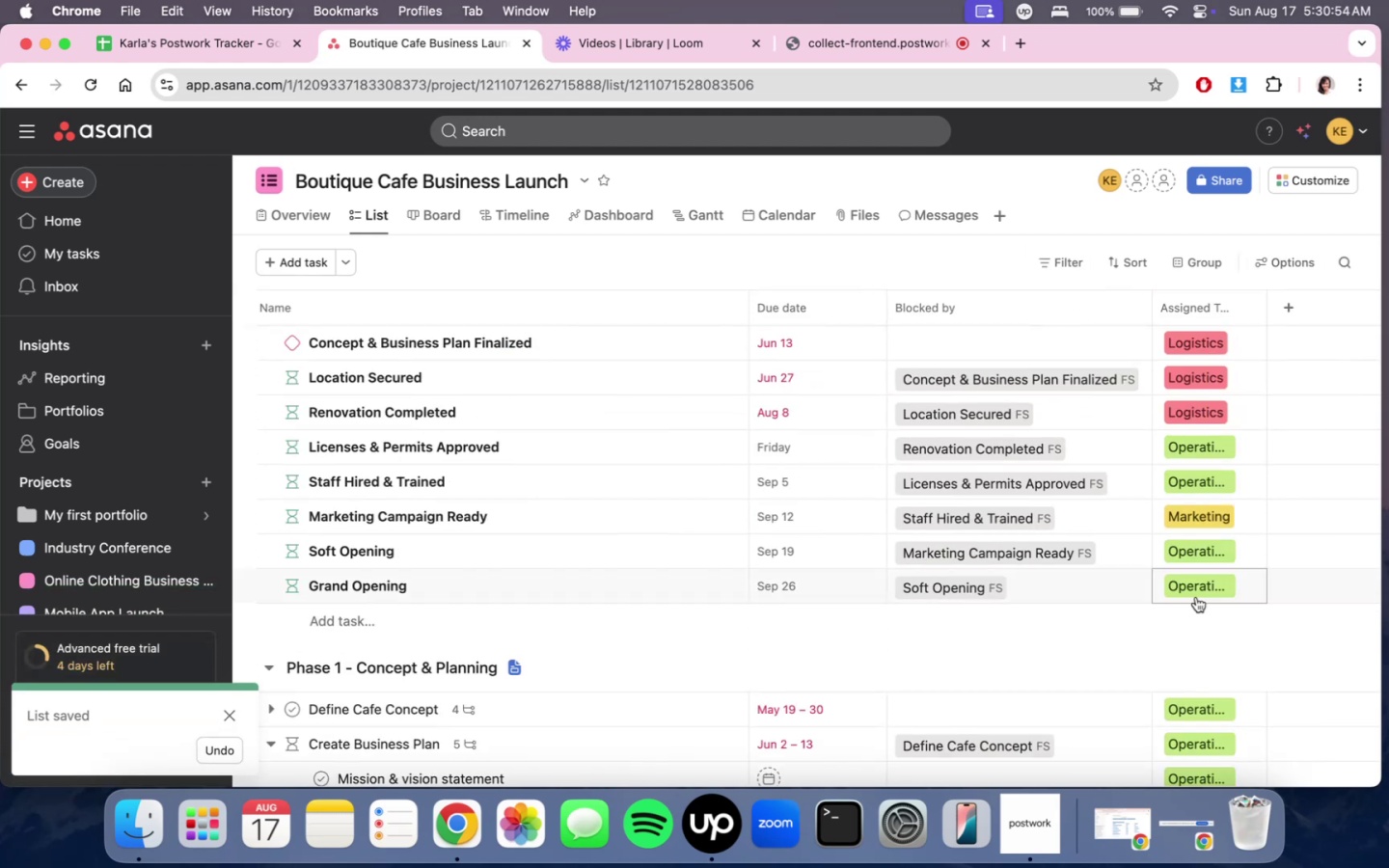 
scroll: coordinate [1314, 624], scroll_direction: down, amount: 12.0
 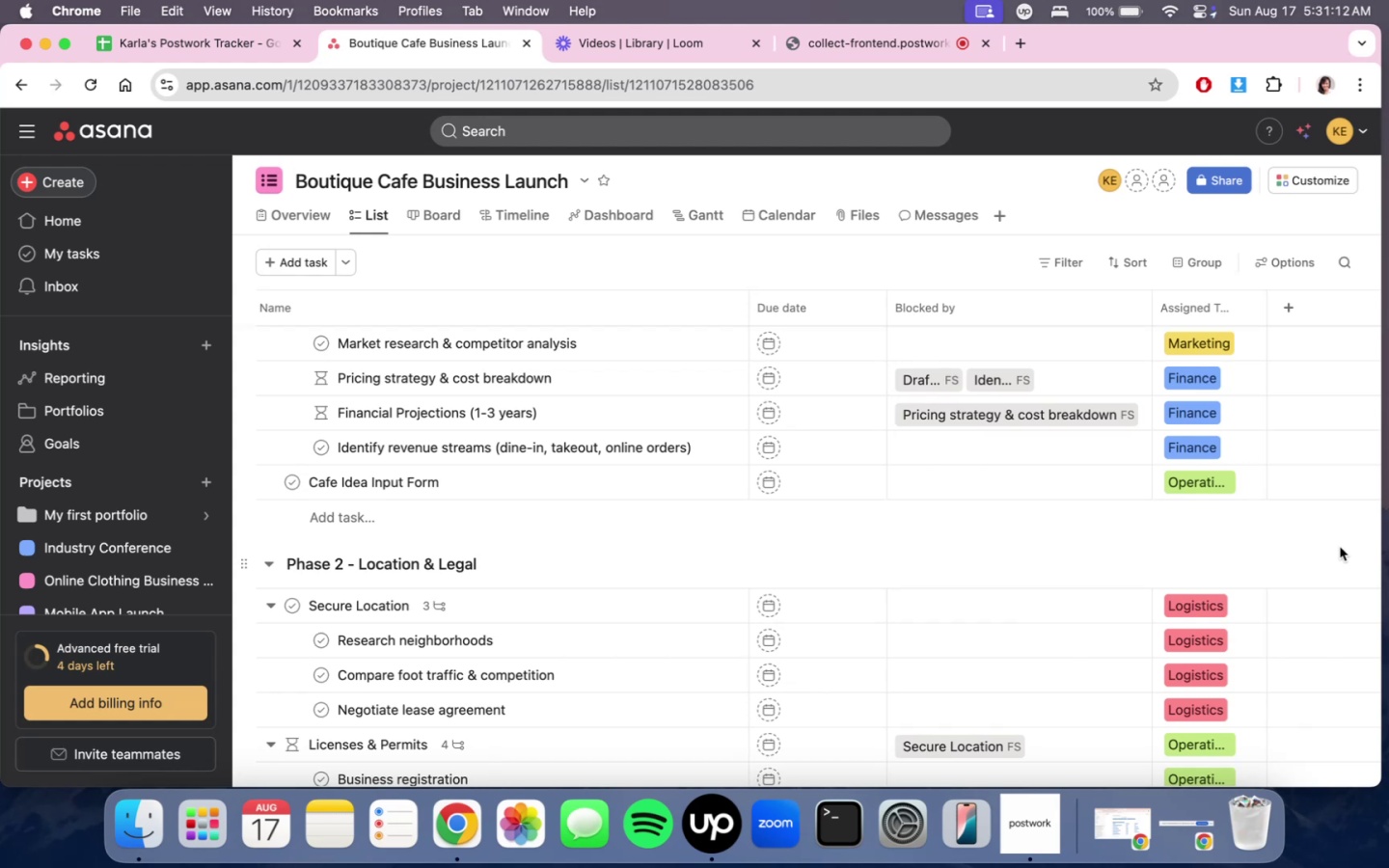 
wait(22.65)
 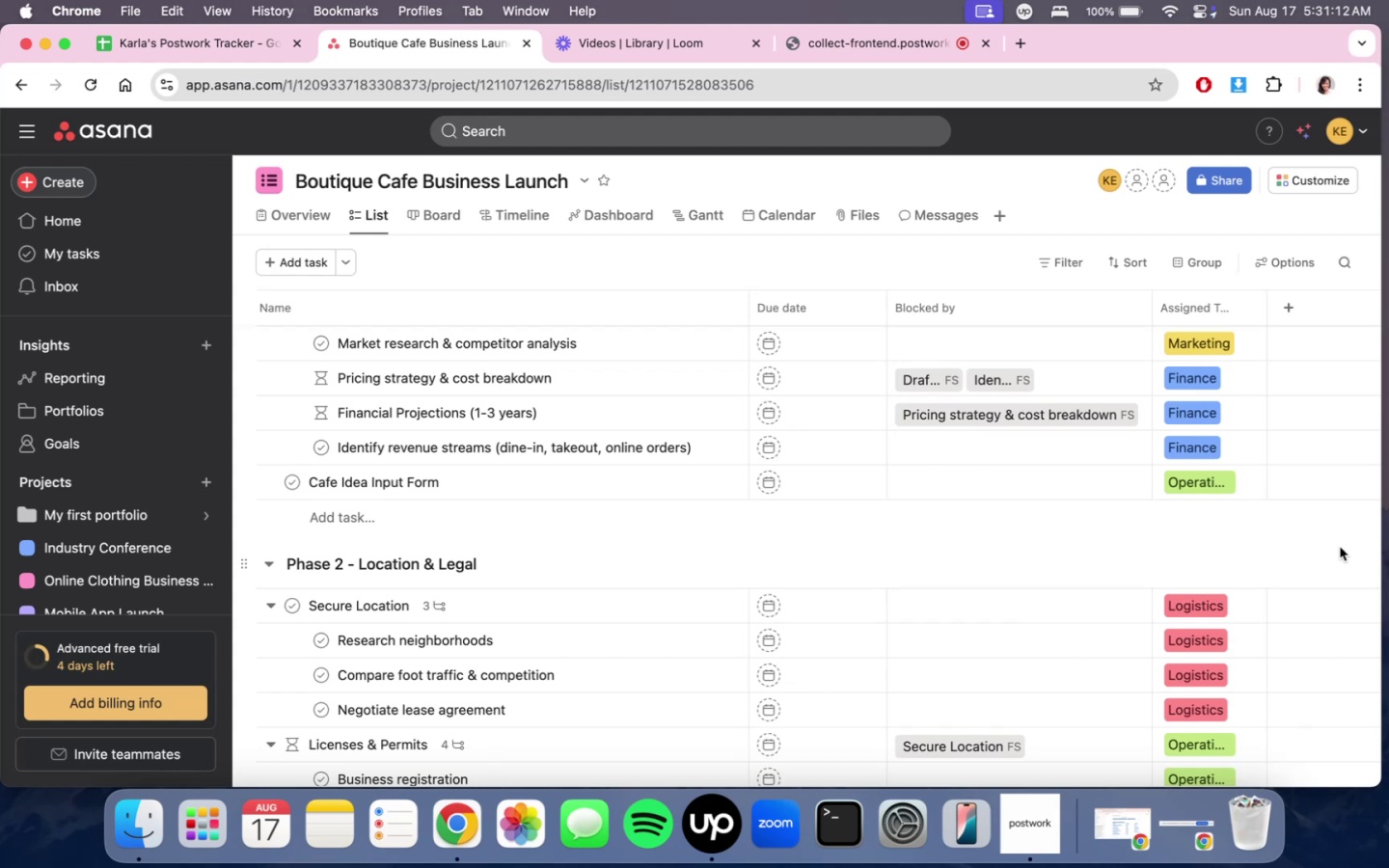 
scroll: coordinate [972, 644], scroll_direction: down, amount: 33.0
 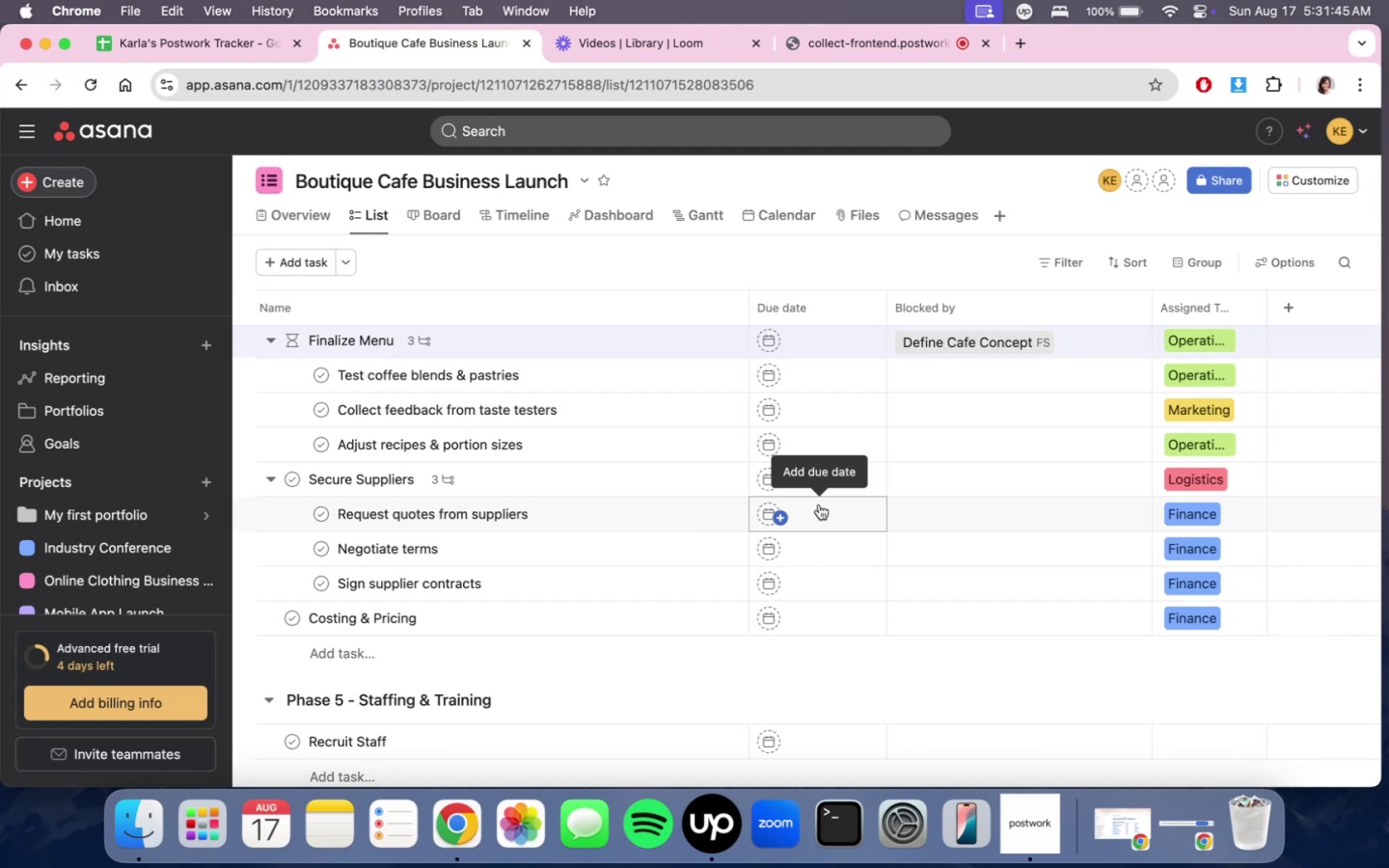 
wait(30.13)
 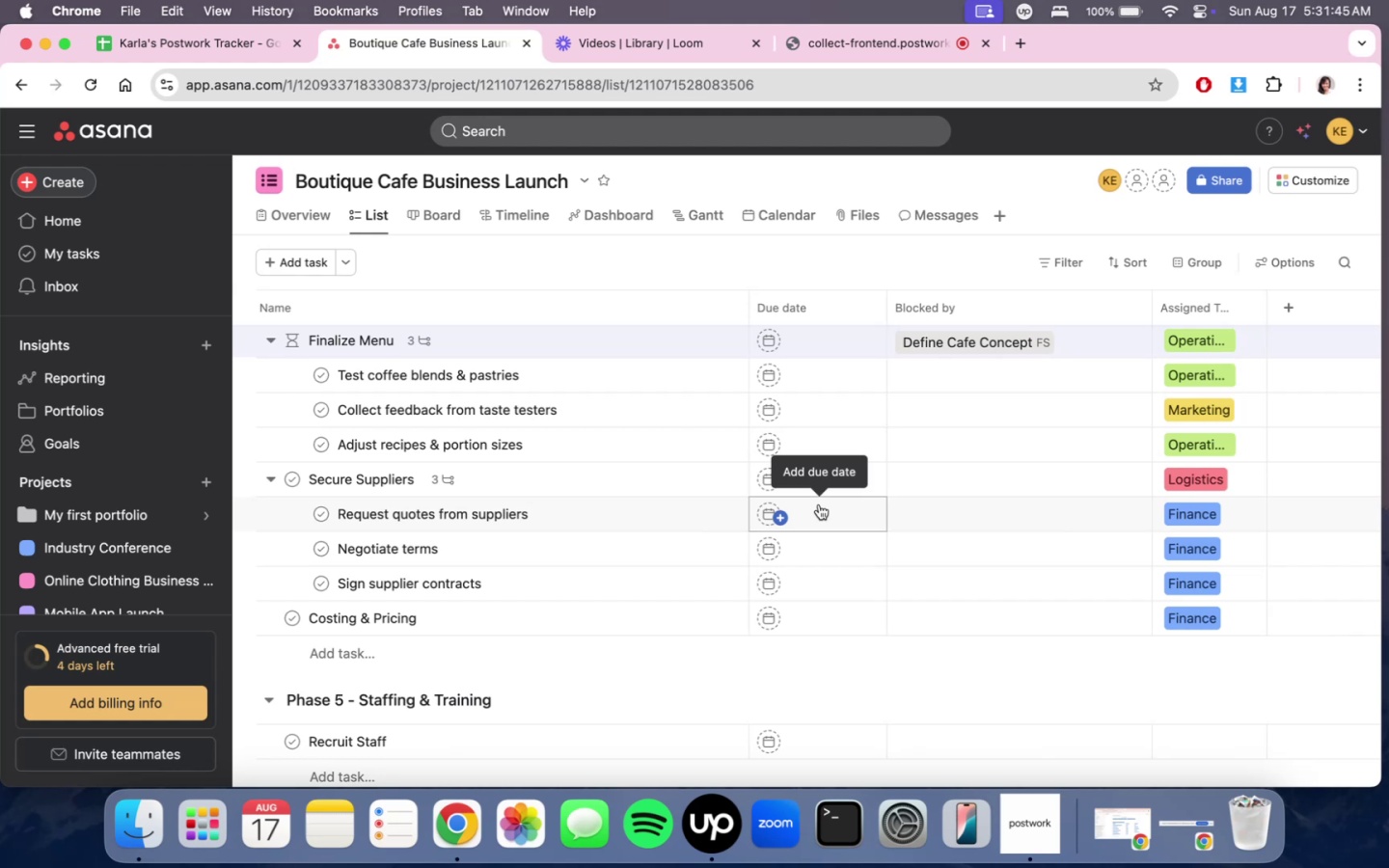 
scroll: coordinate [770, 541], scroll_direction: down, amount: 24.0
 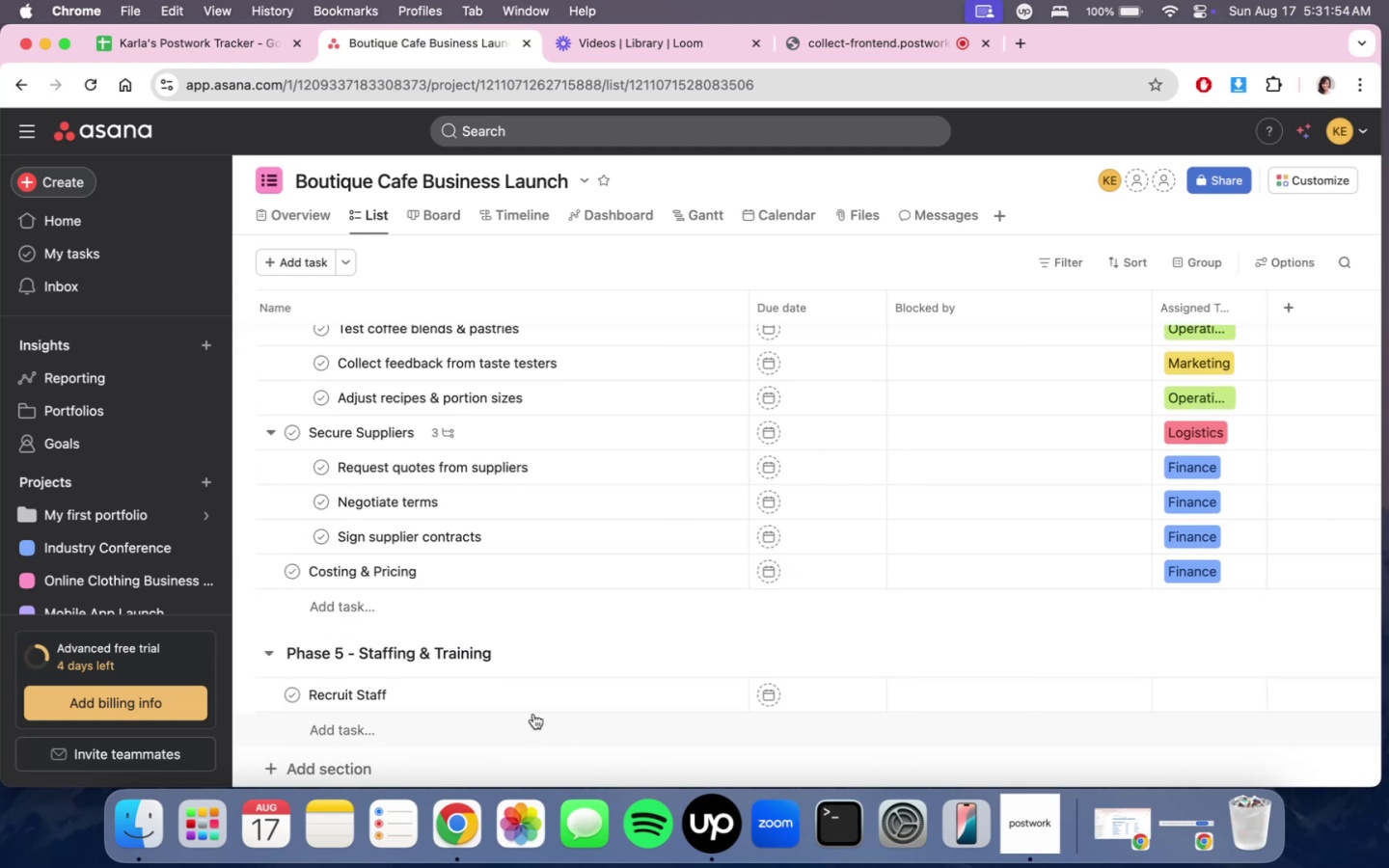 
left_click([525, 710])
 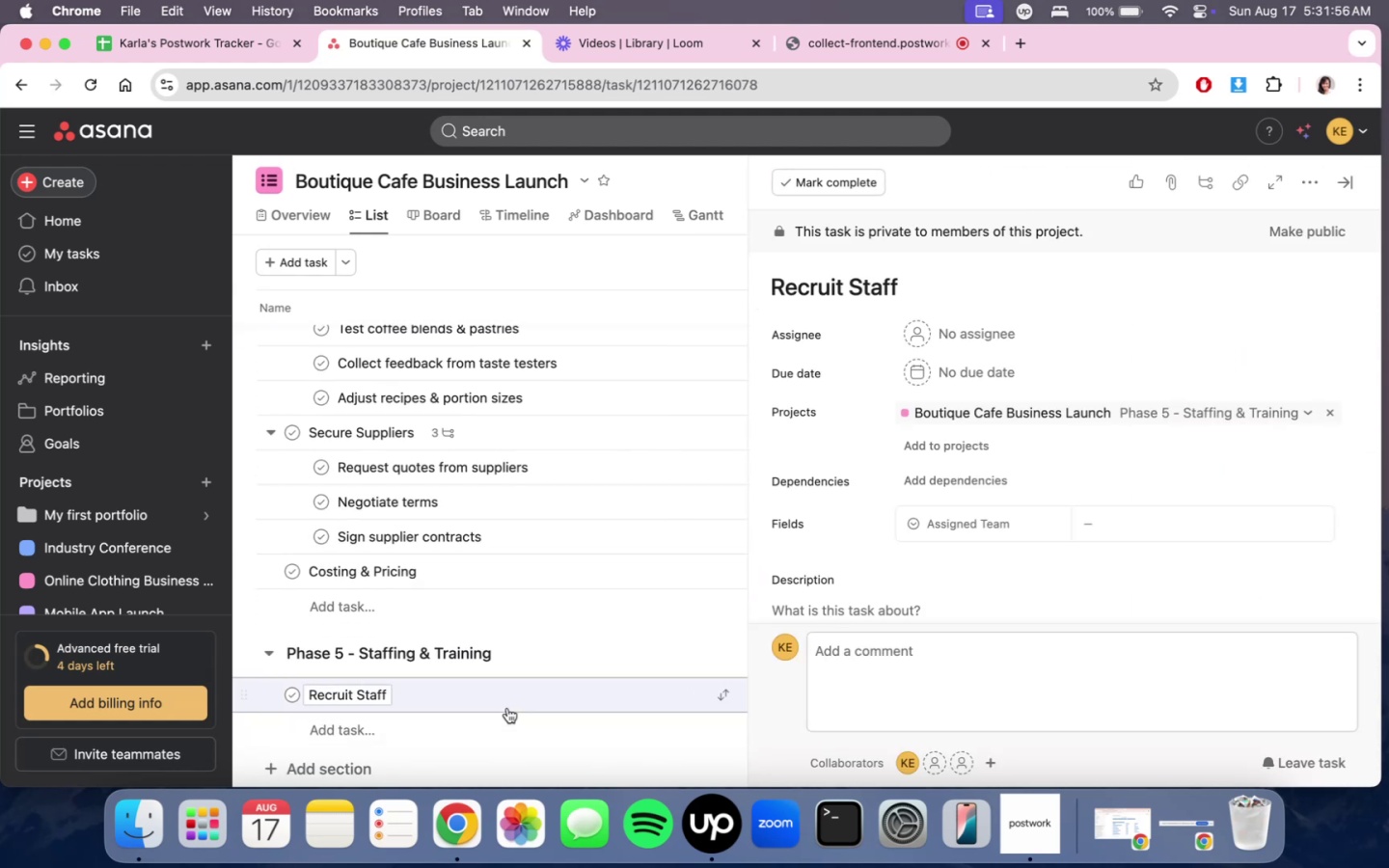 
double_click([451, 739])
 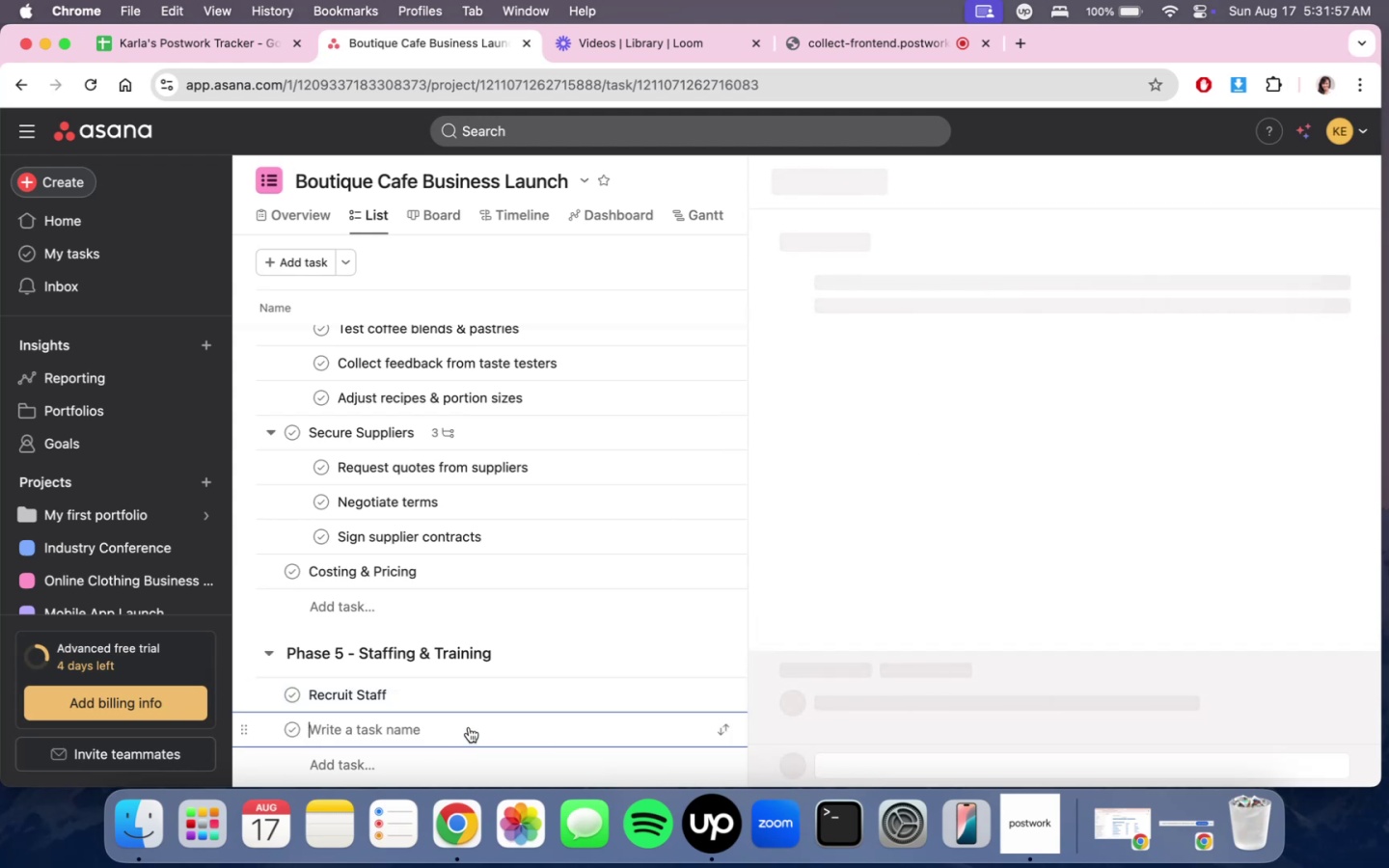 
type(Trauni)
key(Backspace)
key(Backspace)
key(Backspace)
type(inign )
key(Backspace)
key(Backspace)
key(Backspace)
type(ng Progrma)
key(Backspace)
key(Backspace)
type(am)
 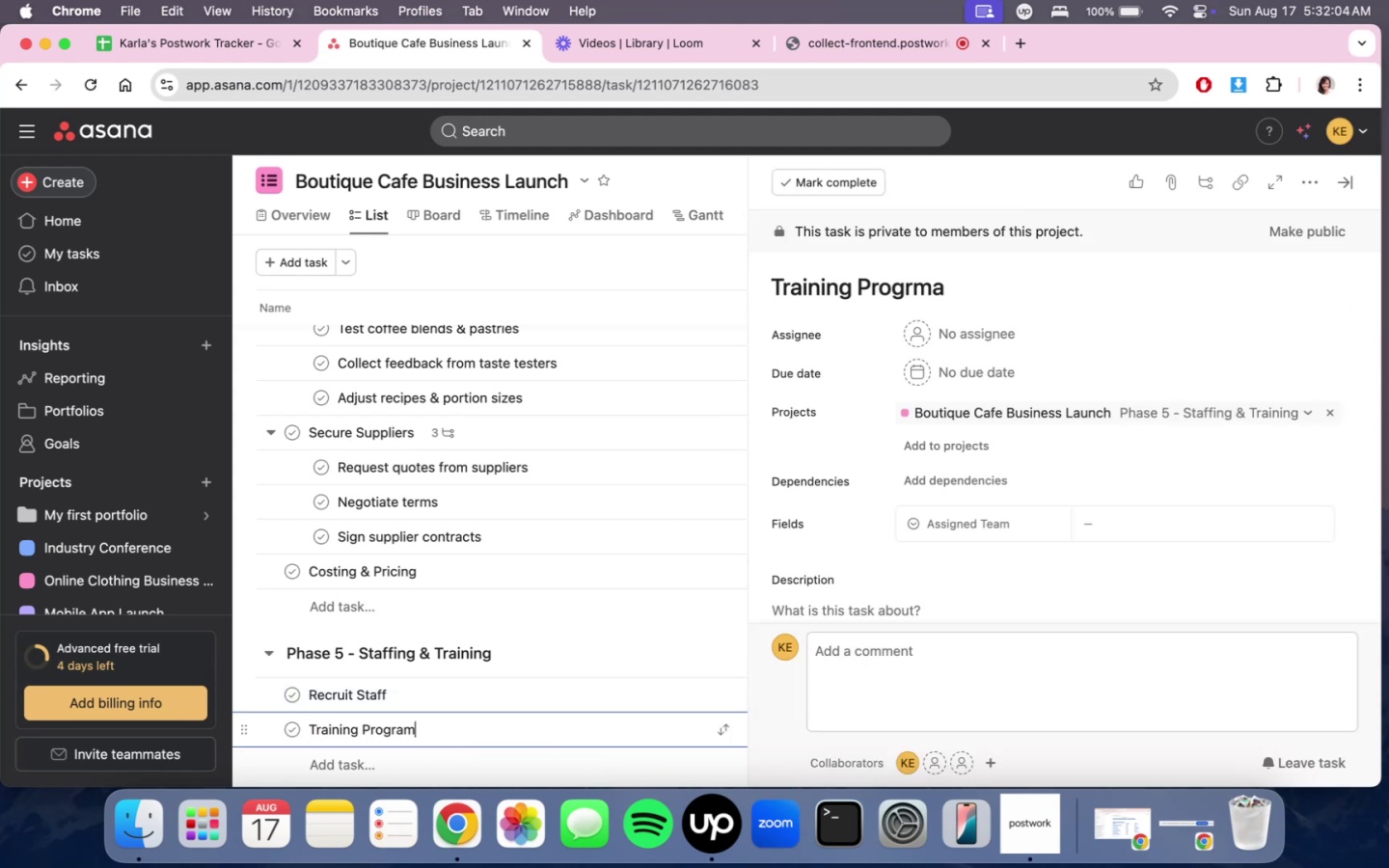 
key(Enter)
 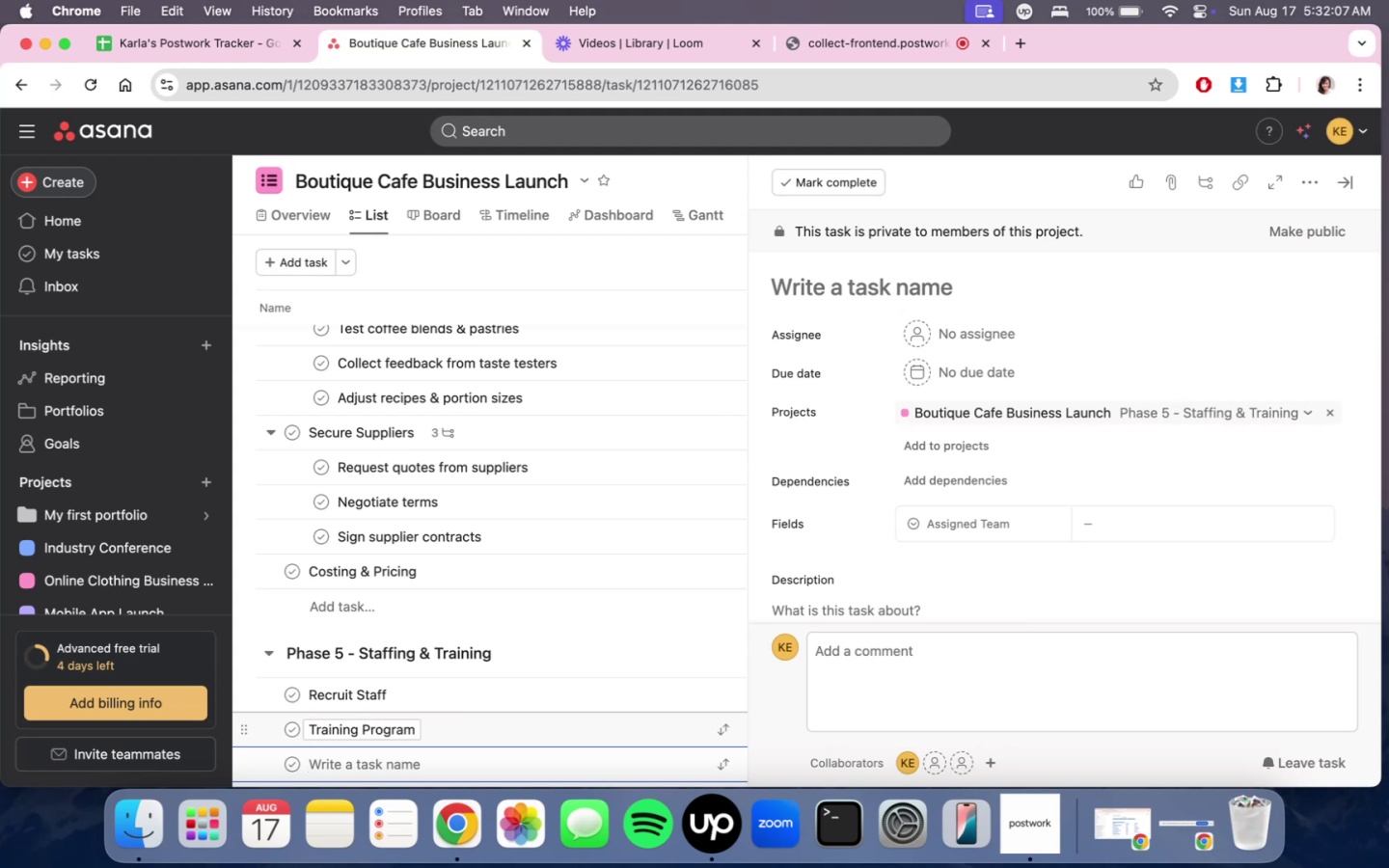 
left_click([540, 699])
 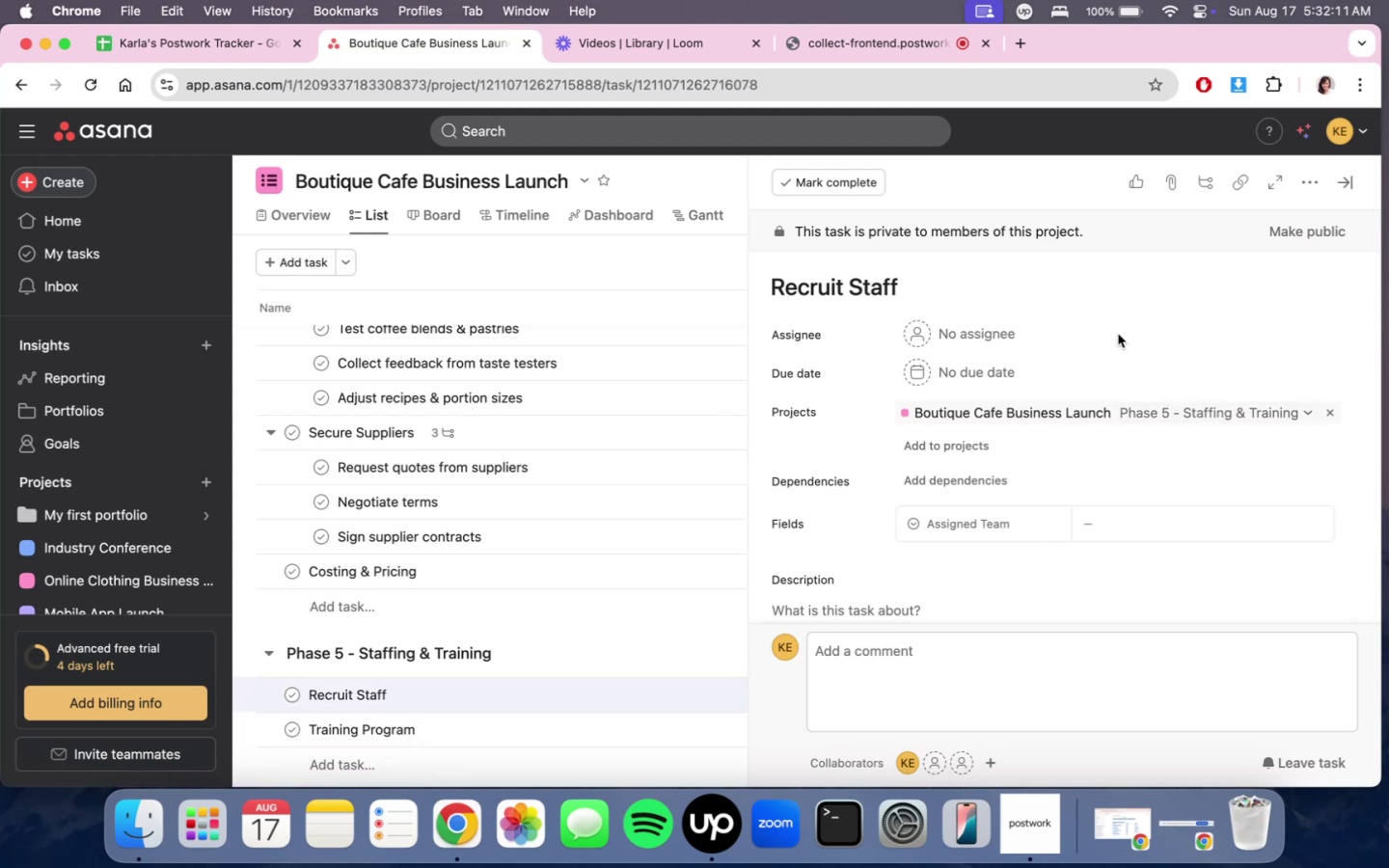 
scroll: coordinate [1097, 553], scroll_direction: down, amount: 4.0
 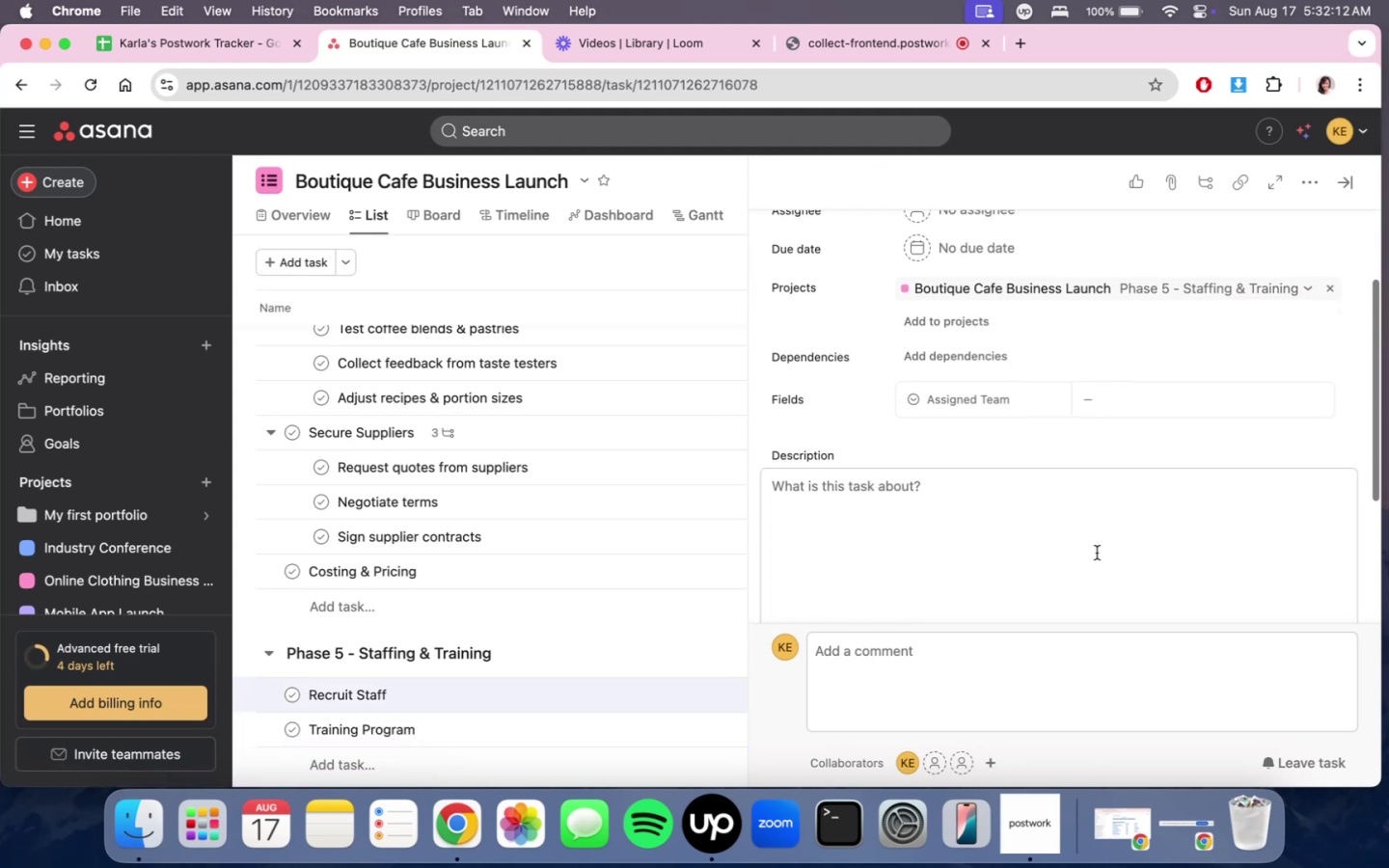 
left_click([1097, 553])
 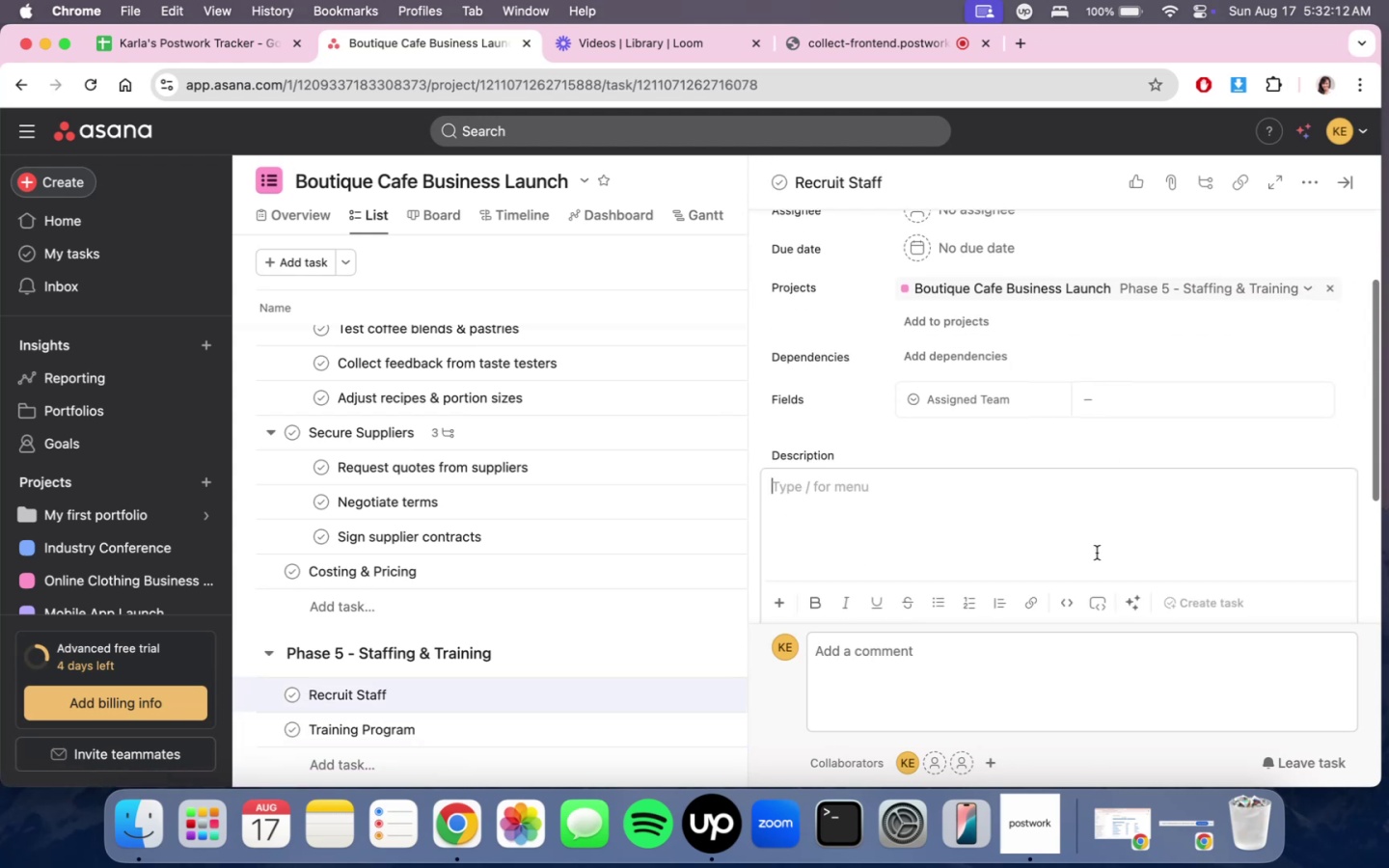 
type(Hire baristas, cooks, servers, and cashier.)
 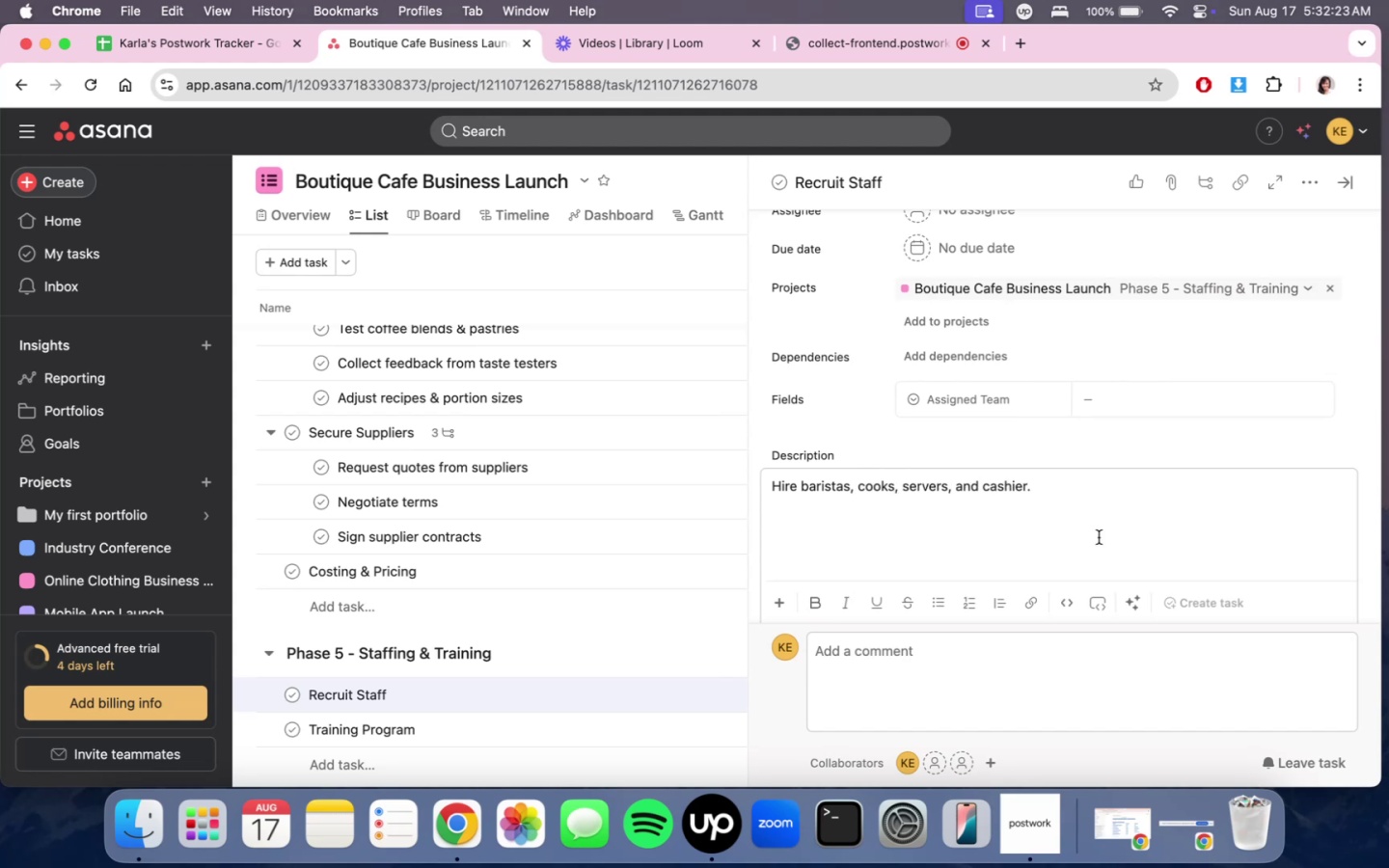 
scroll: coordinate [1130, 583], scroll_direction: down, amount: 3.0
 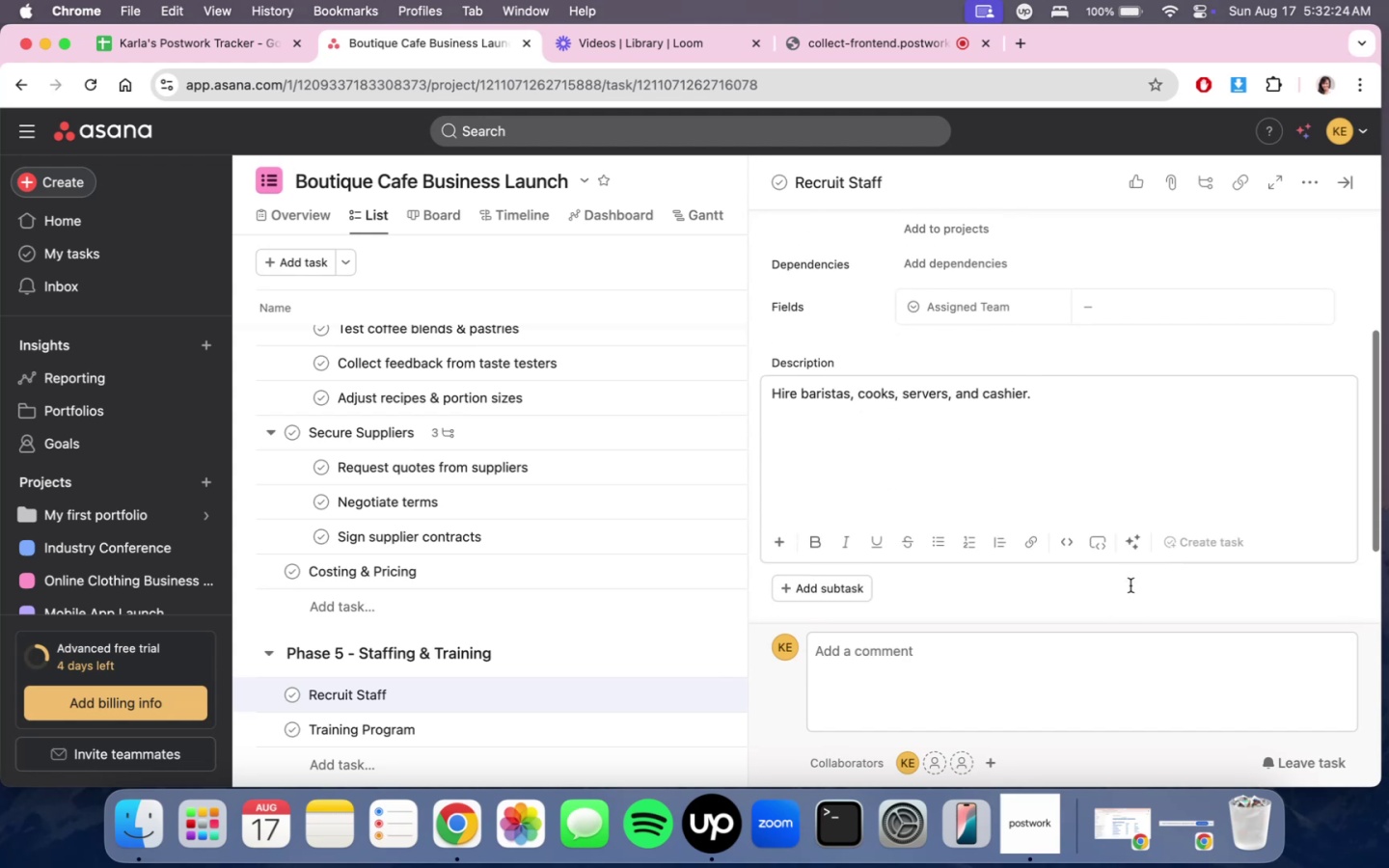 
scroll: coordinate [1130, 585], scroll_direction: up, amount: 2.0
 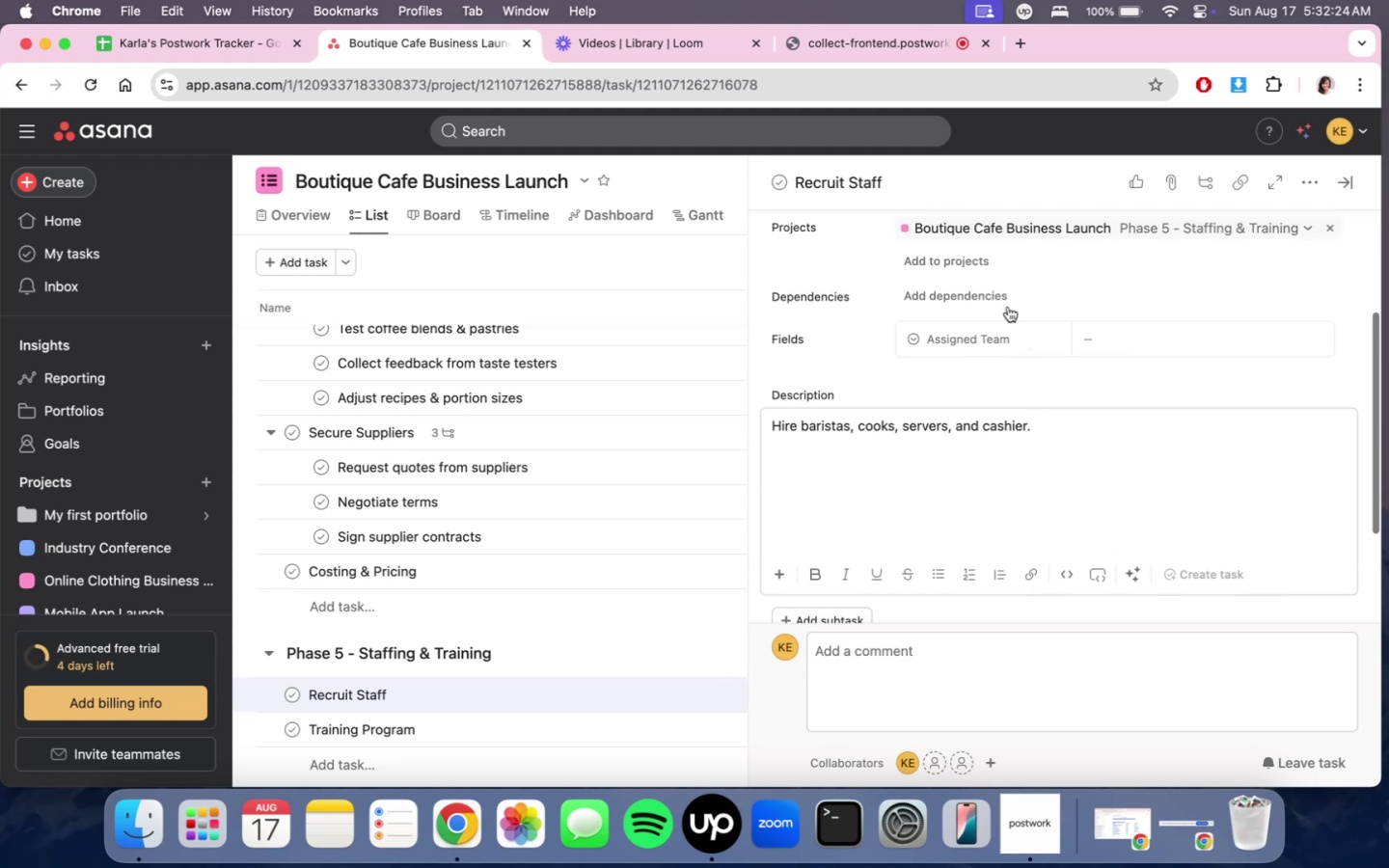 
left_click([1004, 299])
 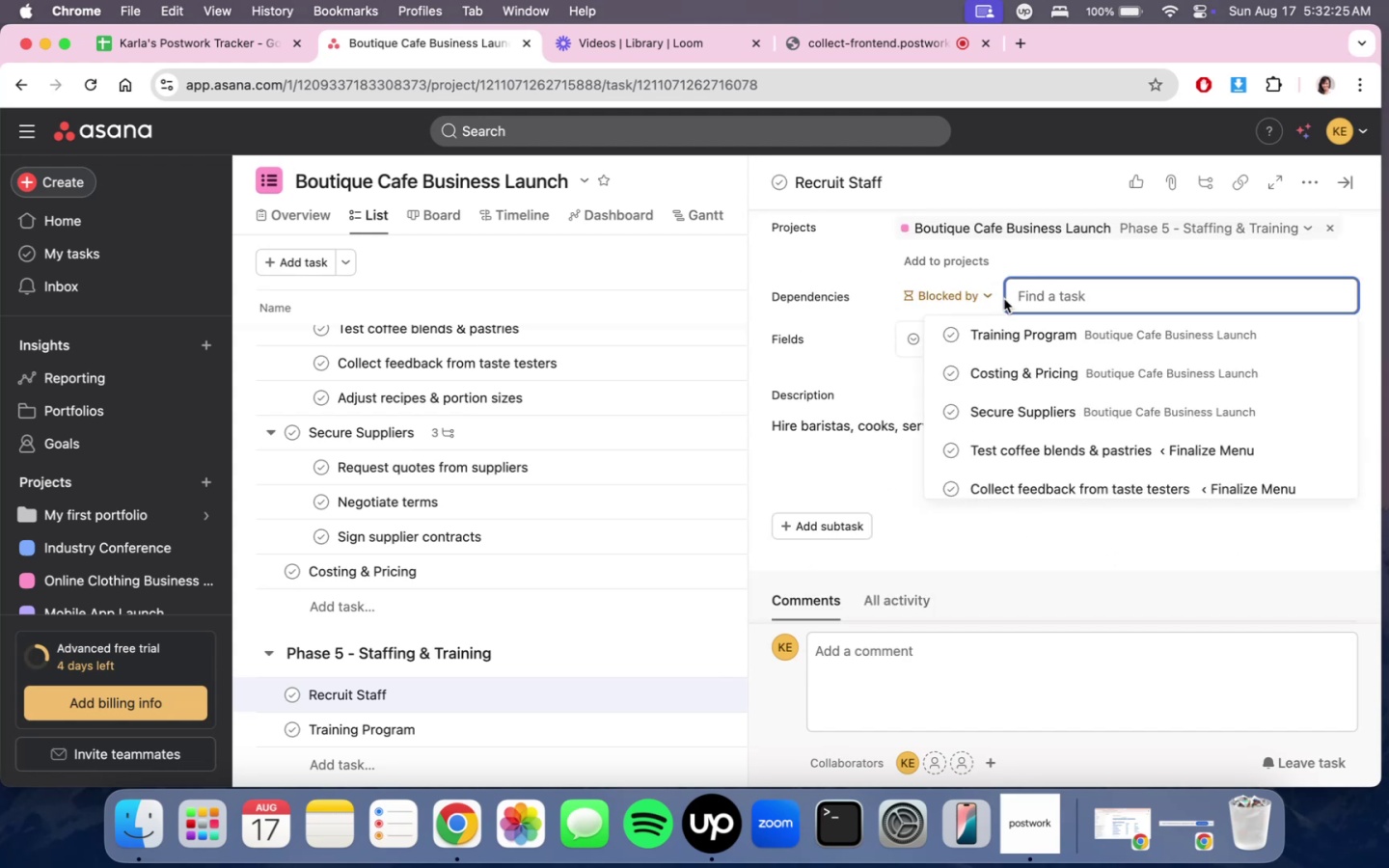 
type(licens)
 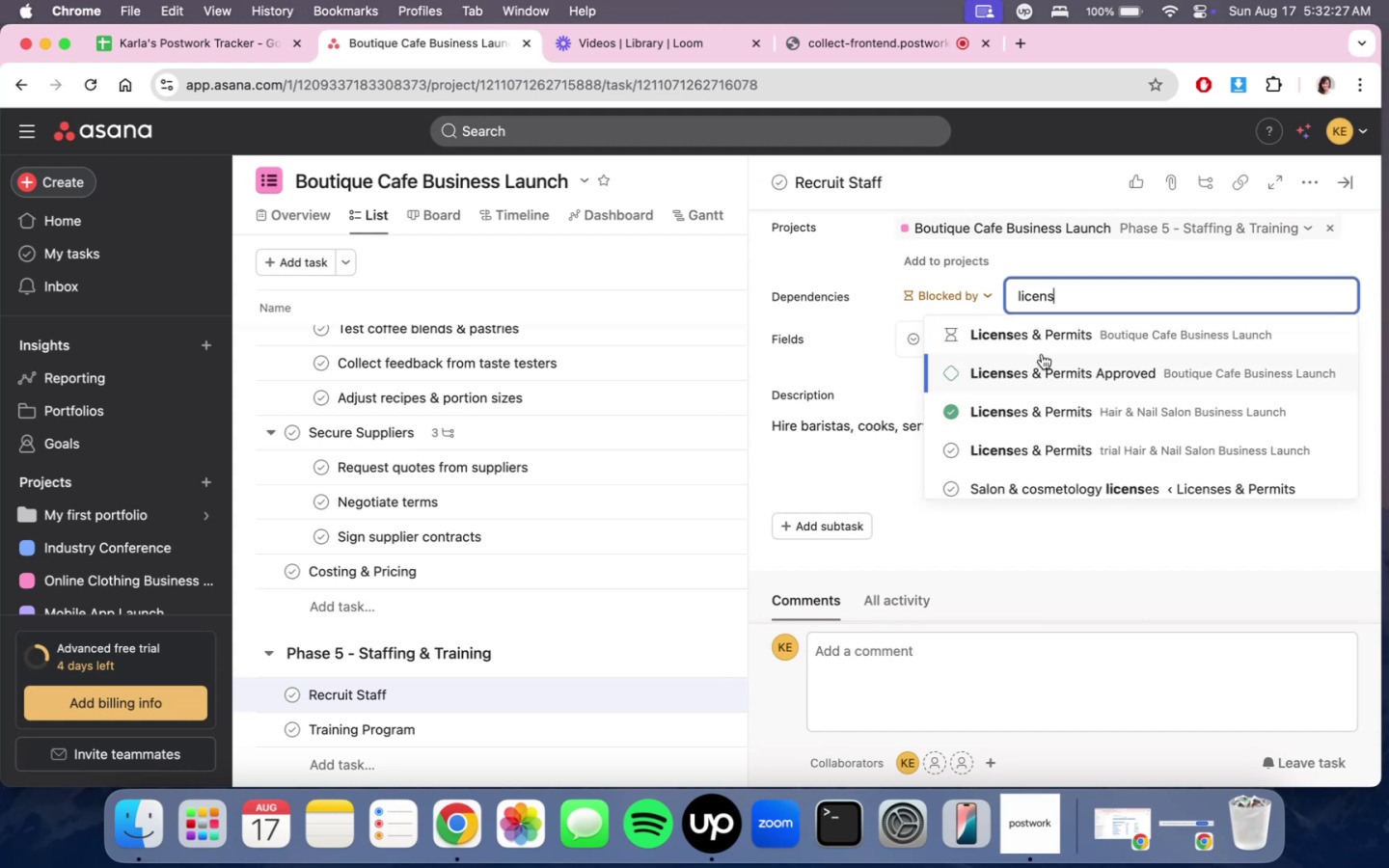 
left_click_drag(start_coordinate=[1045, 337], to_coordinate=[1054, 348])
 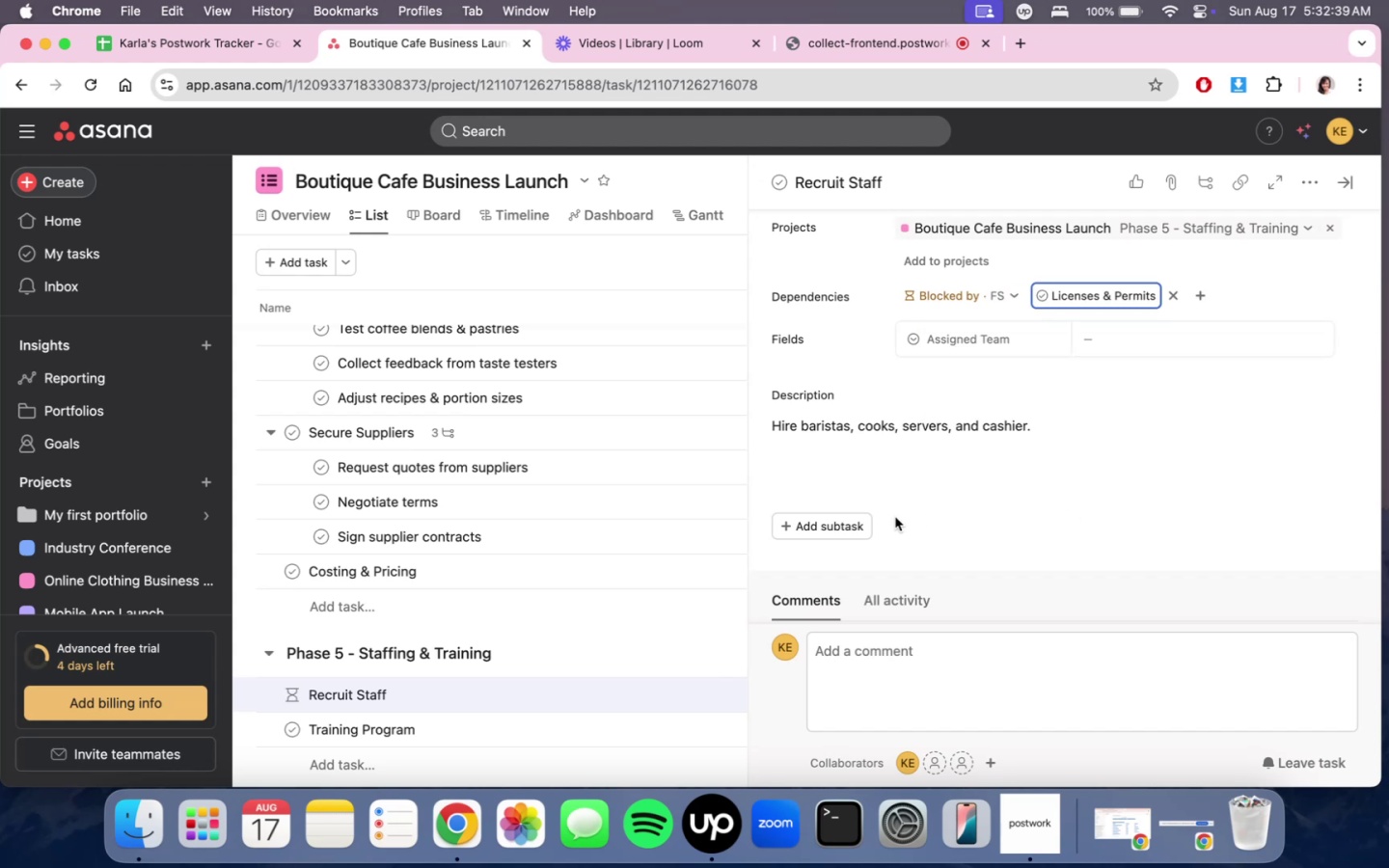 
left_click([863, 525])
 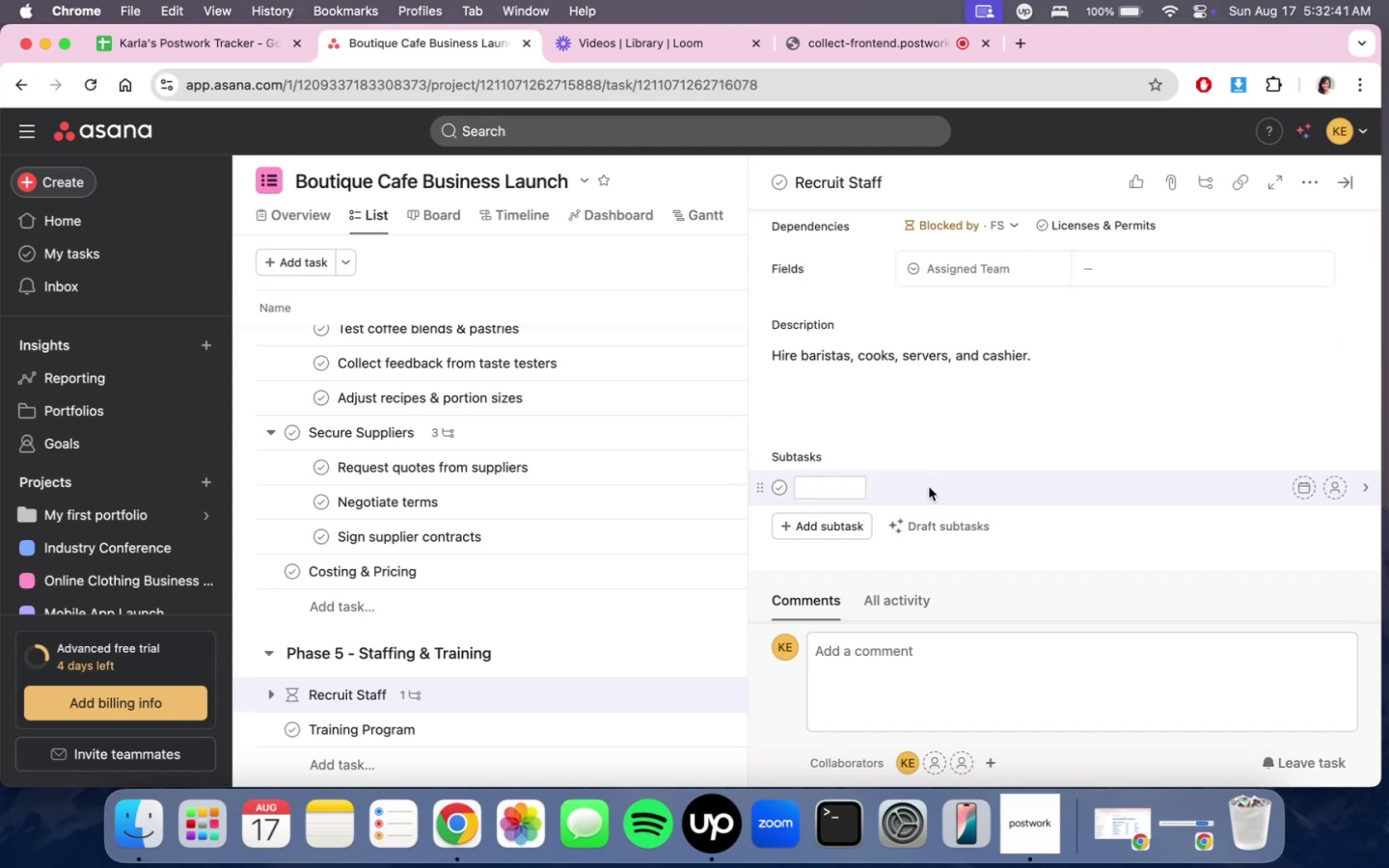 
type(Create job postings)
 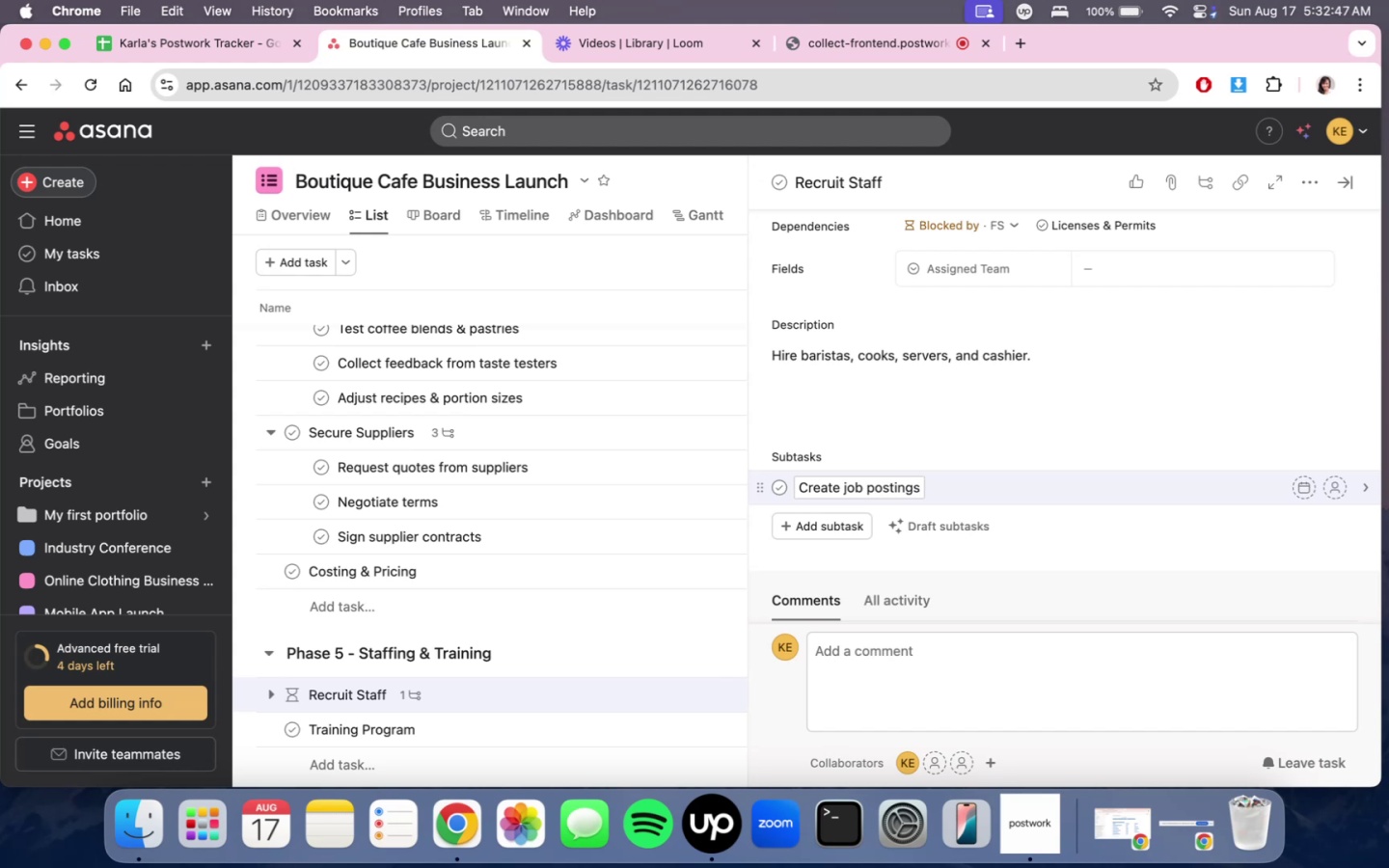 
key(Enter)
 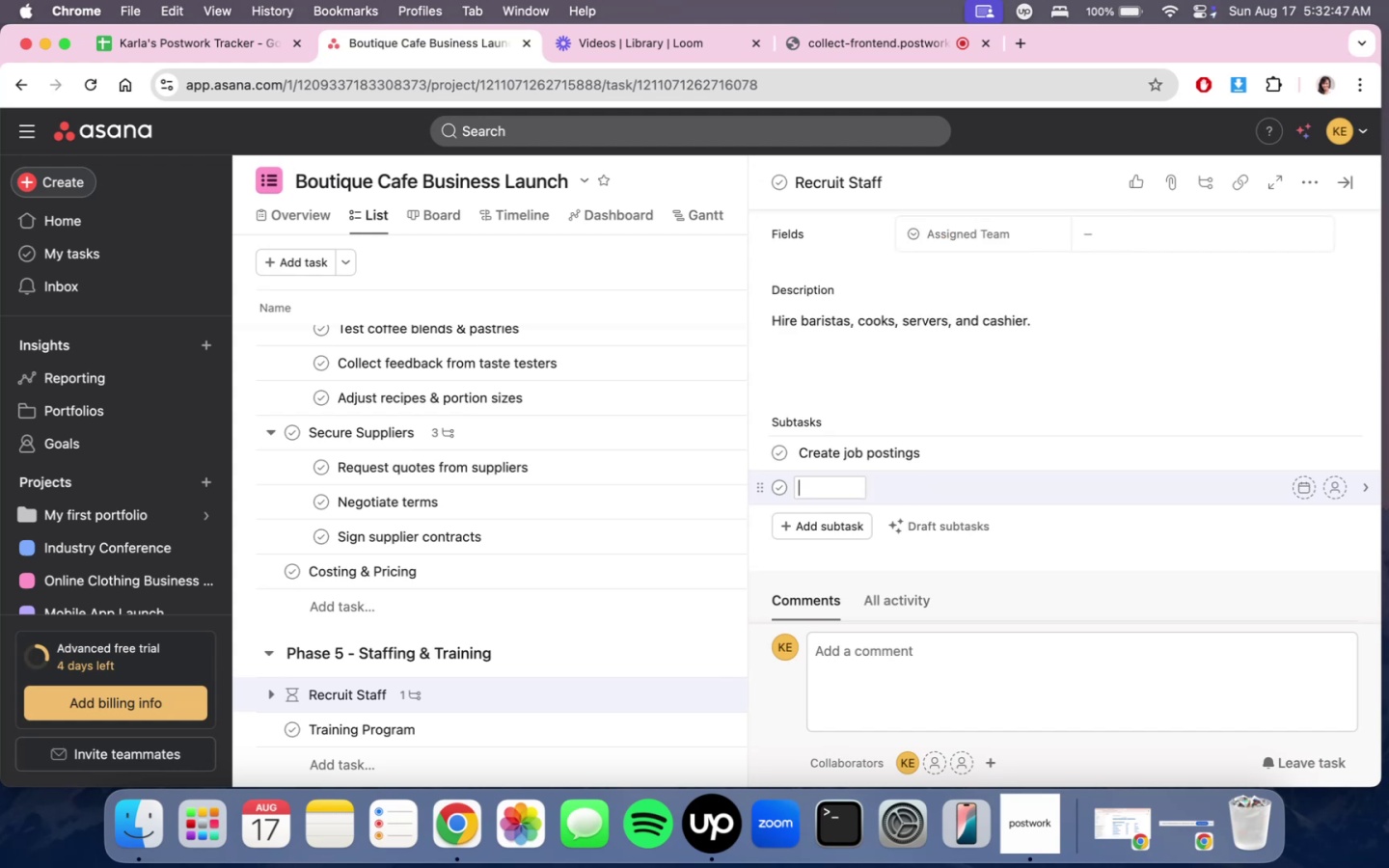 
type(REvi)
key(Backspace)
key(Backspace)
key(Backspace)
key(Backspace)
type(Review applications)
 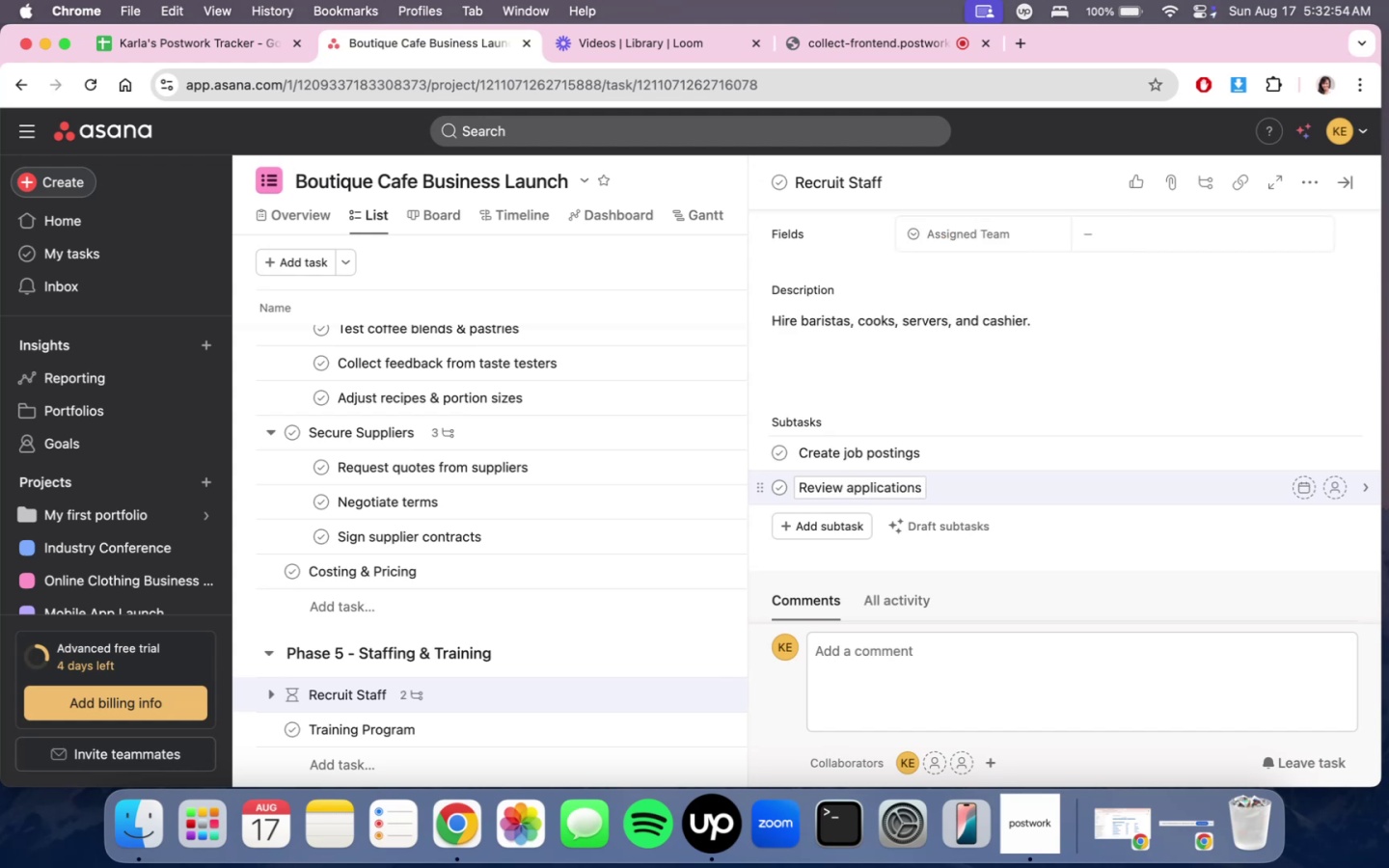 
key(Enter)
 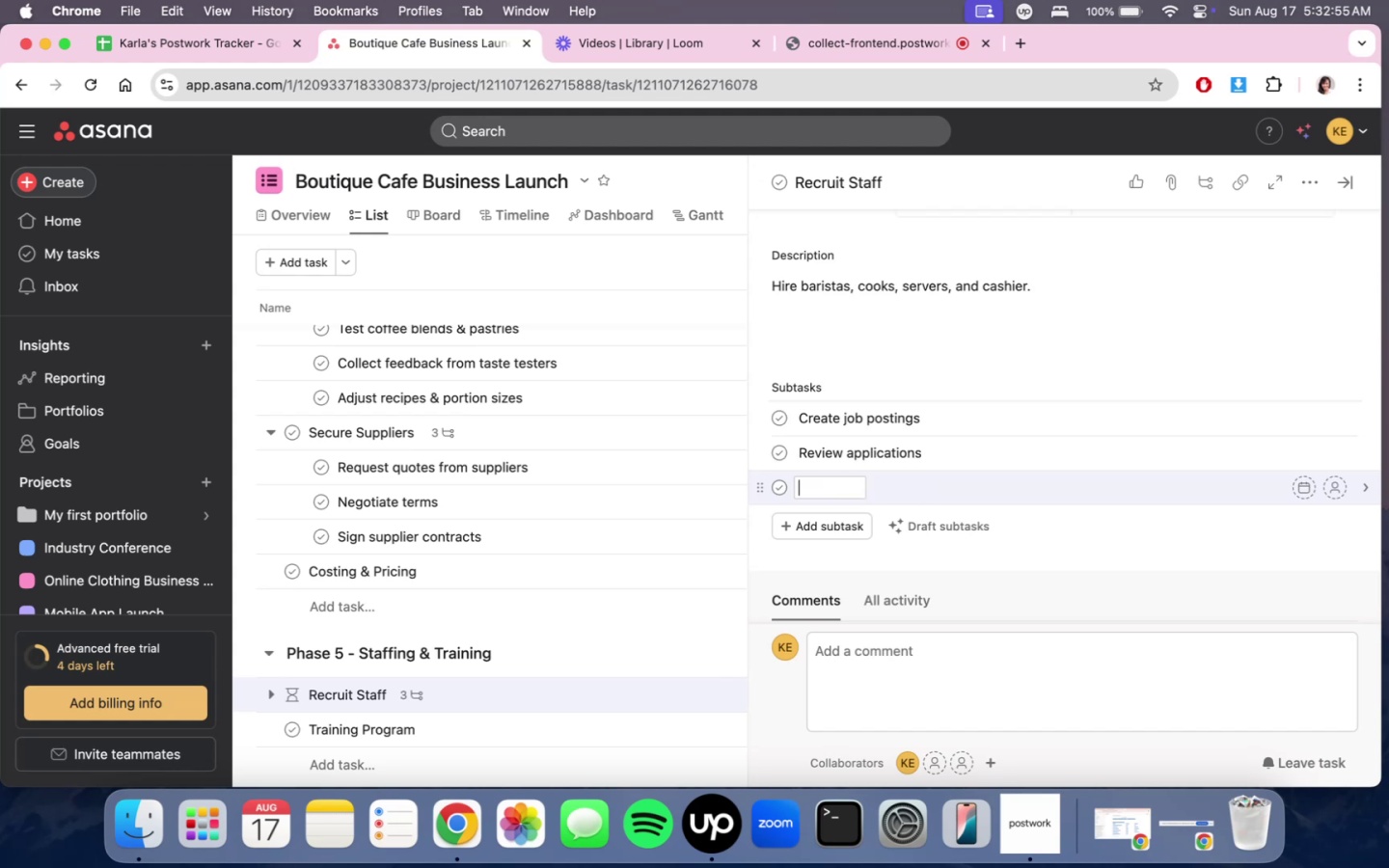 
type(Interview Ca)
key(Backspace)
key(Backspace)
type(candidates)
 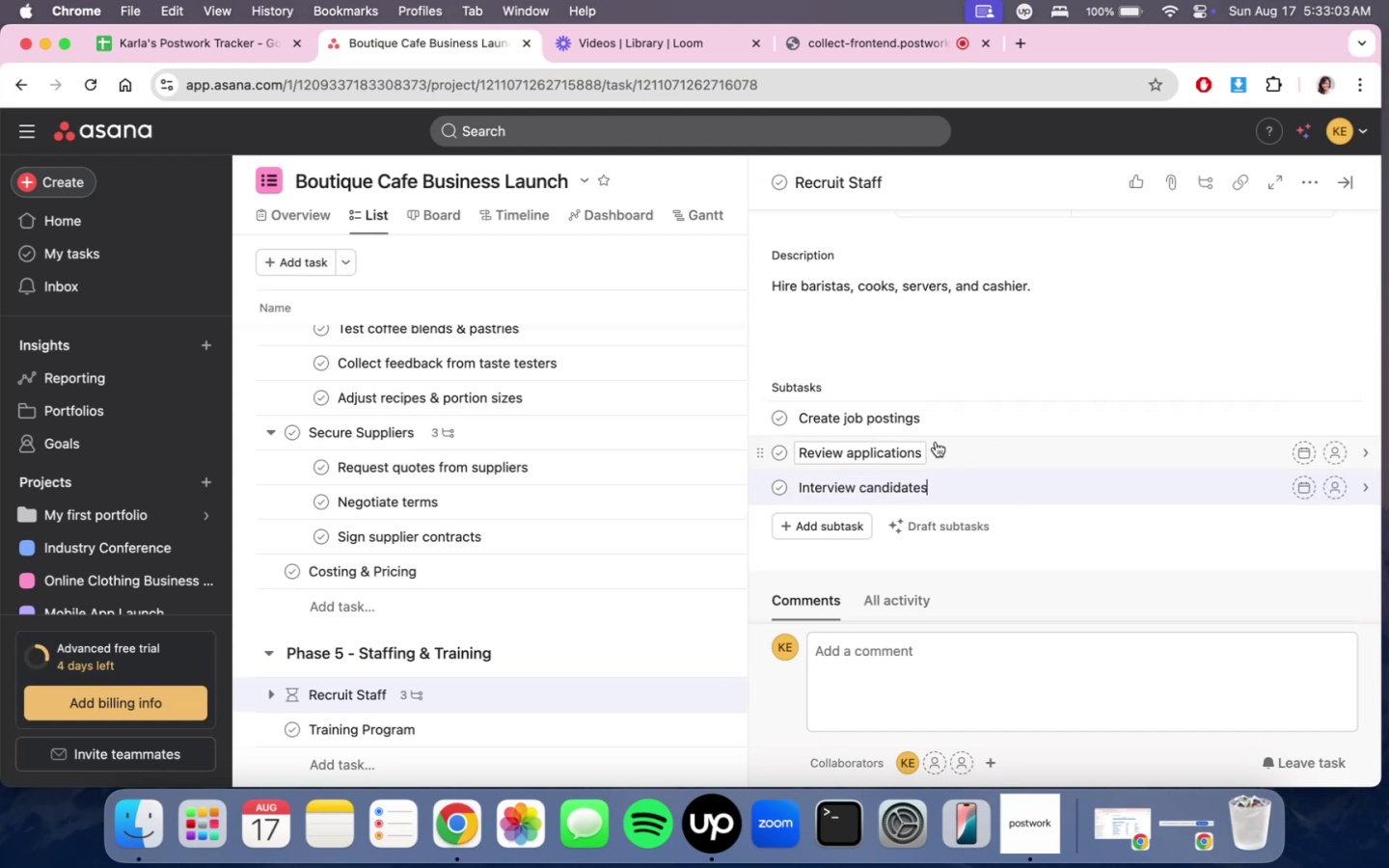 
left_click([918, 450])
 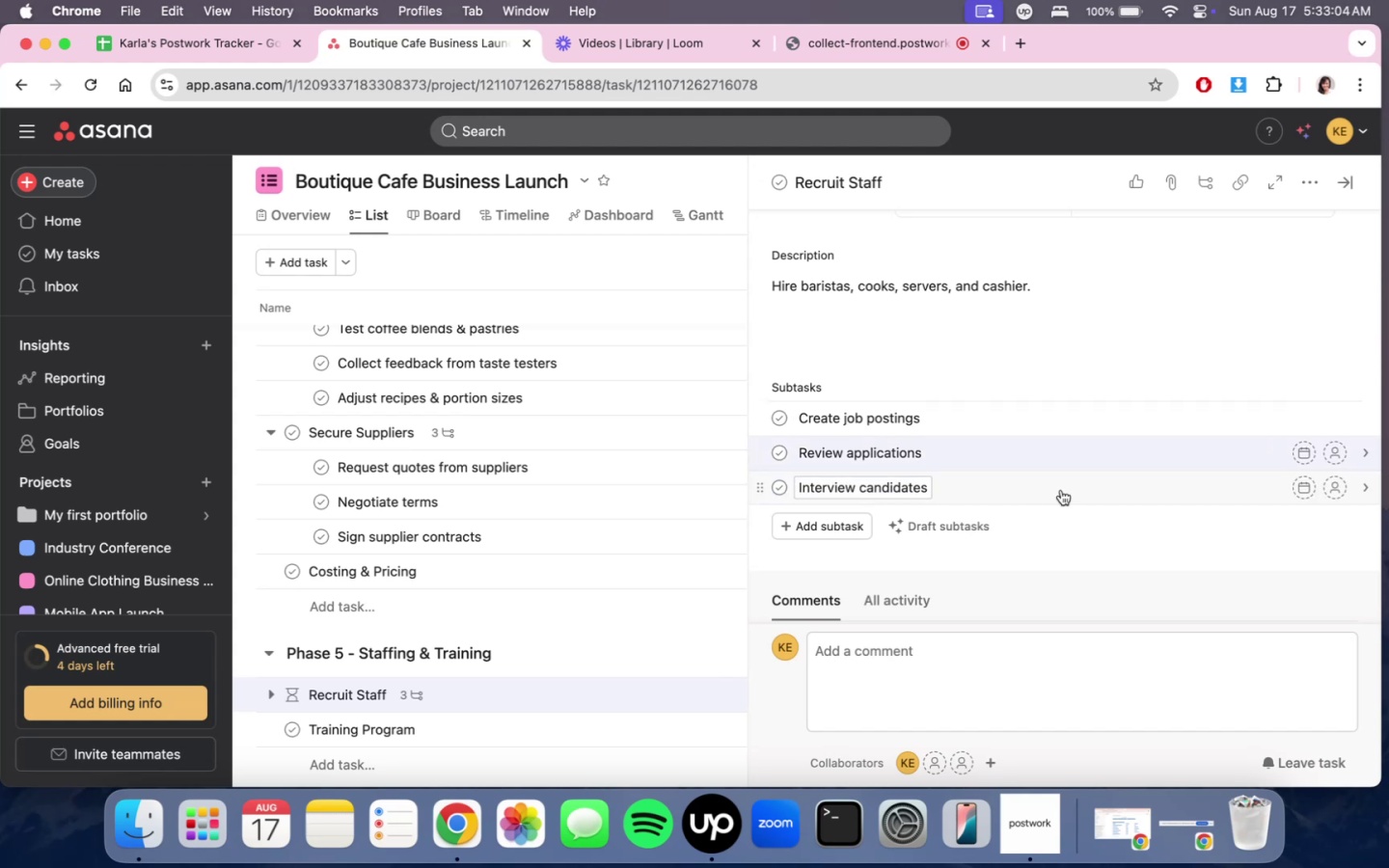 
type( via Asan a)
key(Backspace)
type(a)
key(Backspace)
type(a)
key(Backspace)
key(Backspace)
type(a Staff f)
key(Backspace)
type(From)
key(Backspace)
key(Backspace)
key(Backspace)
type(orm)
 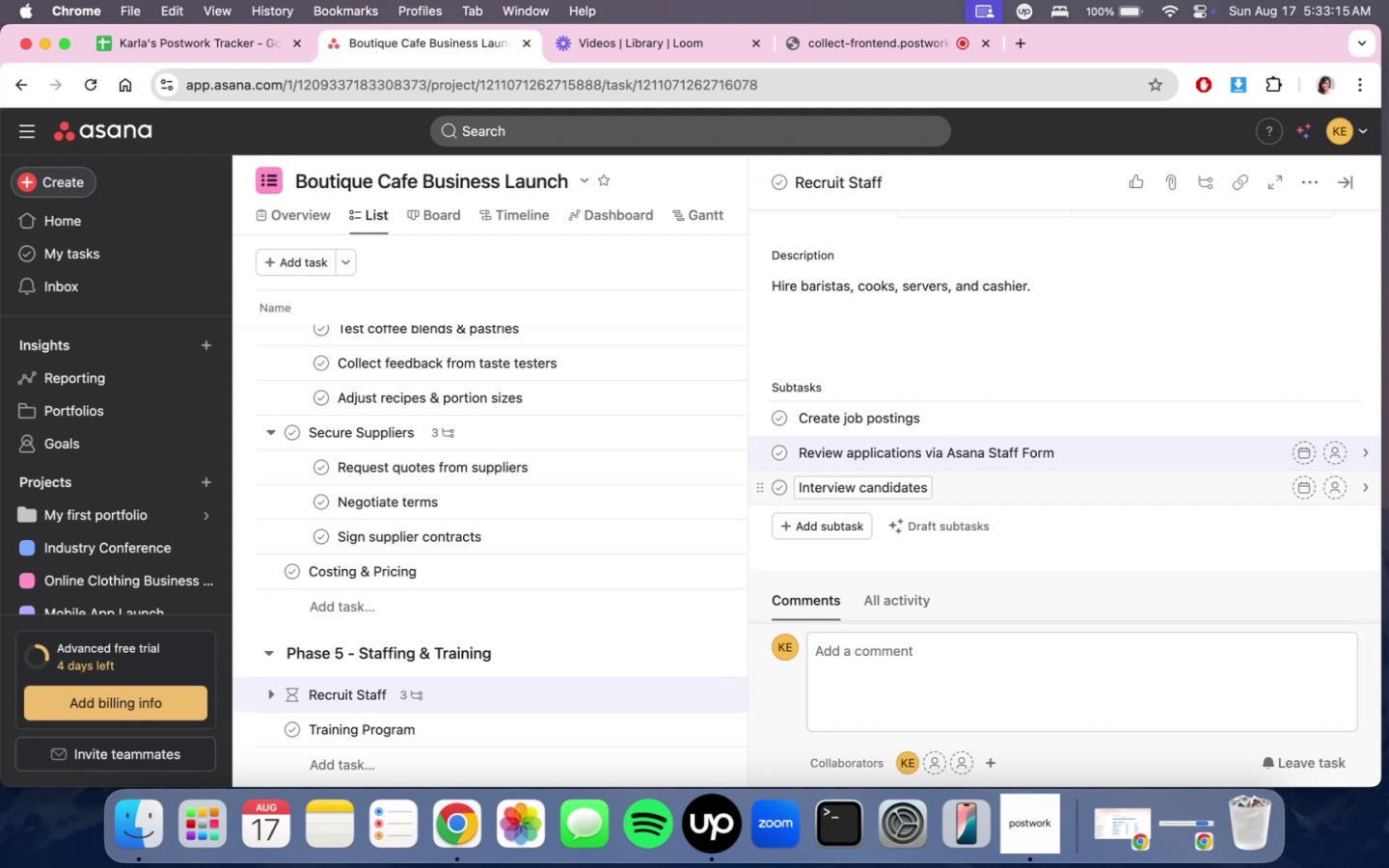 
left_click([928, 486])
 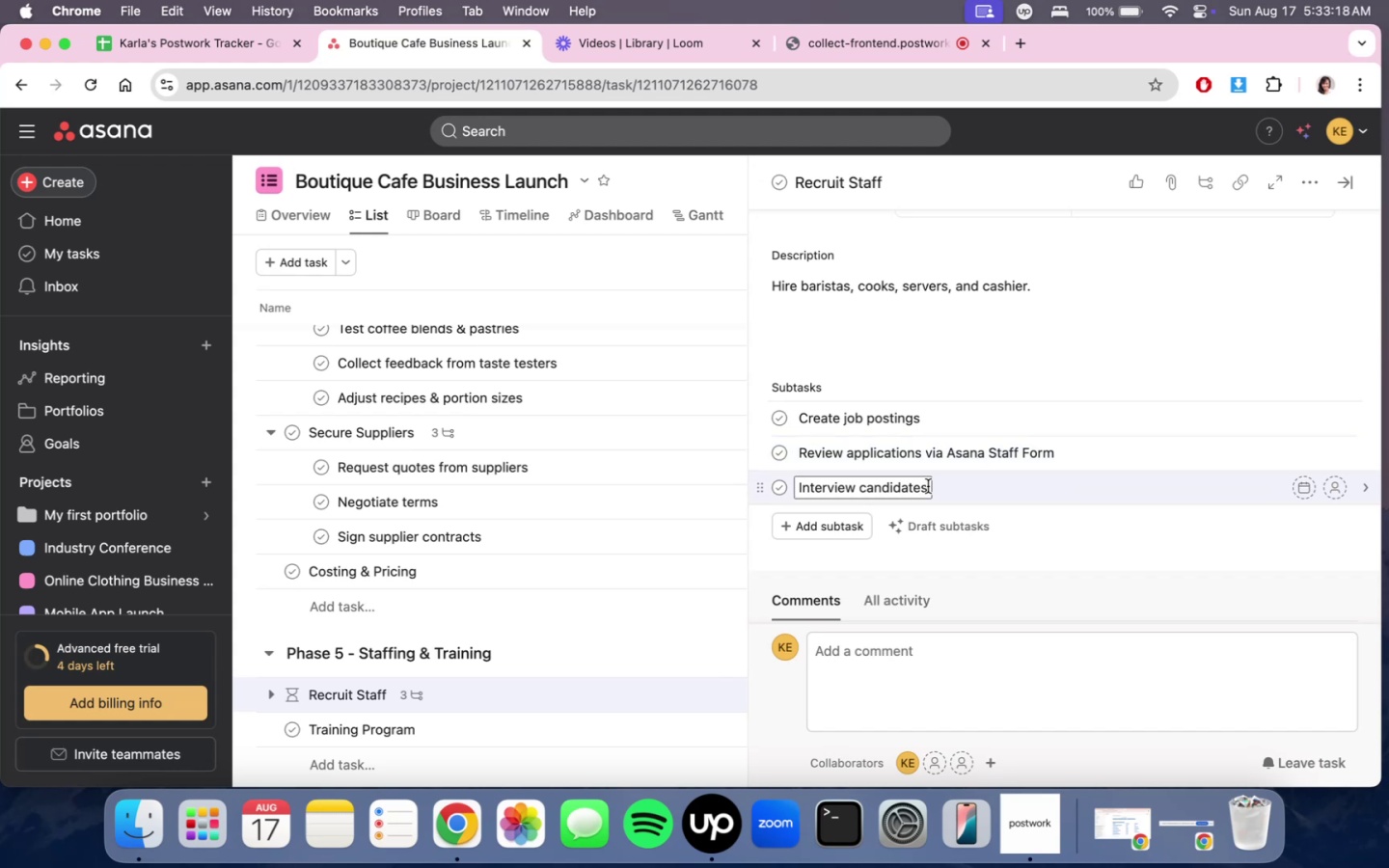 
key(Enter)
 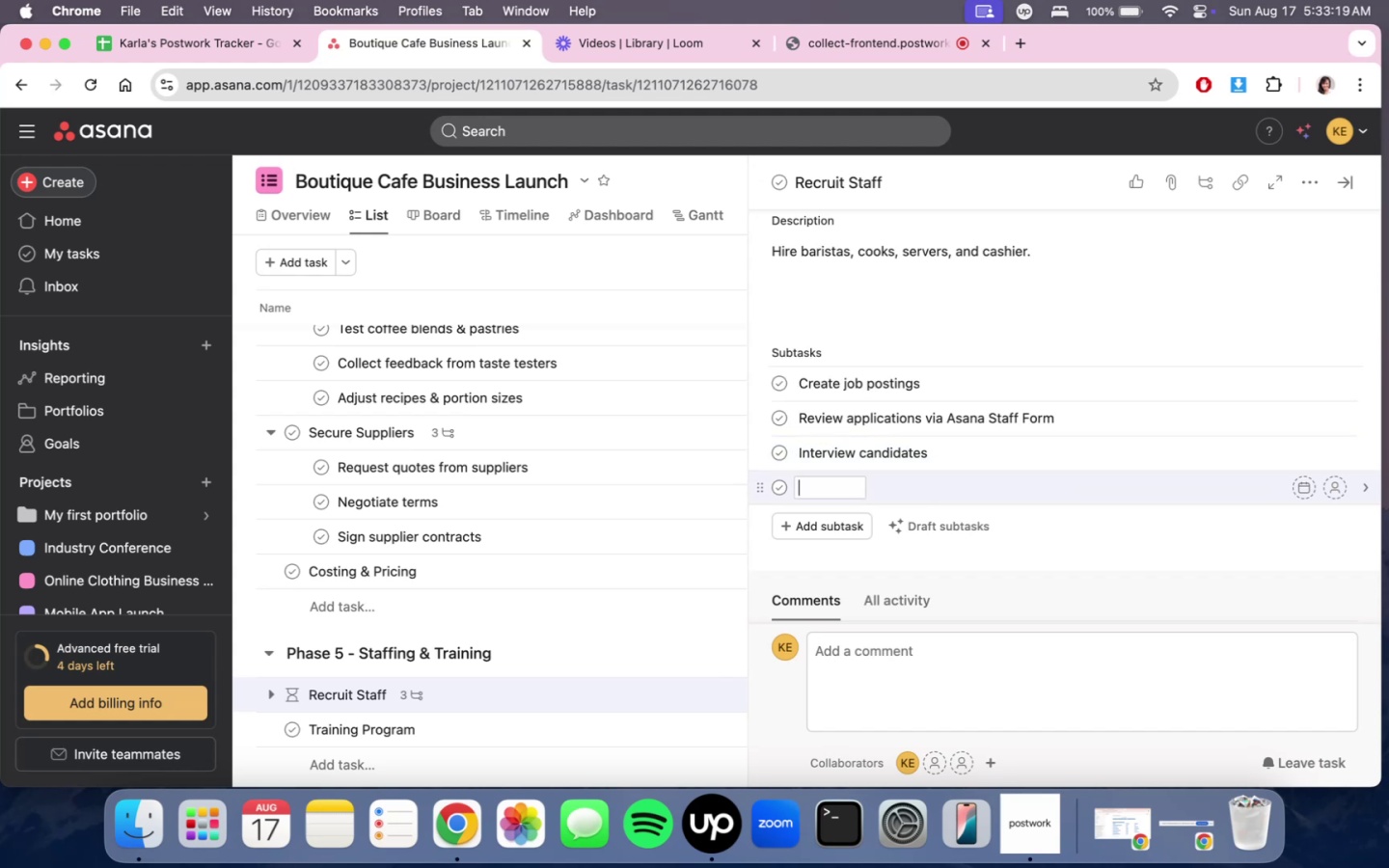 
type(Hire team)
 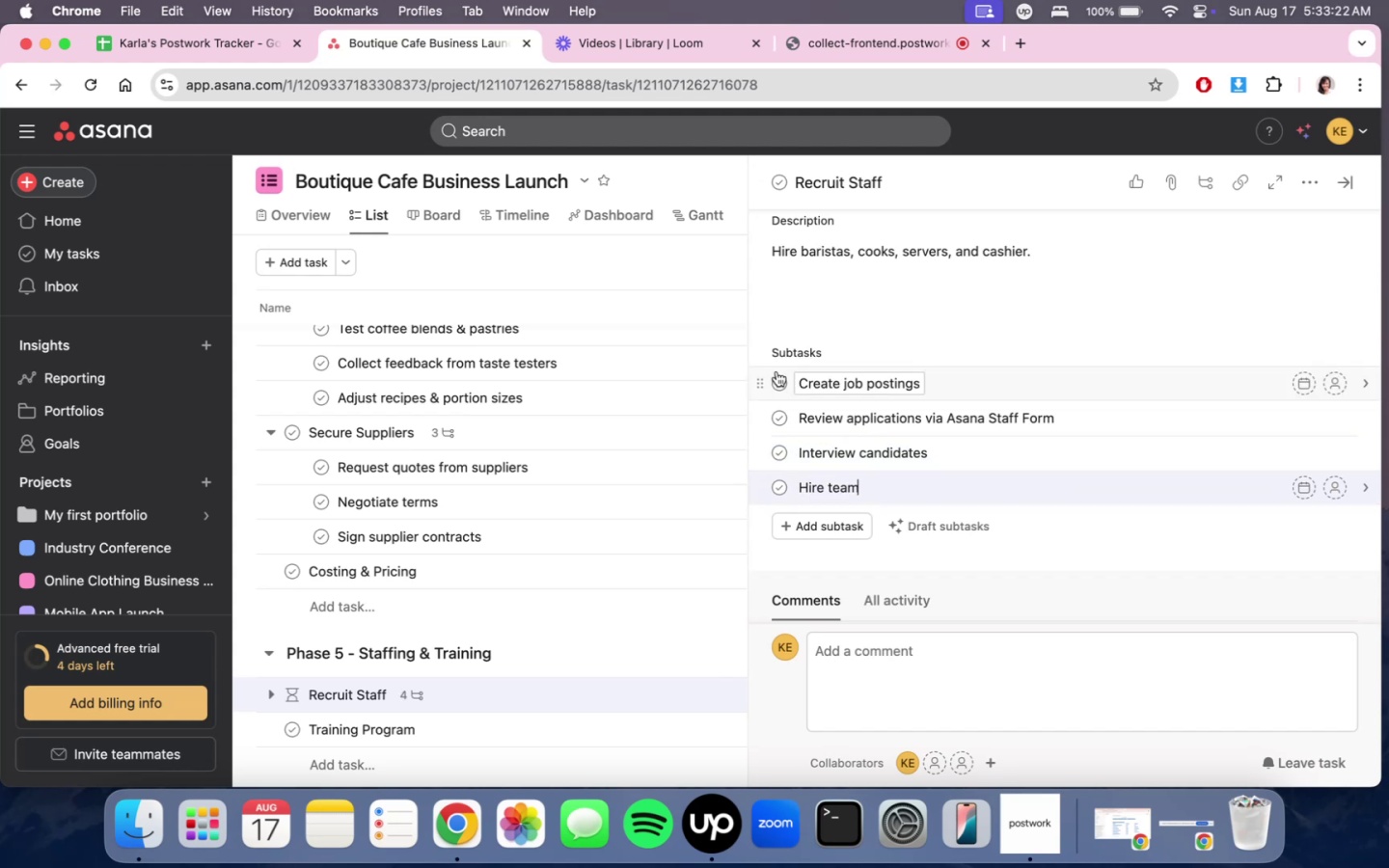 
scroll: coordinate [1092, 474], scroll_direction: down, amount: 11.0
 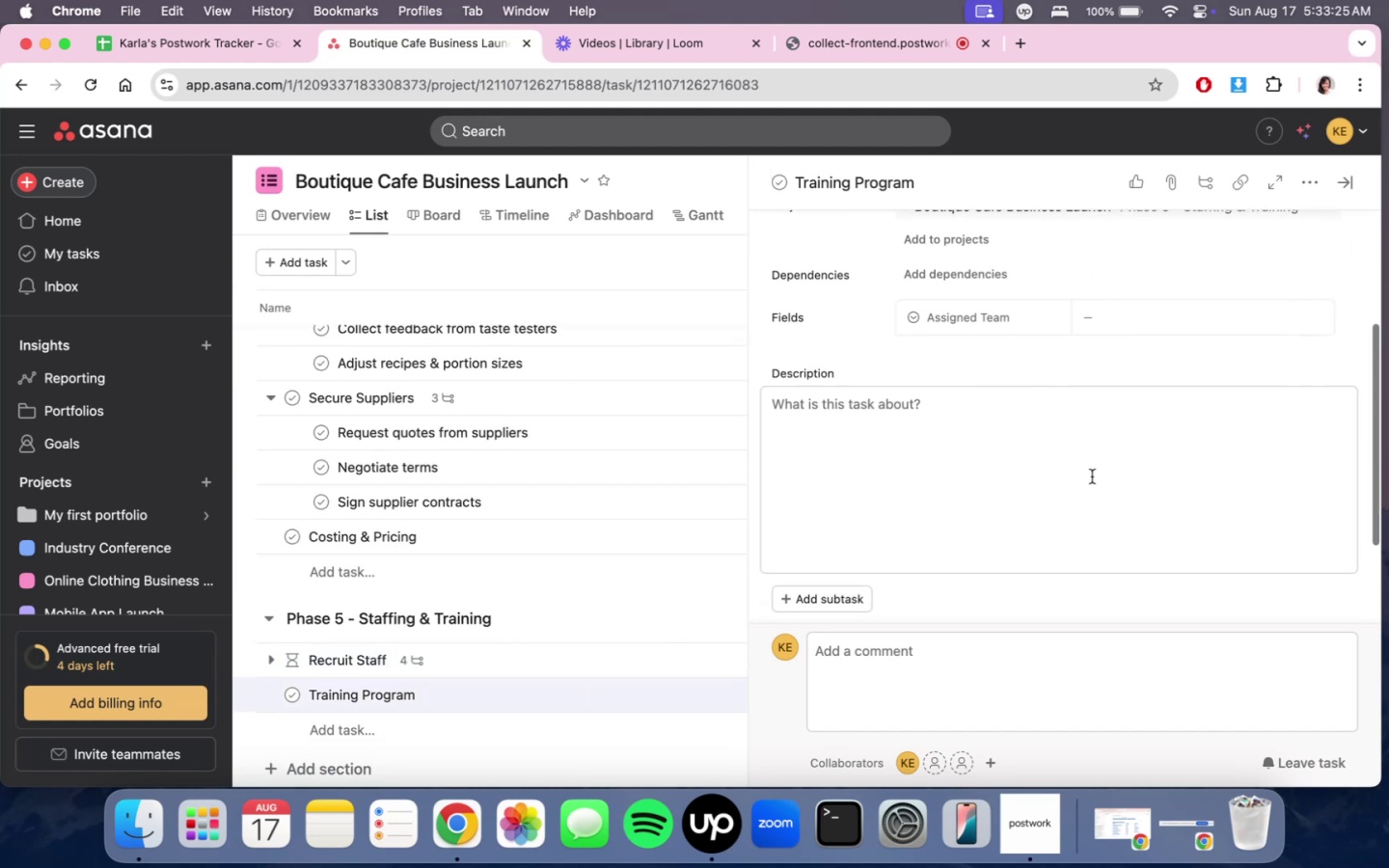 
scroll: coordinate [1092, 476], scroll_direction: up, amount: 2.0
 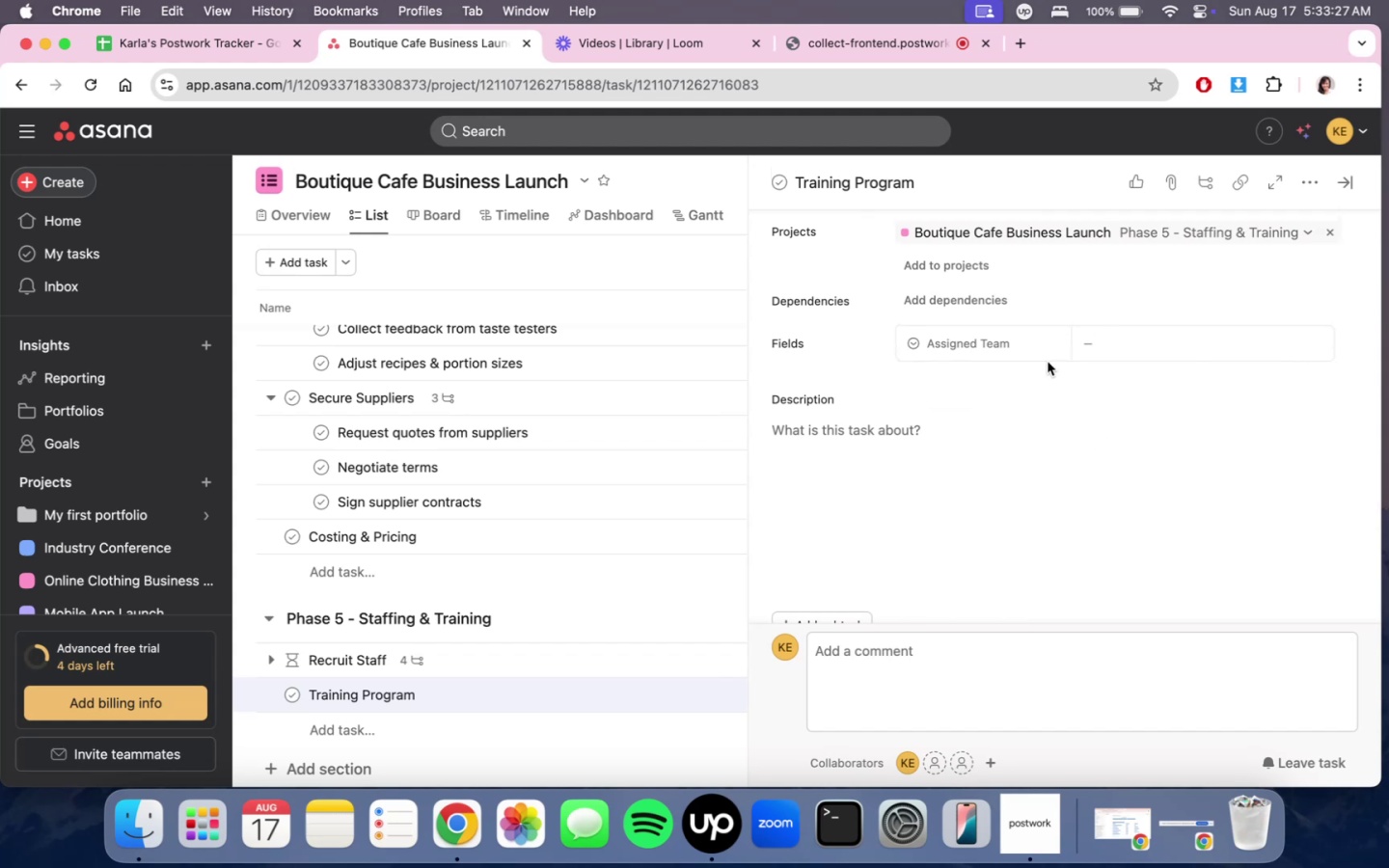 
left_click([977, 423])
 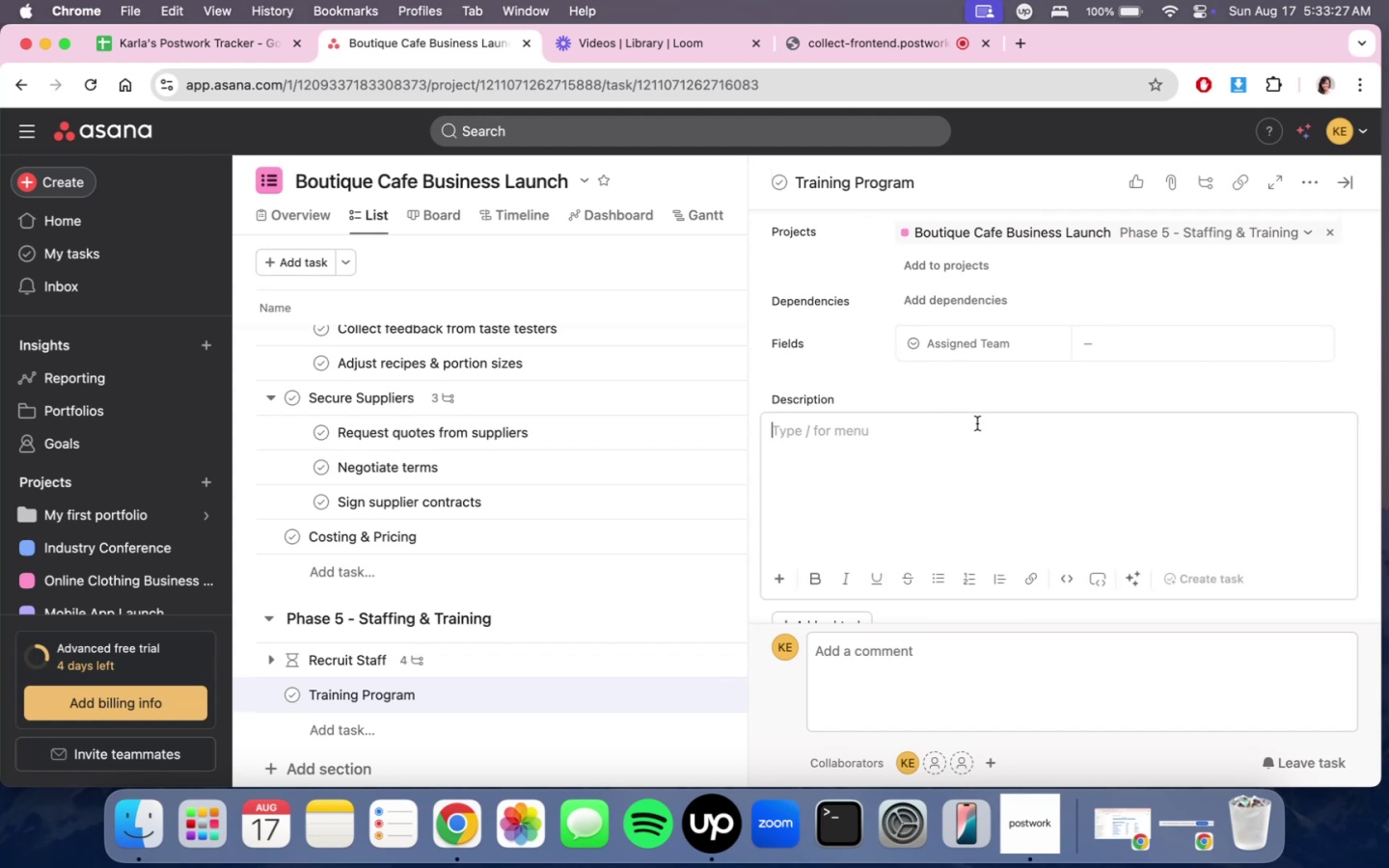 
type(Train stff in)
key(Backspace)
key(Backspace)
key(Backspace)
key(Backspace)
key(Backspace)
type(aff i )
key(Backspace)
key(Backspace)
type(n)
key(Backspace)
type(in cafe operations ad)
key(Backspace)
type(nd su)
key(Backspace)
key(Backspace)
type(custoemr)
key(Backspace)
key(Backspace)
key(Backspace)
type(mer service.)
 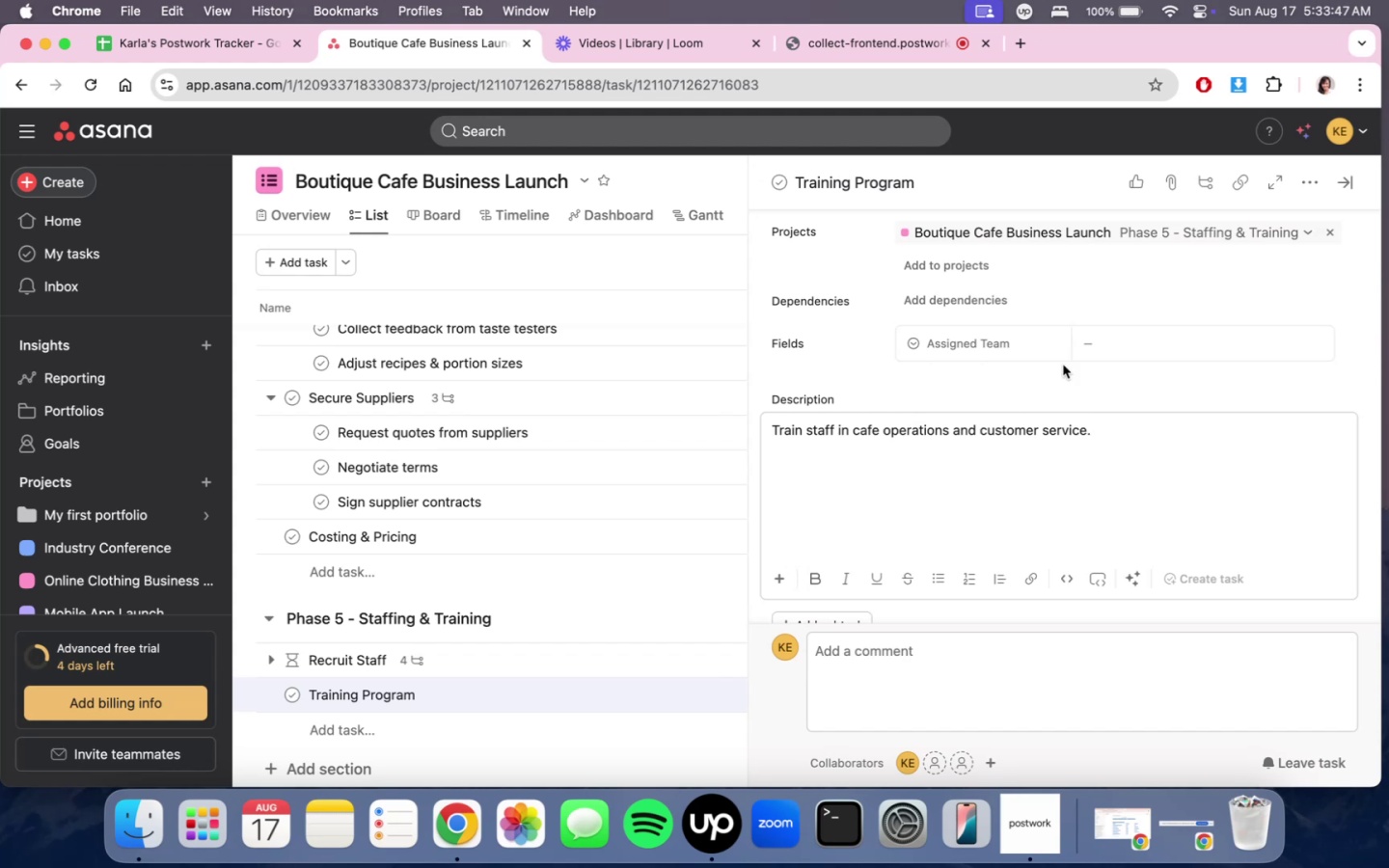 
left_click([988, 308])
 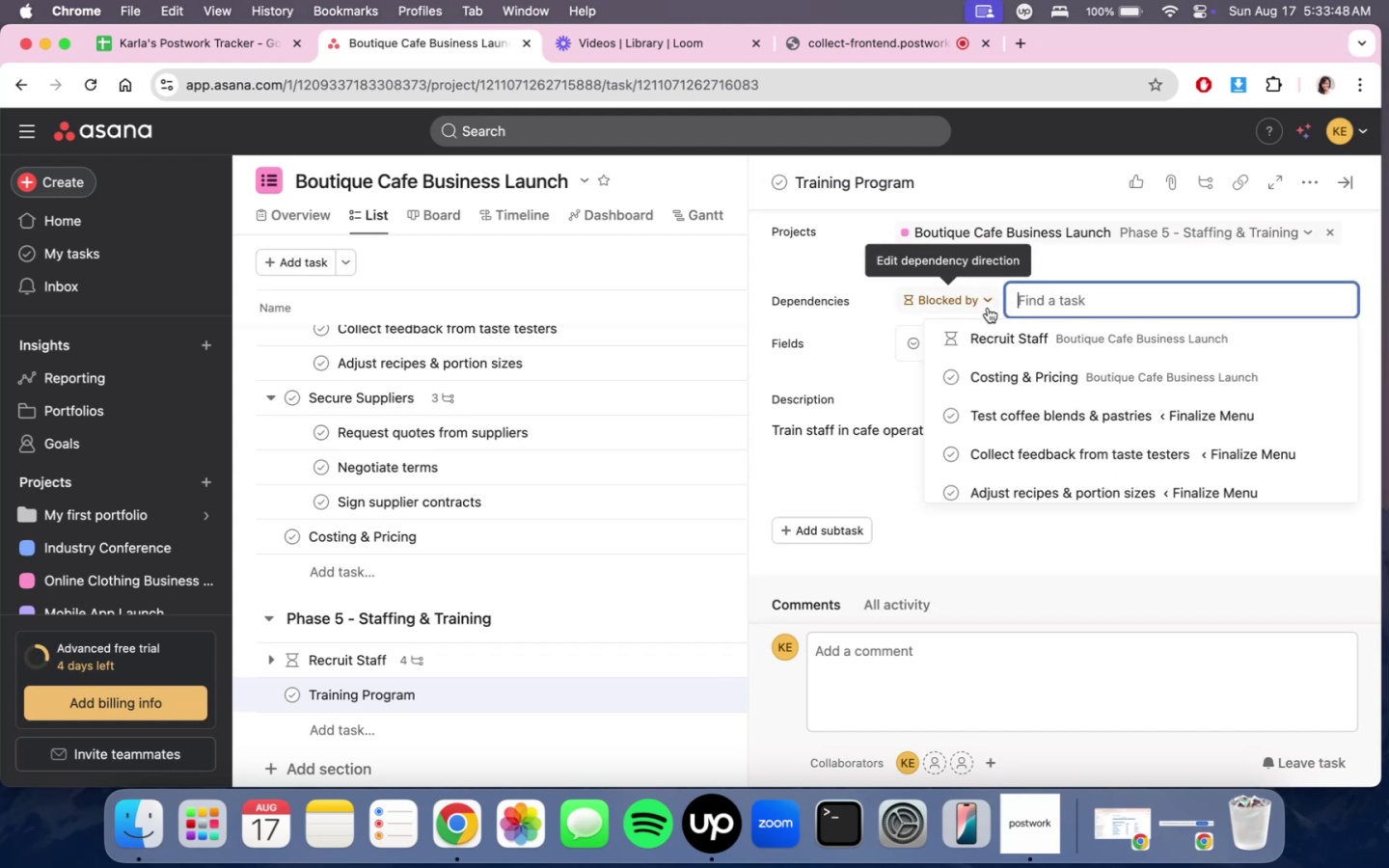 
type(re)
 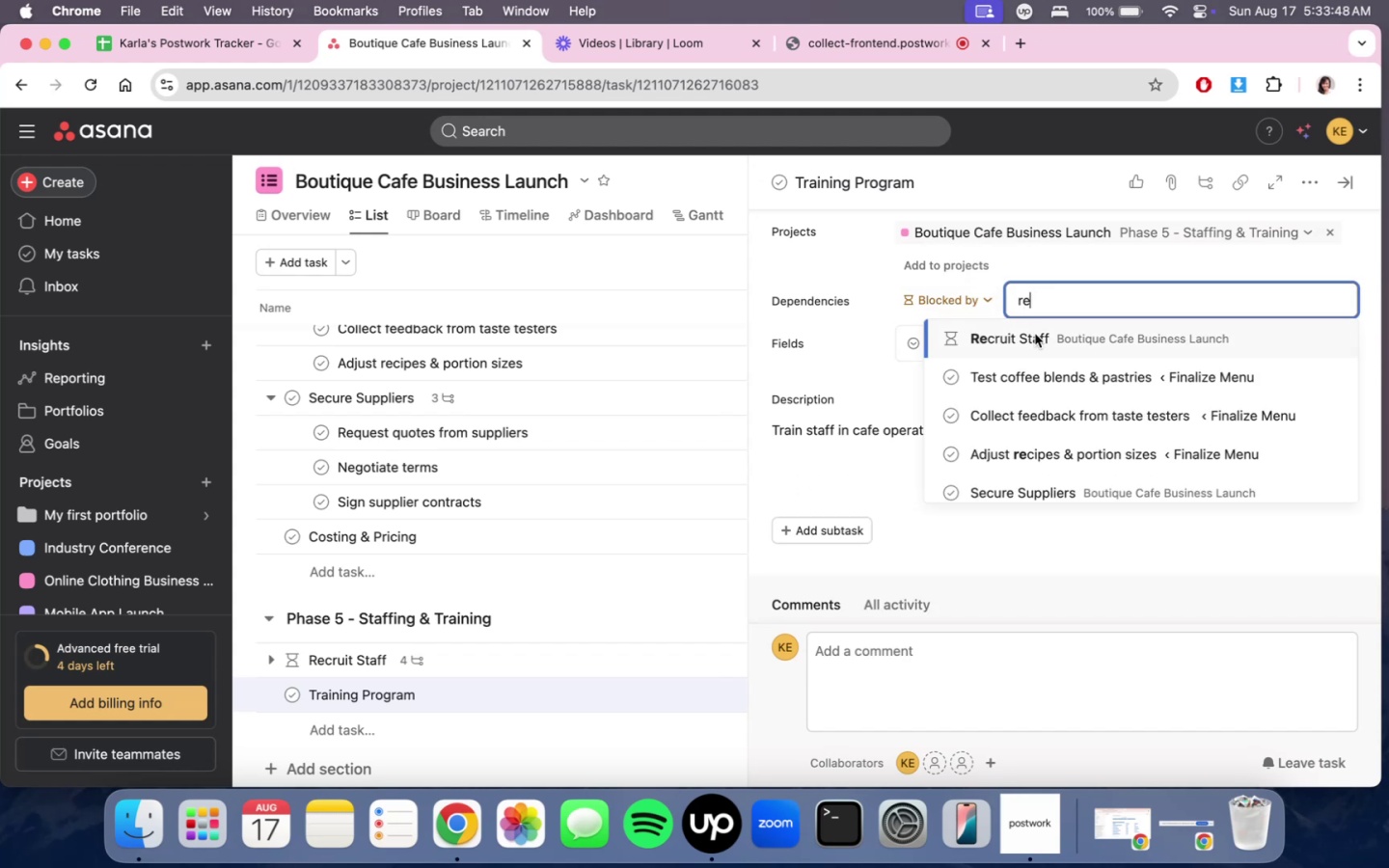 
left_click([1035, 334])
 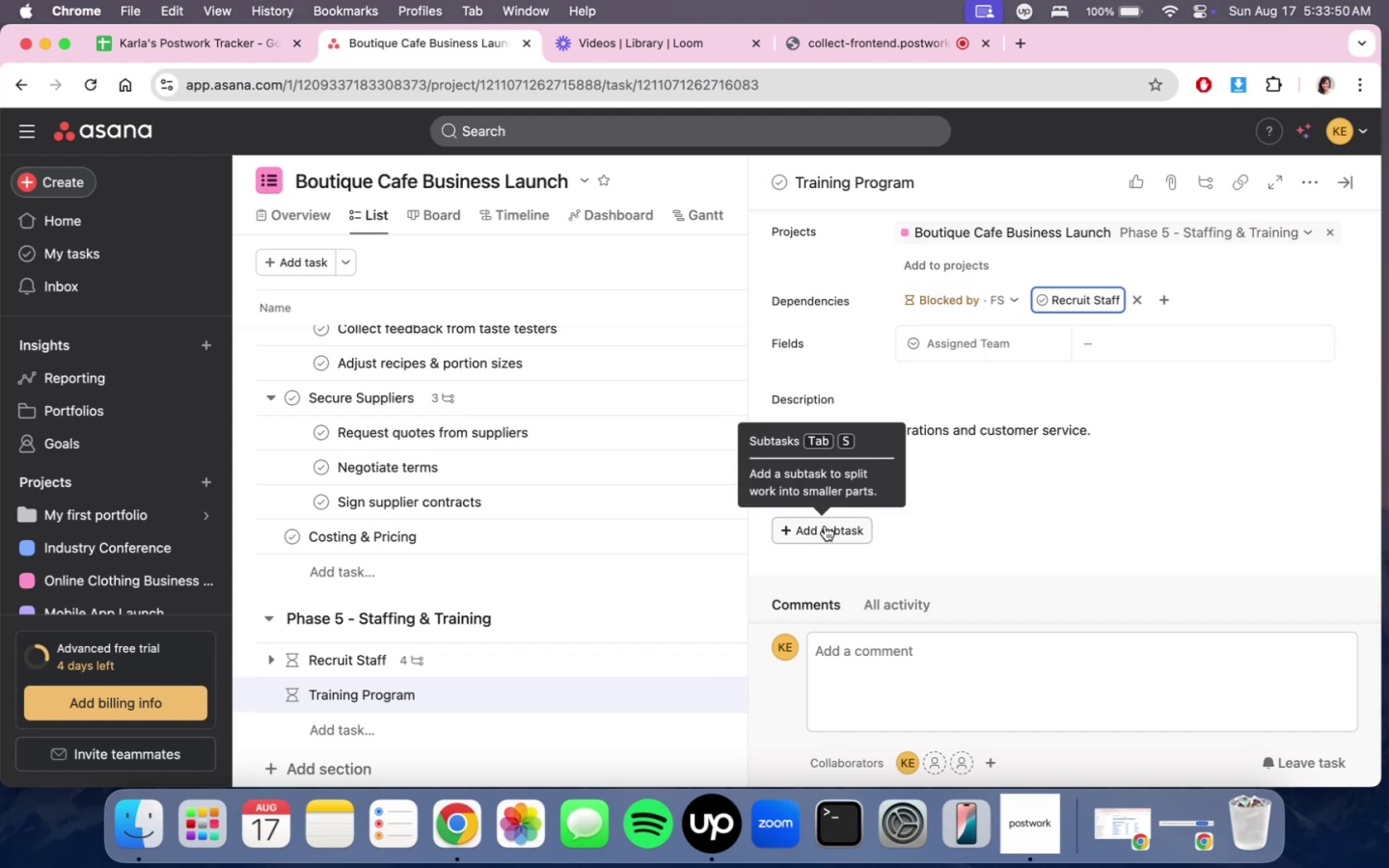 
left_click([825, 525])
 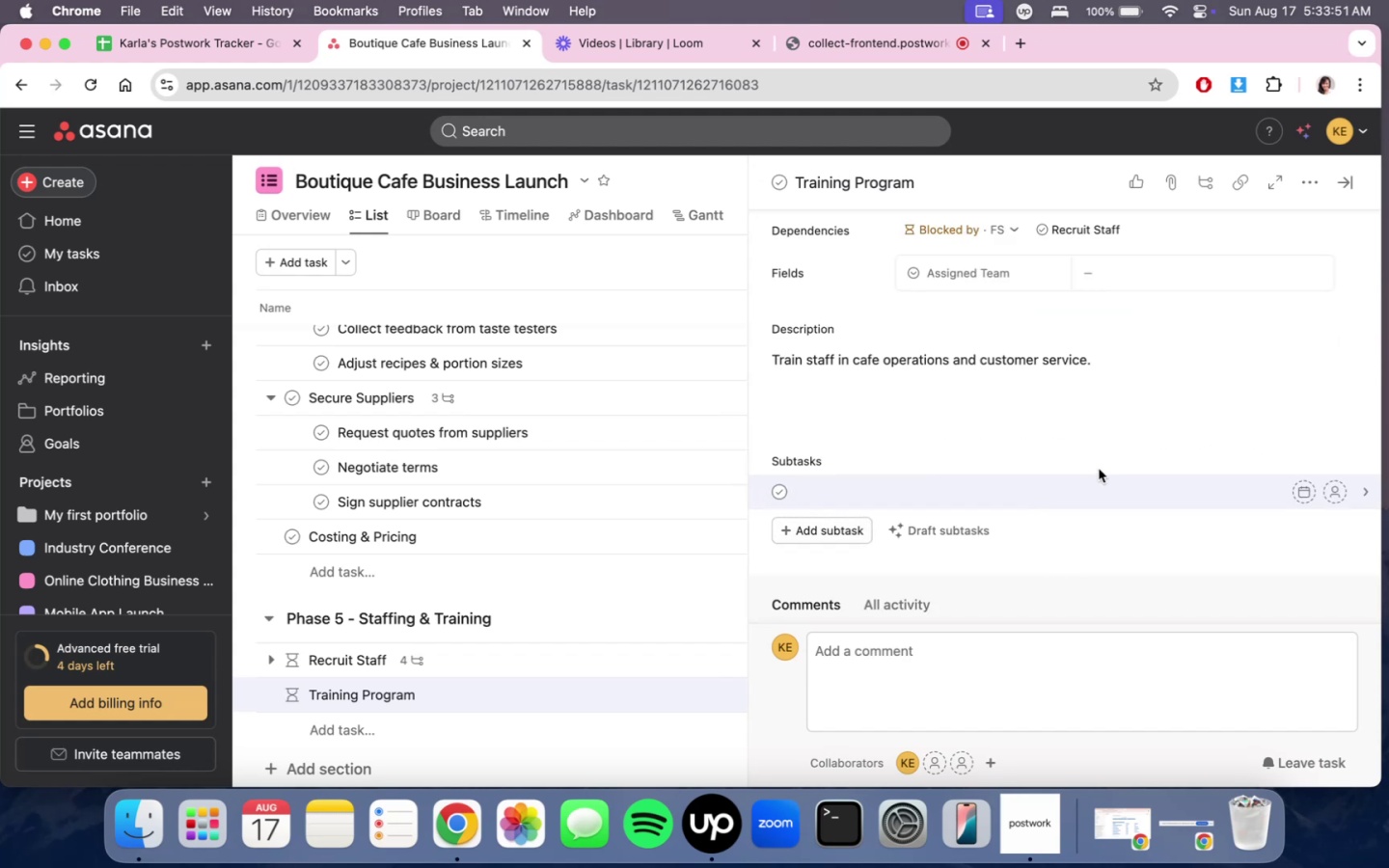 
type(Food & asf)
key(Backspace)
key(Backspace)
key(Backspace)
type(asfe)
key(Backspace)
key(Backspace)
key(Backspace)
type(as)
key(Backspace)
key(Backspace)
key(Backspace)
type(safety)
 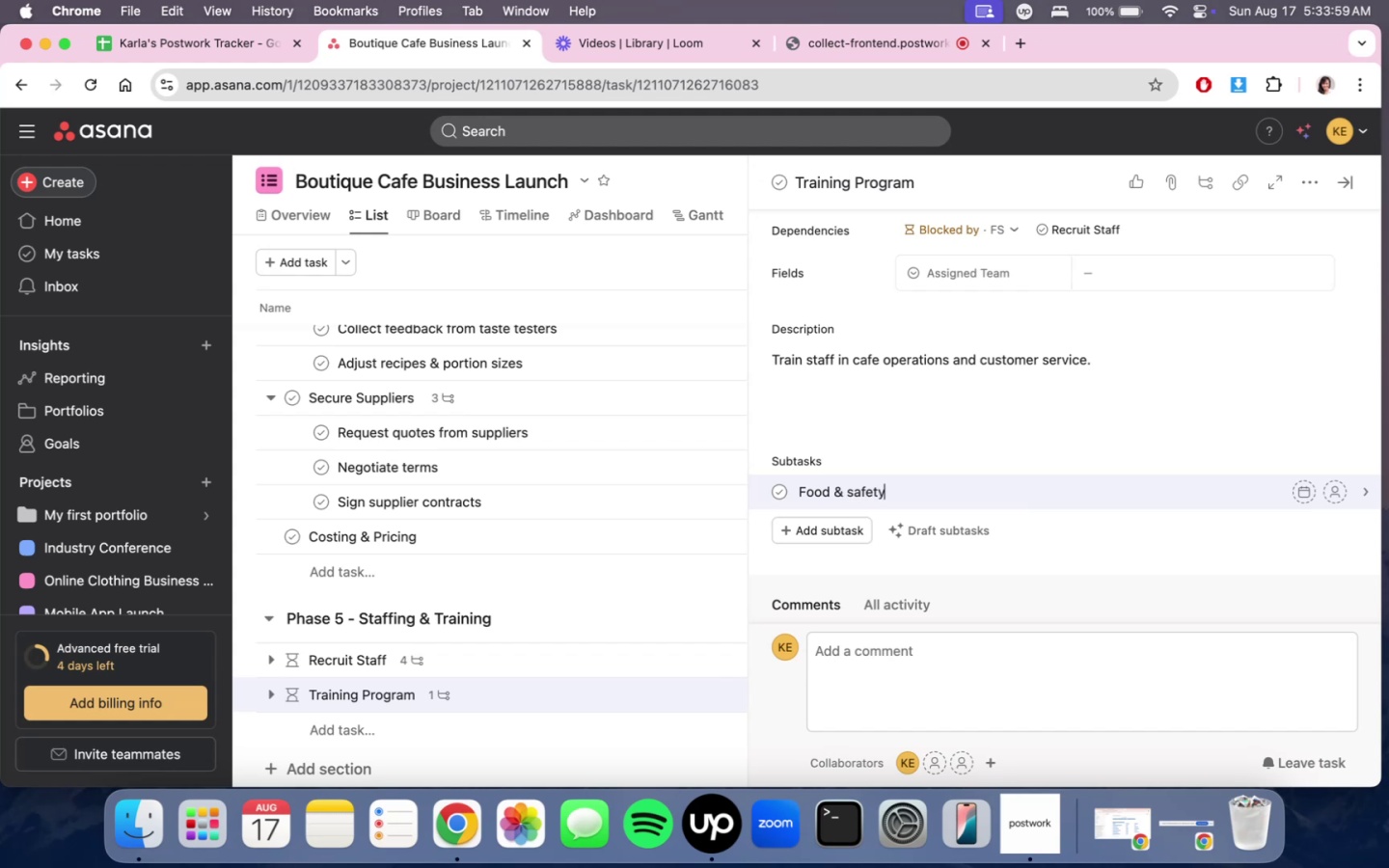 
 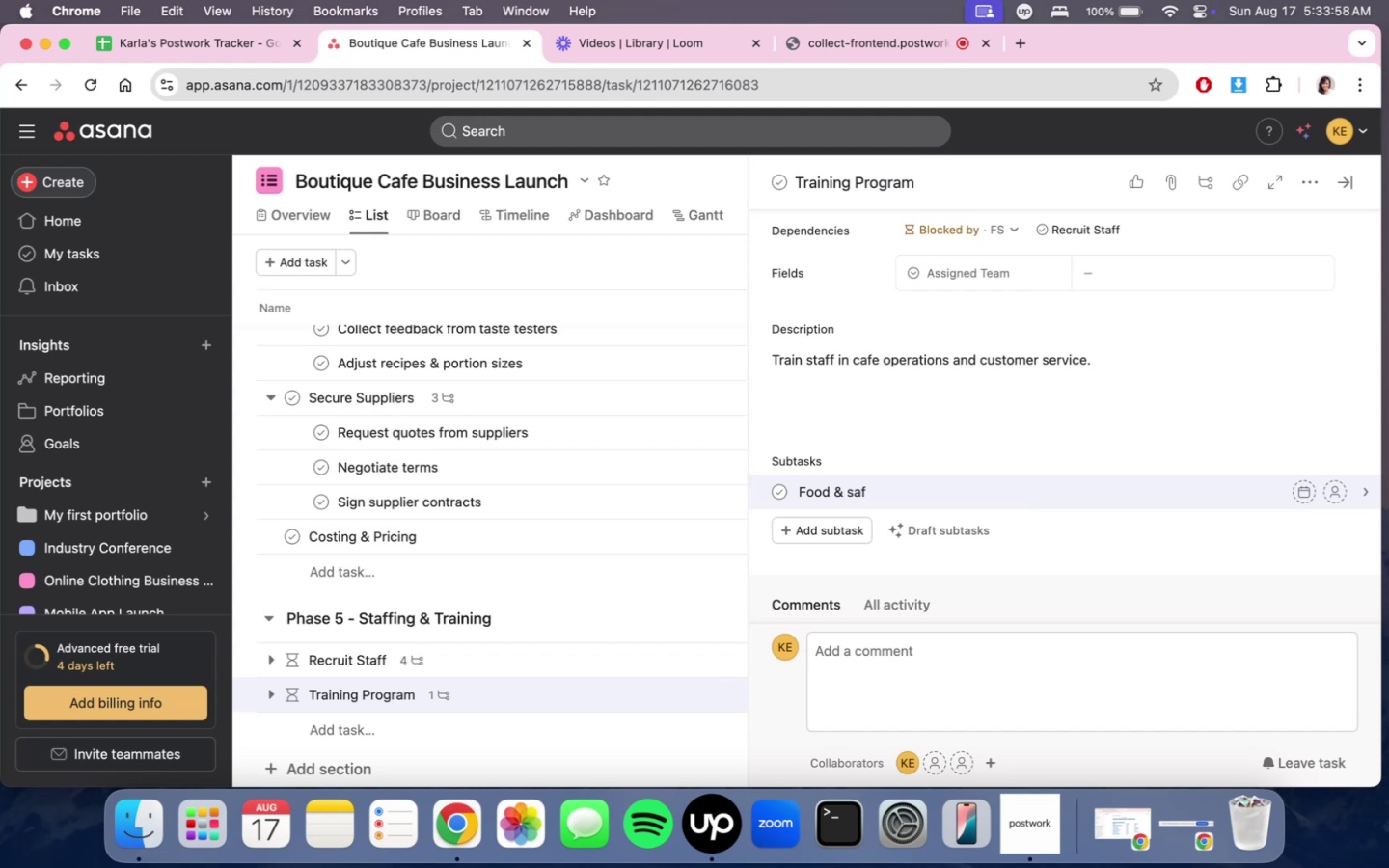 
key(Meta+CommandLeft)
 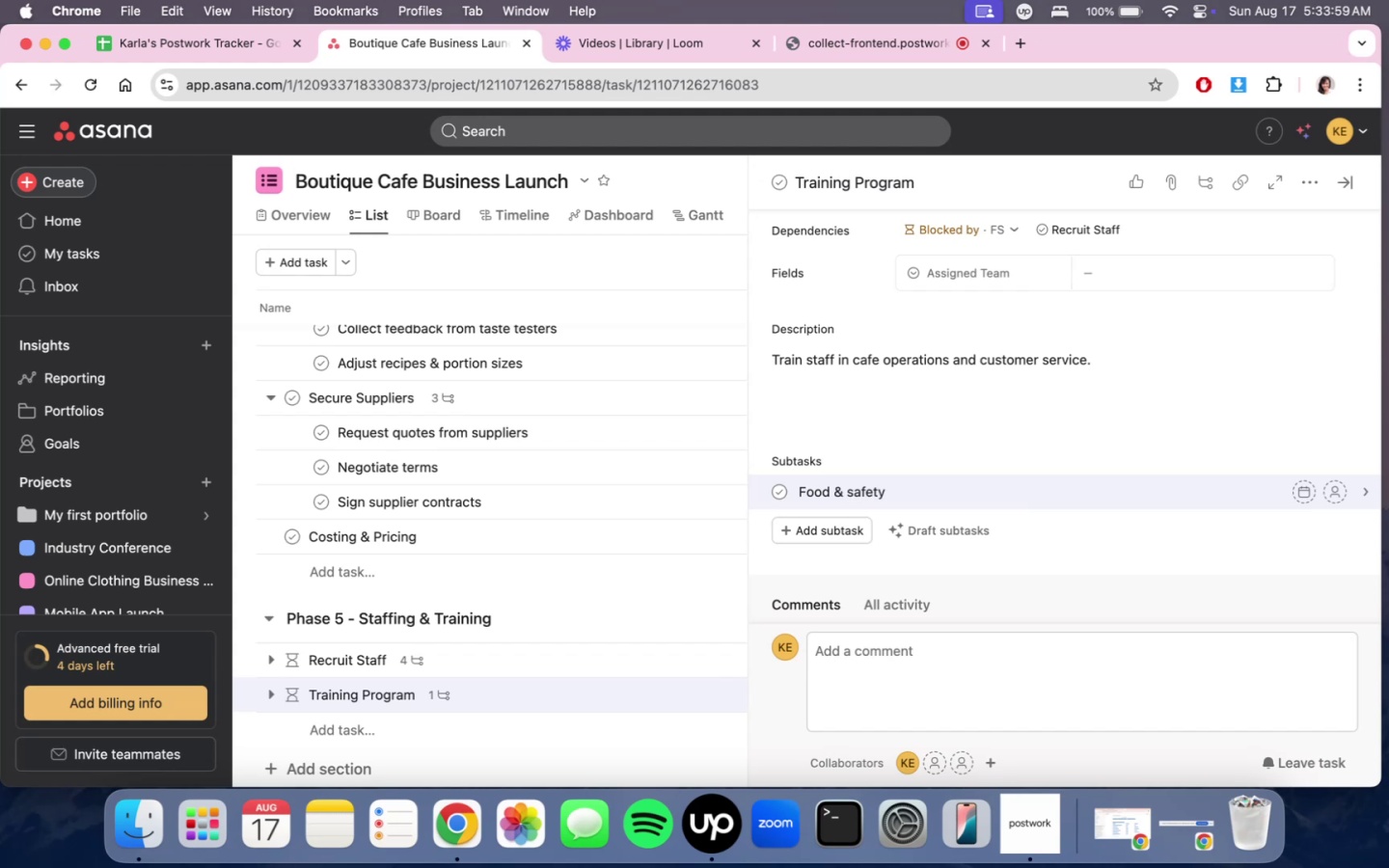 
key(Meta+A)
 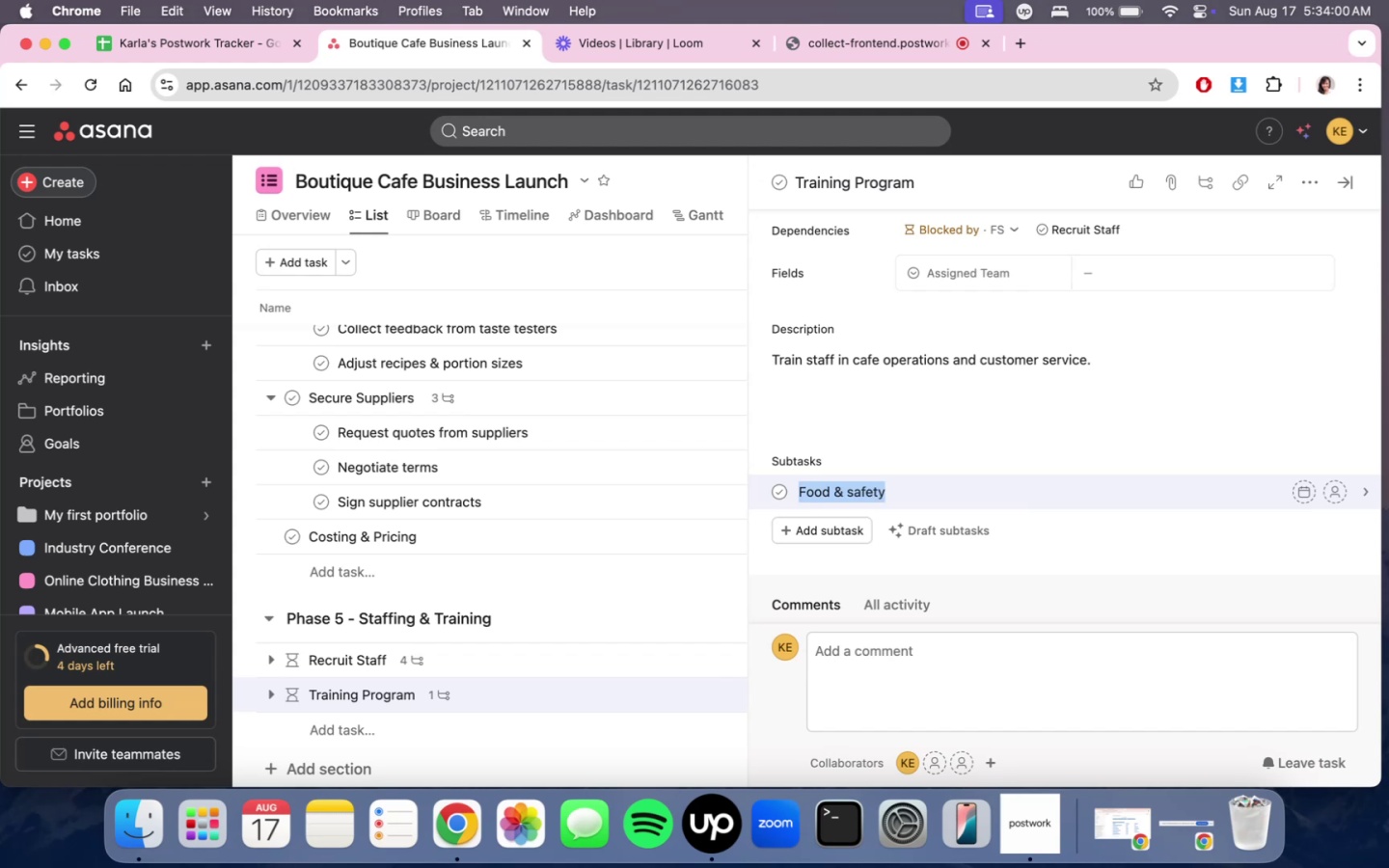 
type(Food safety & Hy)
key(Backspace)
key(Backspace)
type(y)
key(Backspace)
type(hygiene)
 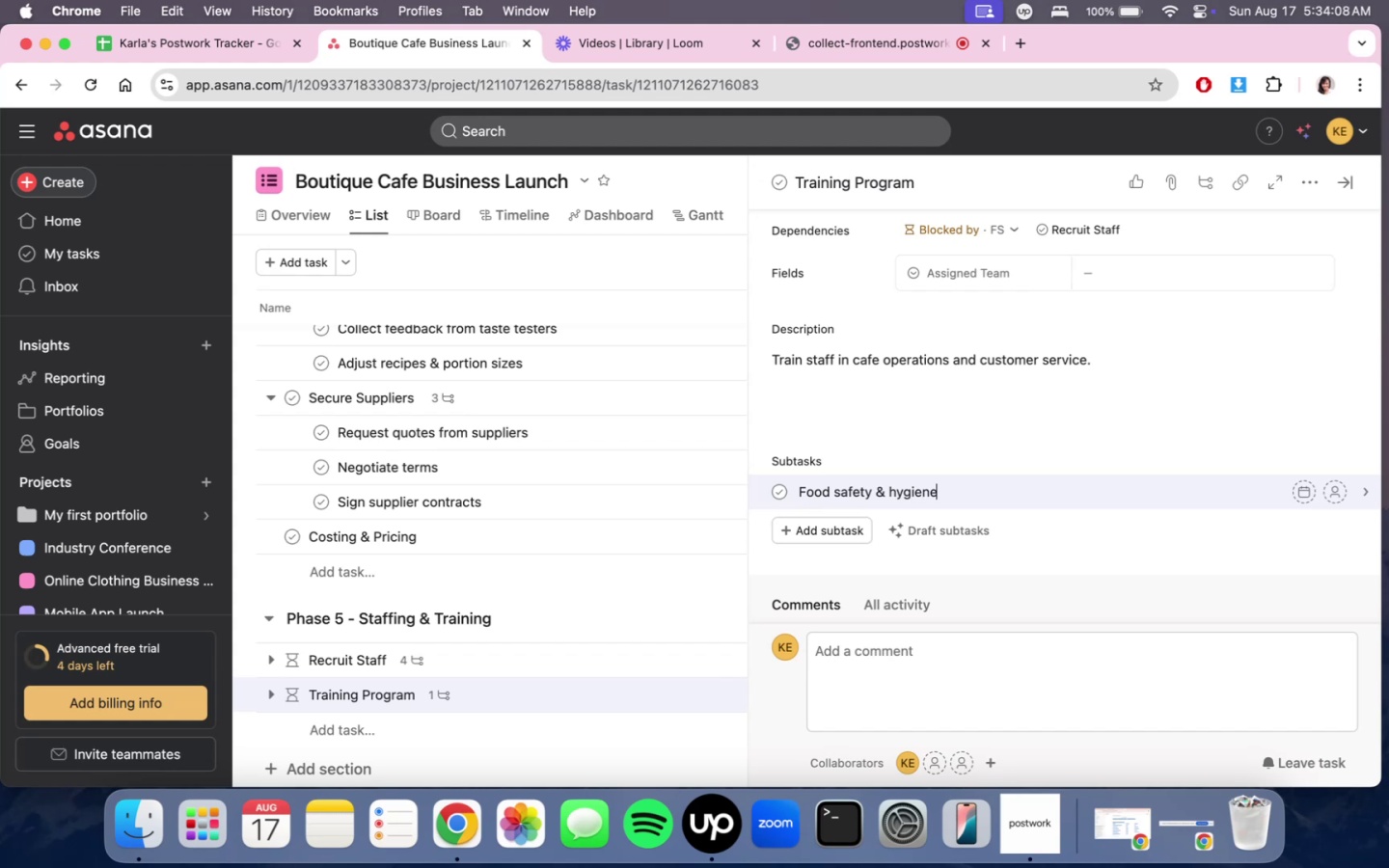 
wait(6.22)
 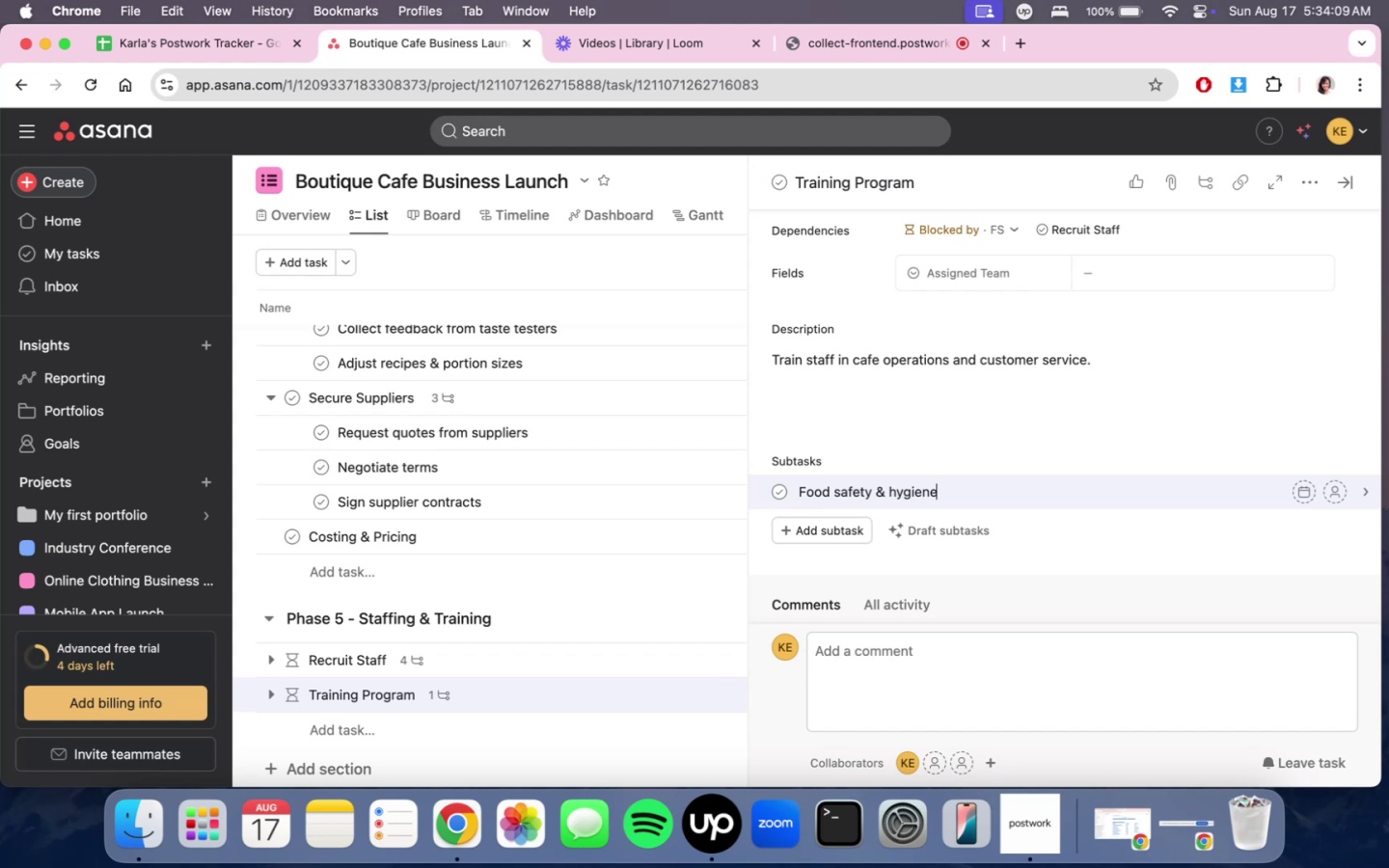 
key(Enter)
 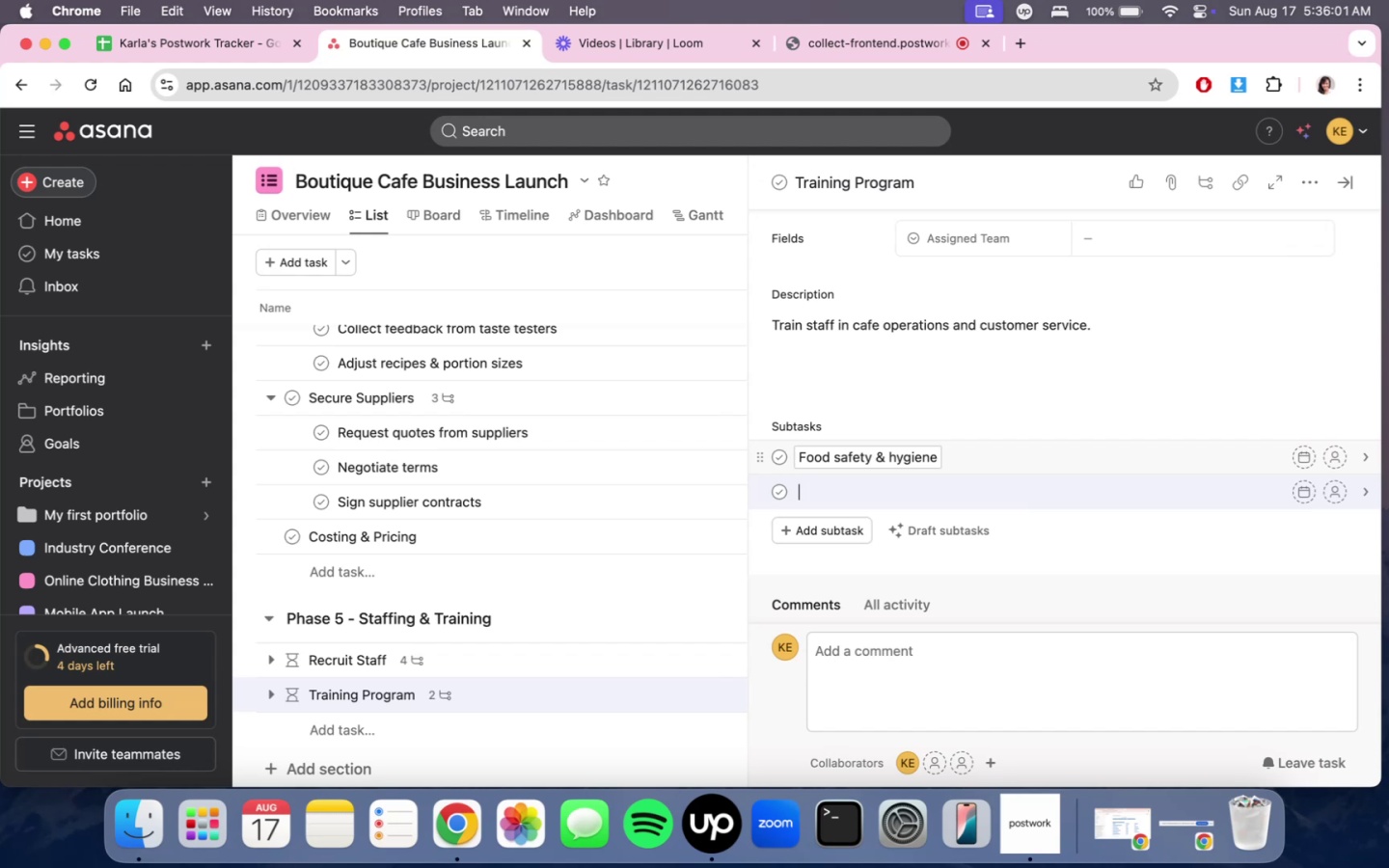 
wait(112.77)
 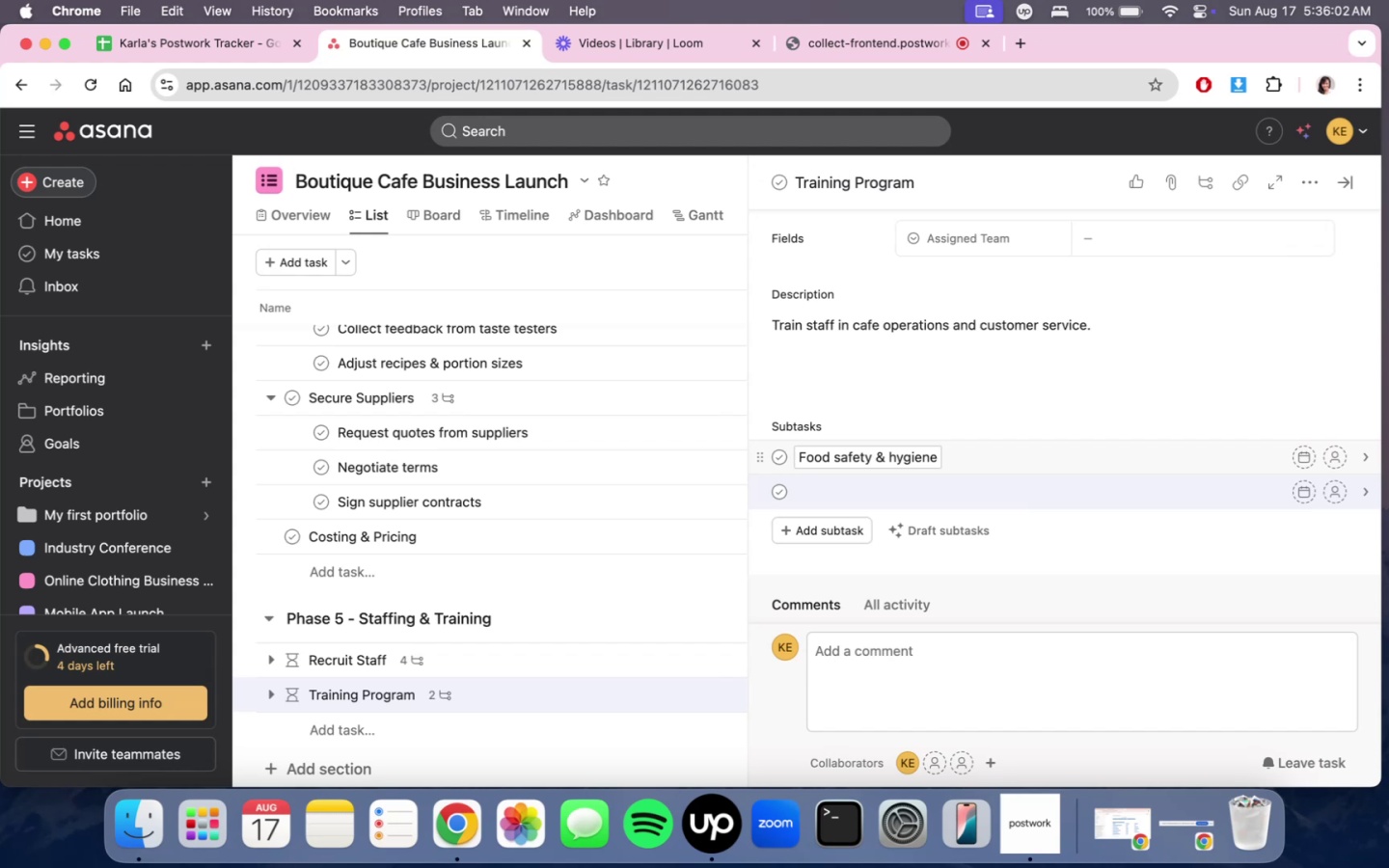 
type(Cofe)
key(Backspace)
type(fee prm)
key(Backspace)
type(omotion)
 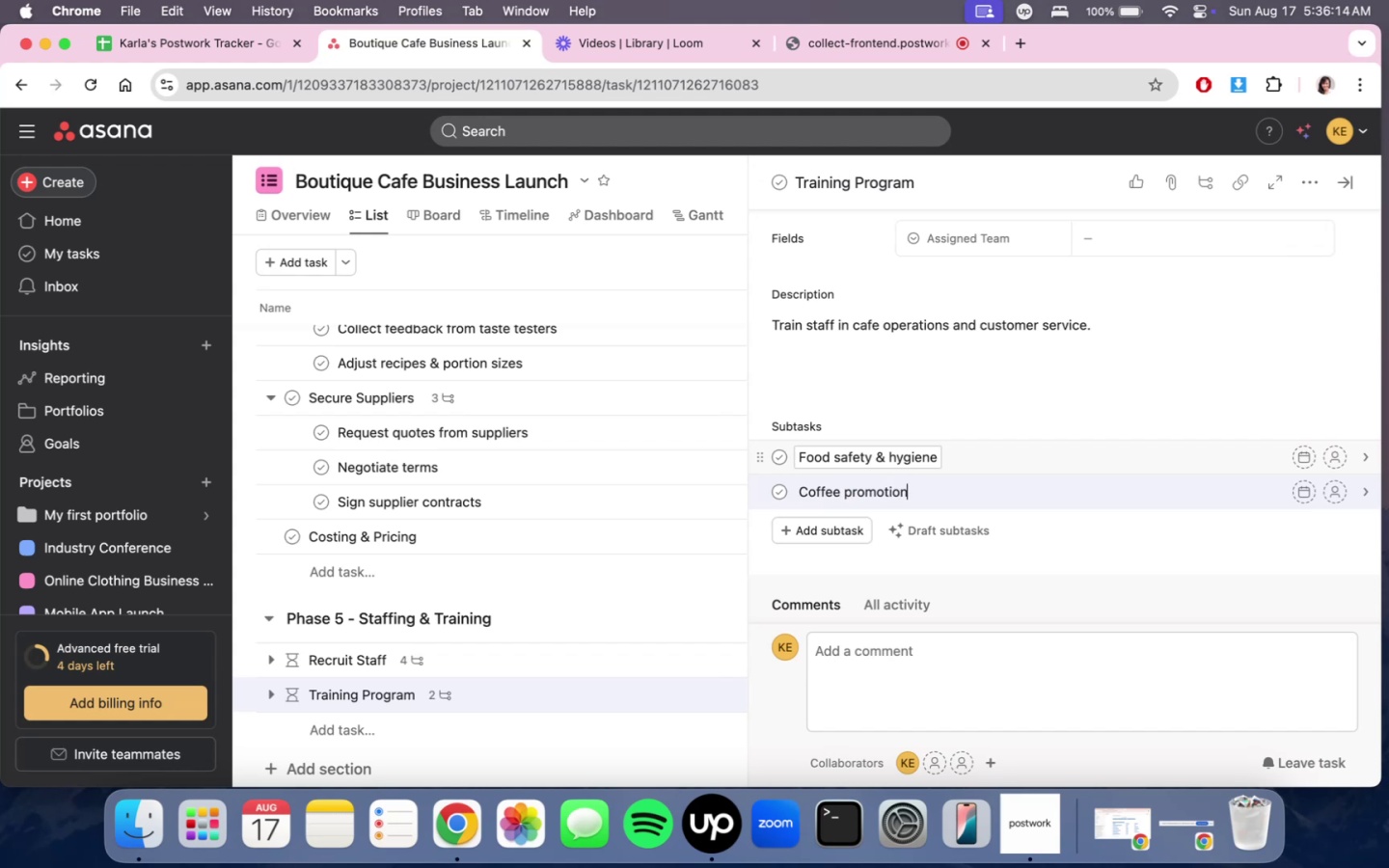 
key(Meta+CommandLeft)
 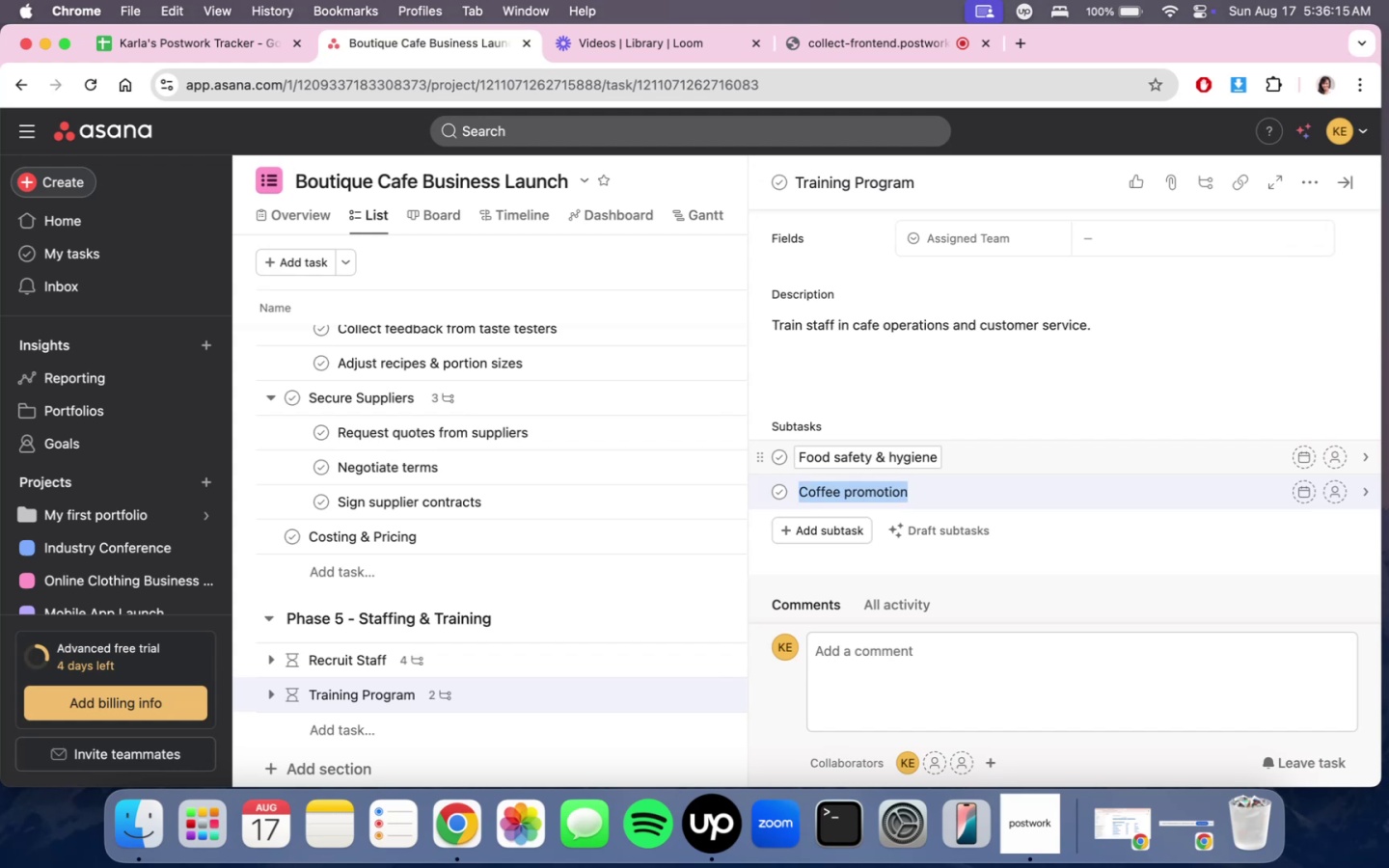 
key(Meta+A)
 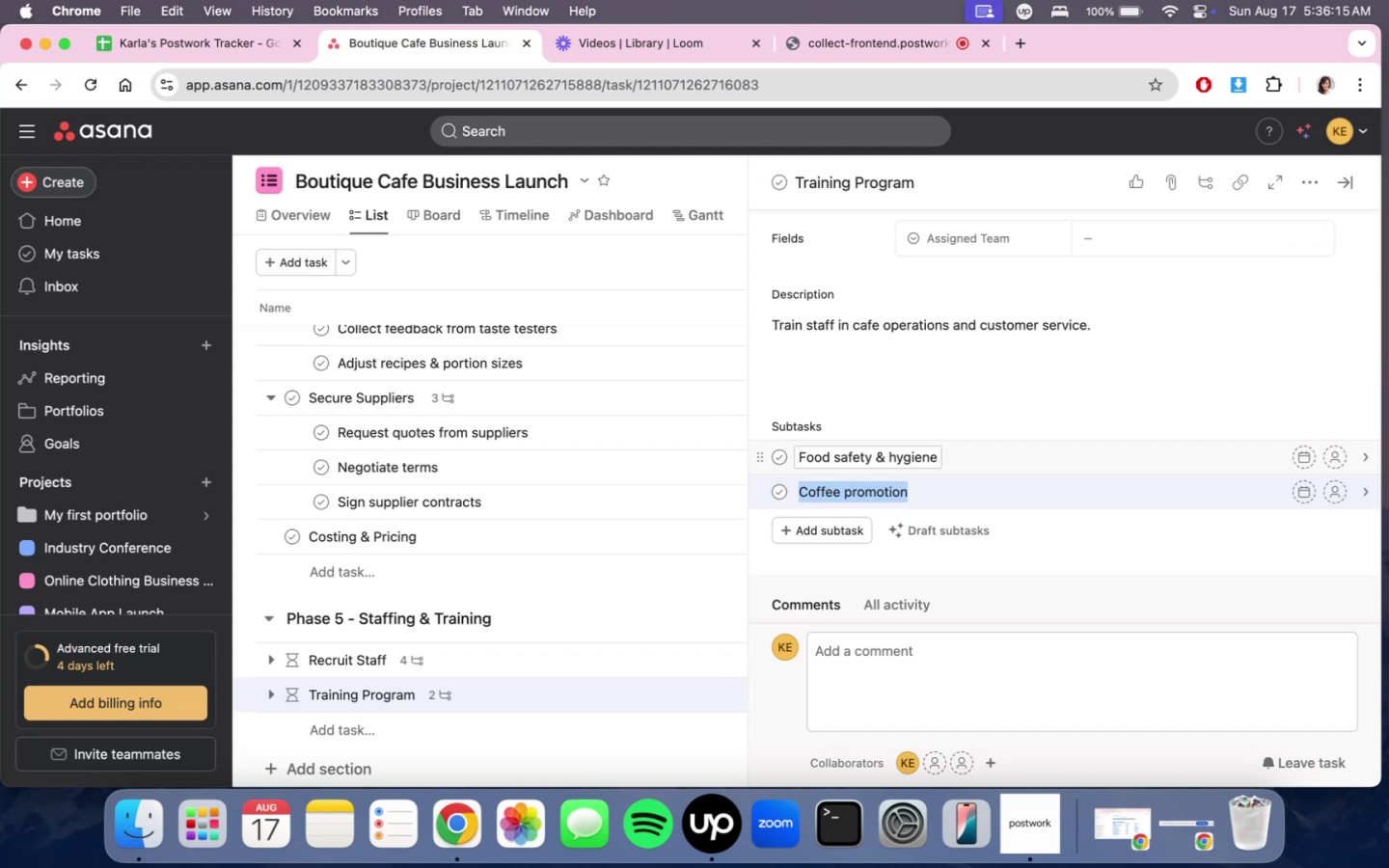 
type(Coffee prepa)
 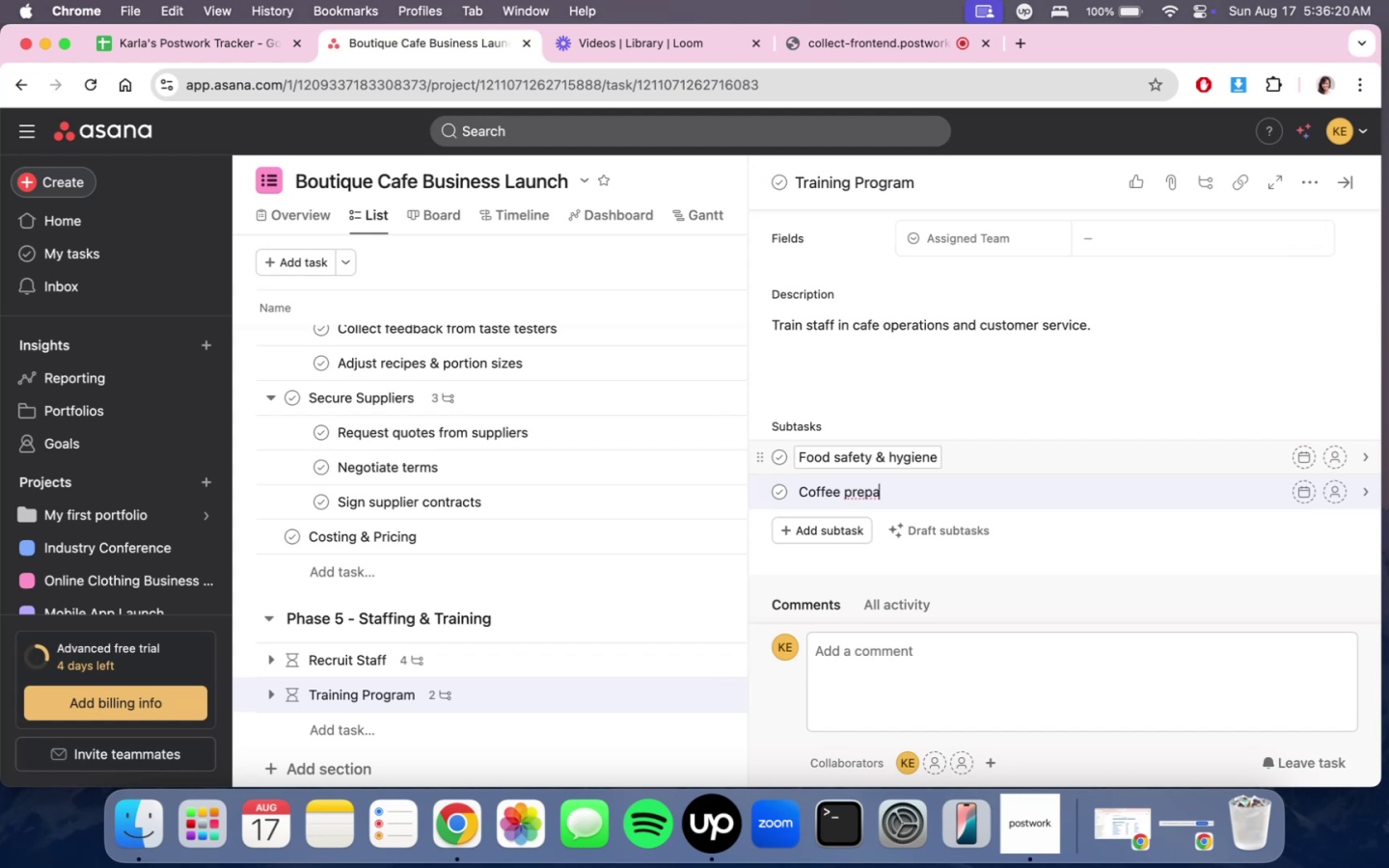 
type(ration techniques)
 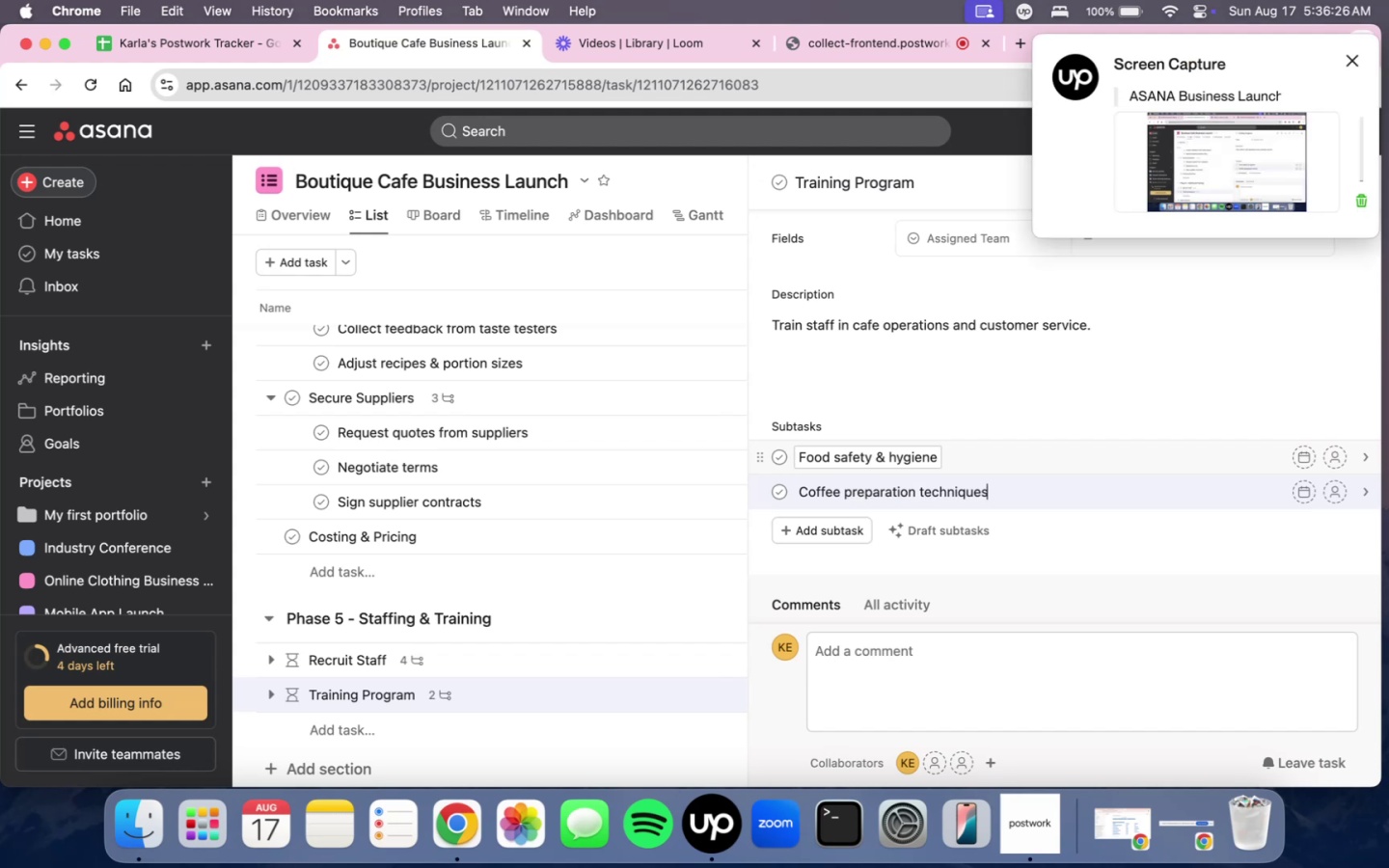 
key(Enter)
 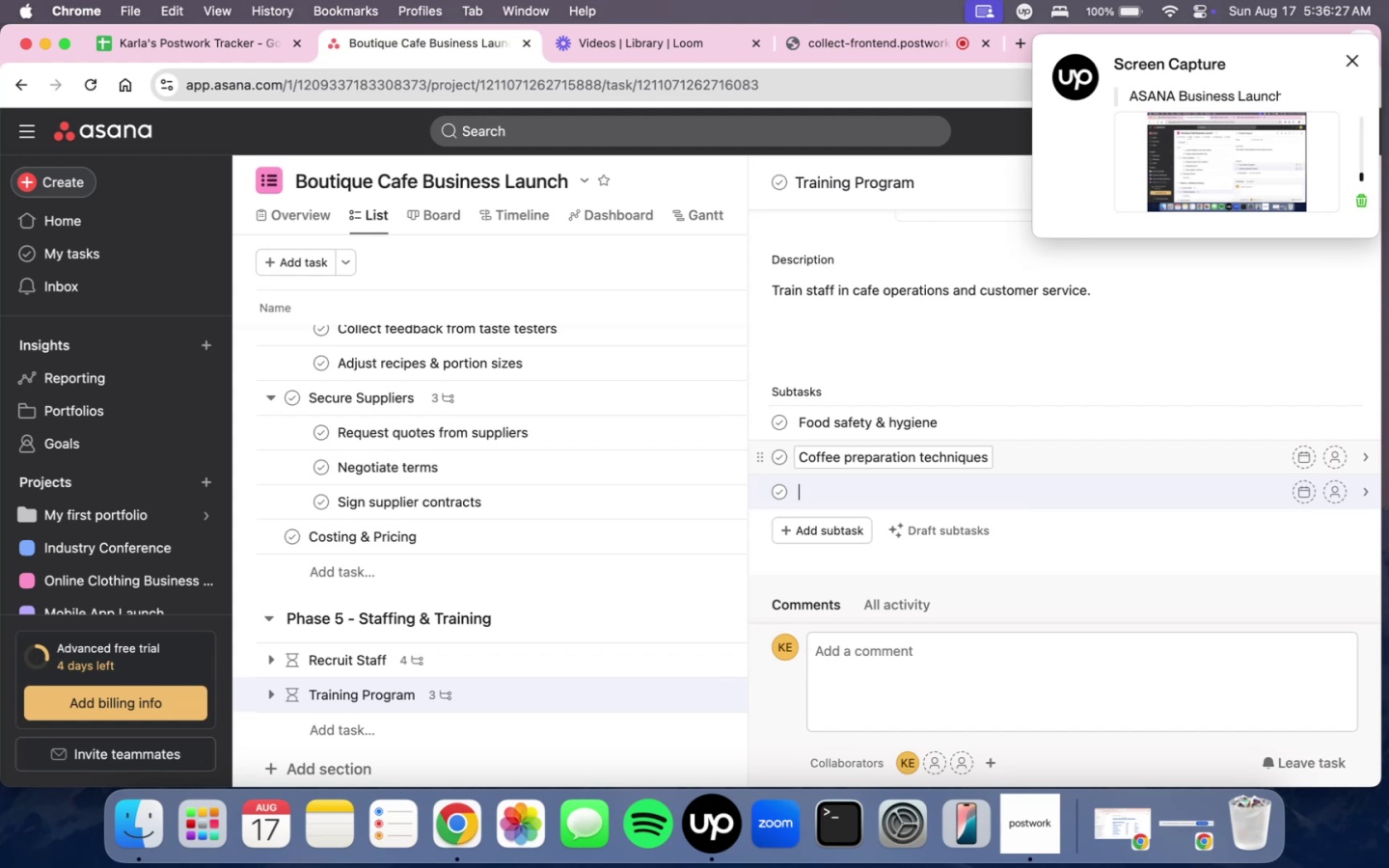 
type(POS & customet )
key(Backspace)
key(Backspace)
type(r servie )
key(Backspace)
key(Backspace)
type(e )
key(Backspace)
key(Backspace)
type(ce trainig)
key(Backspace)
type(ng)
 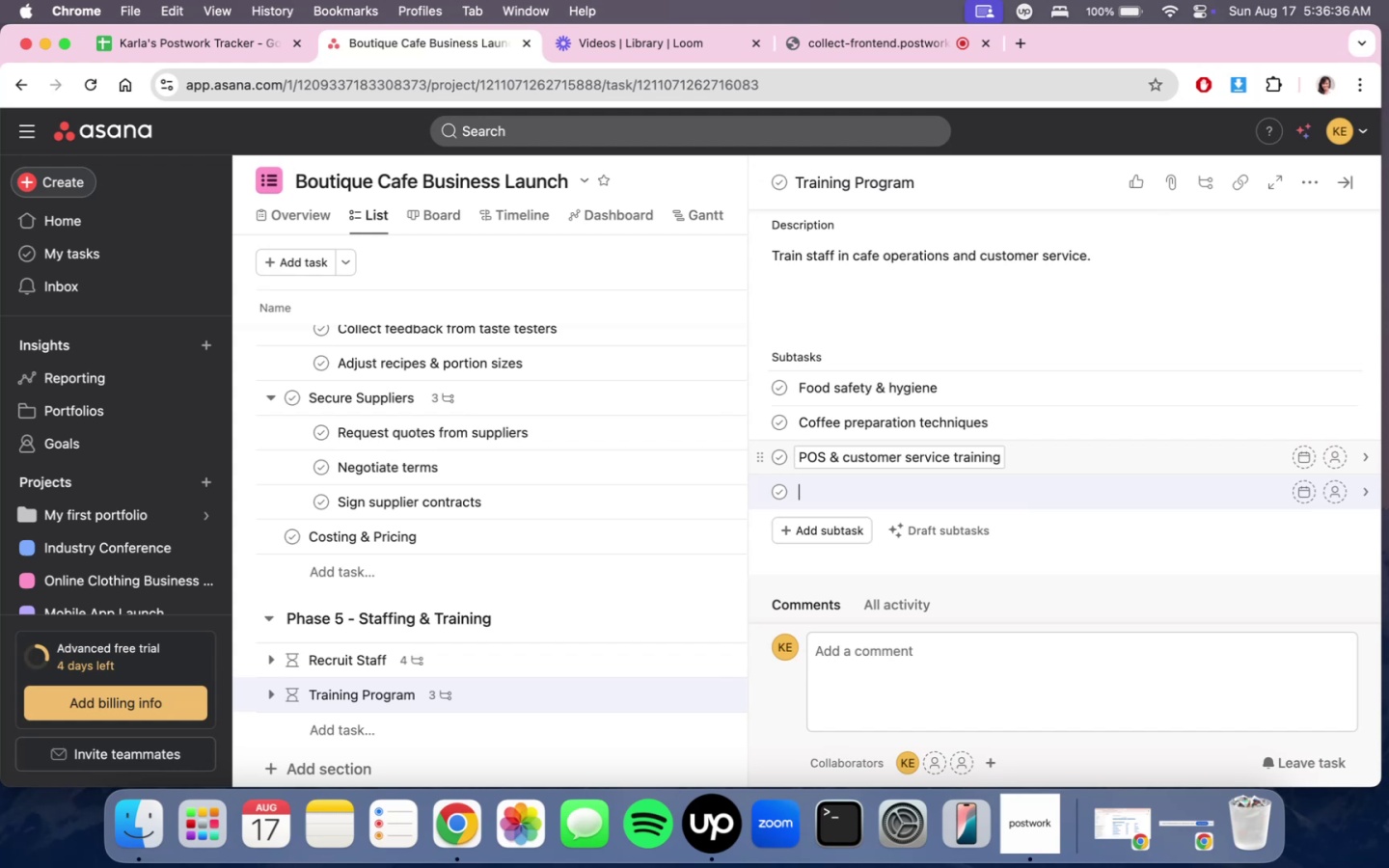 
 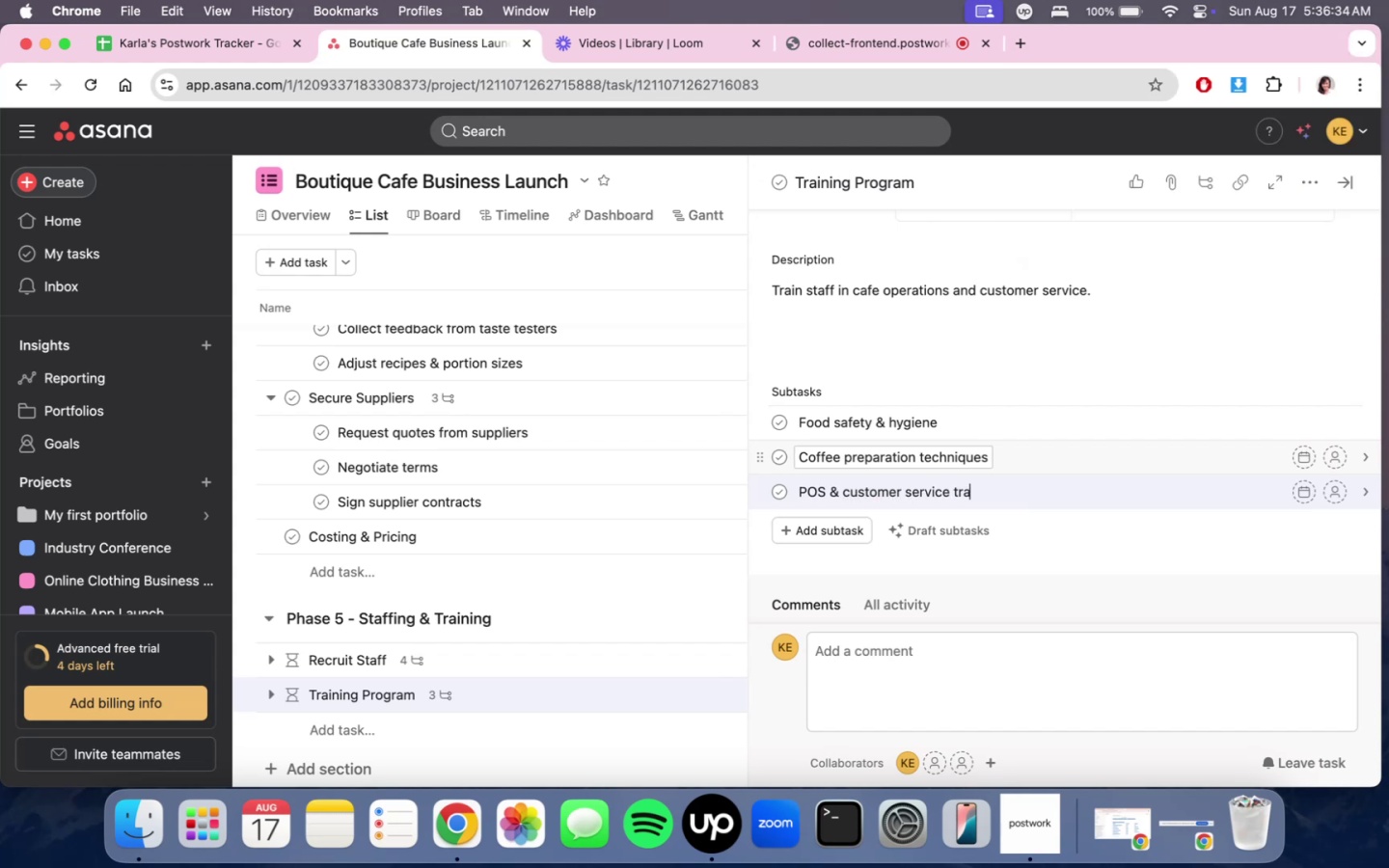 
key(Enter)
 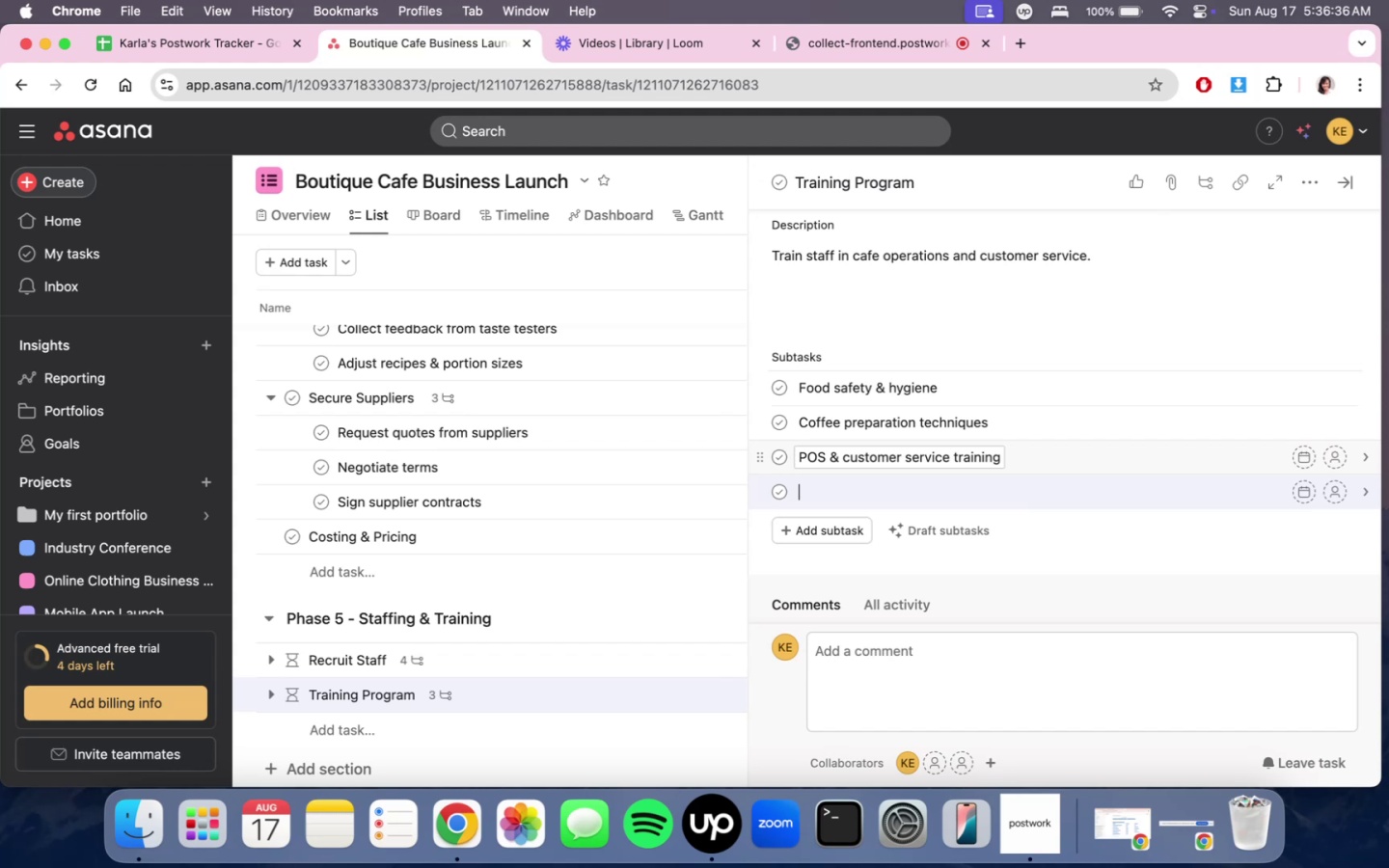 
type(Soft opening reheaer)
key(Backspace)
key(Backspace)
key(Backspace)
key(Backspace)
type(a)
key(Backspace)
type(er)
key(Backspace)
type(arsl)
key(Backspace)
type(al)
 